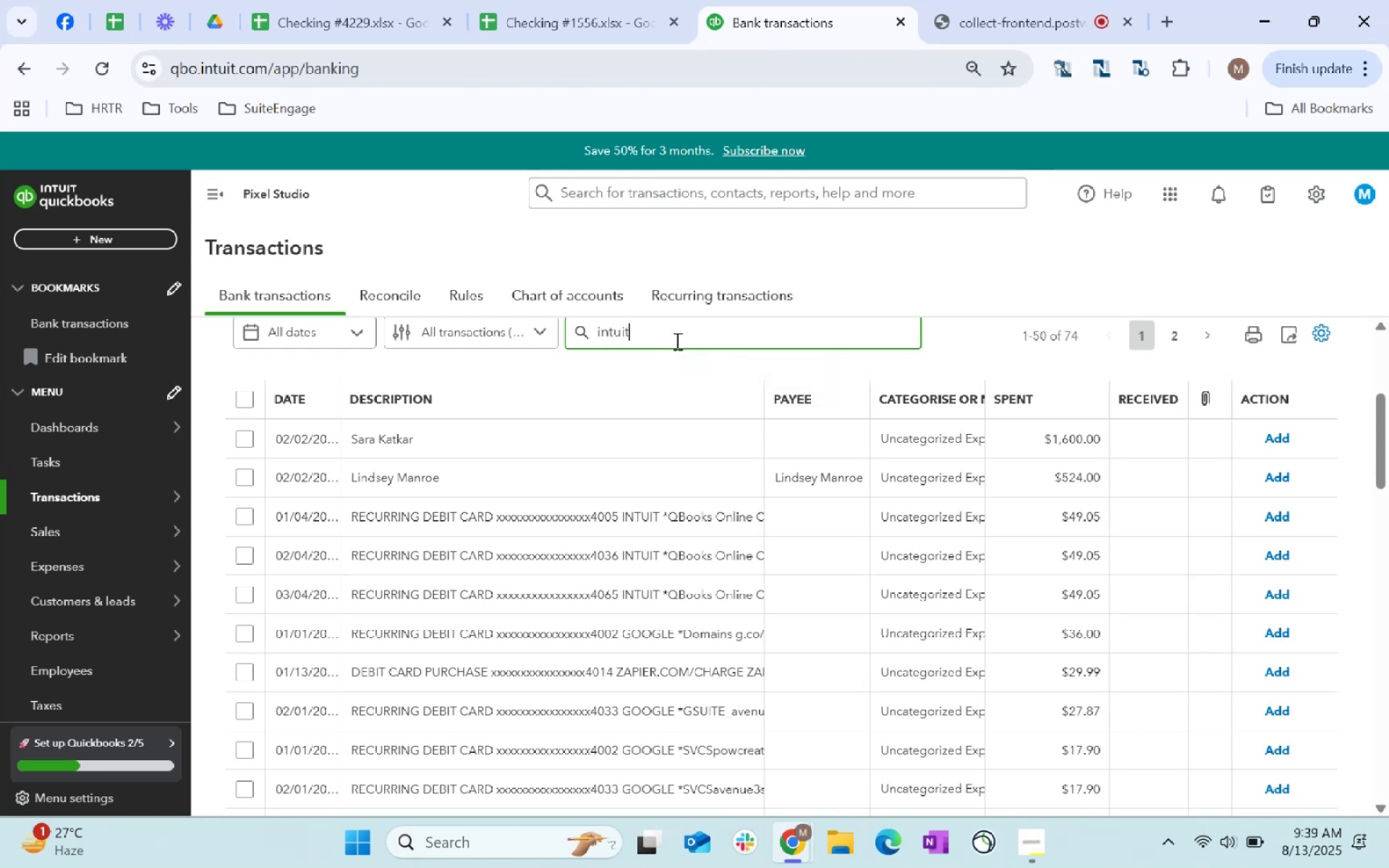 
key(Enter)
 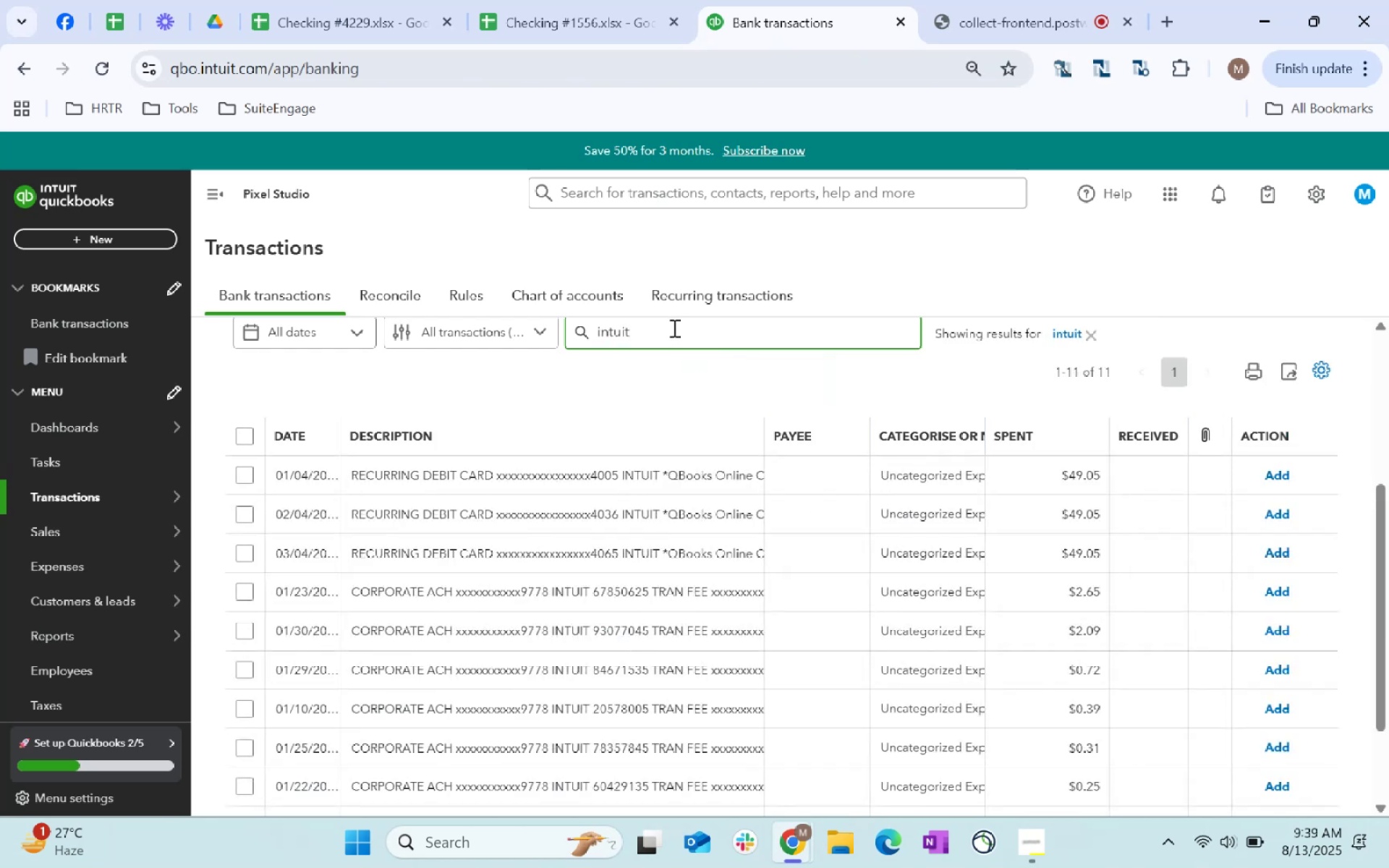 
scroll: coordinate [632, 479], scroll_direction: down, amount: 2.0
 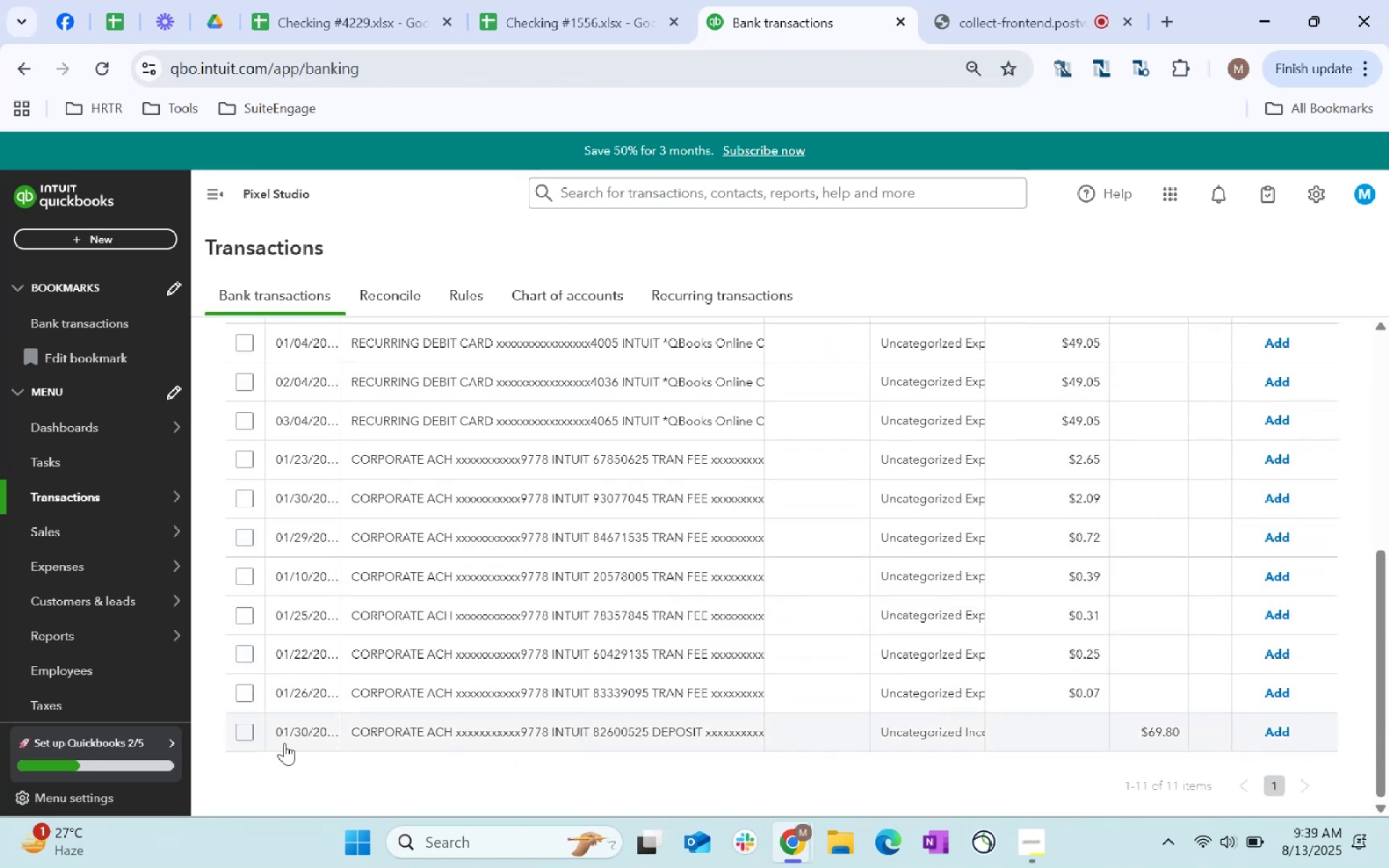 
scroll: coordinate [294, 626], scroll_direction: up, amount: 7.0
 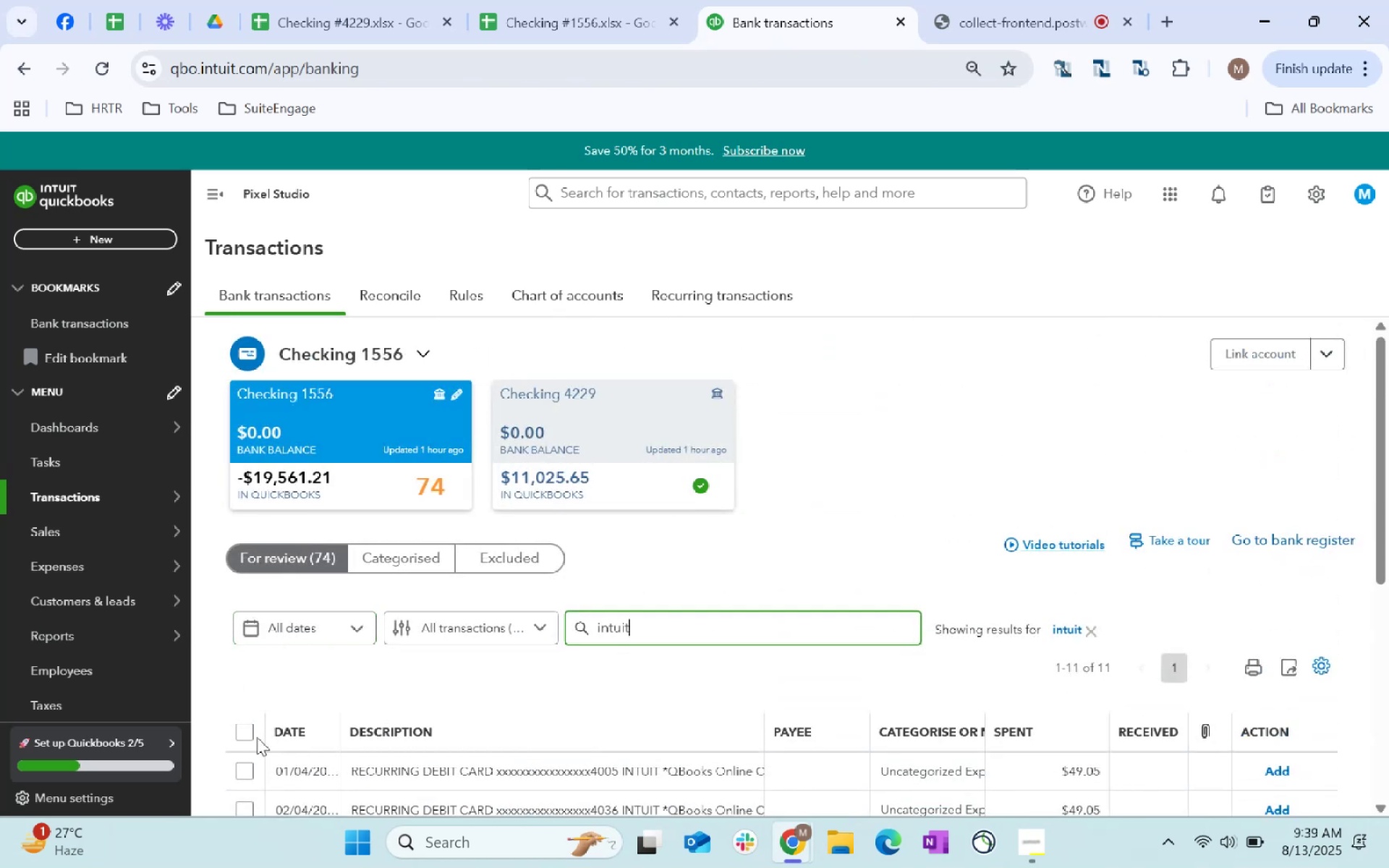 
left_click([245, 730])
 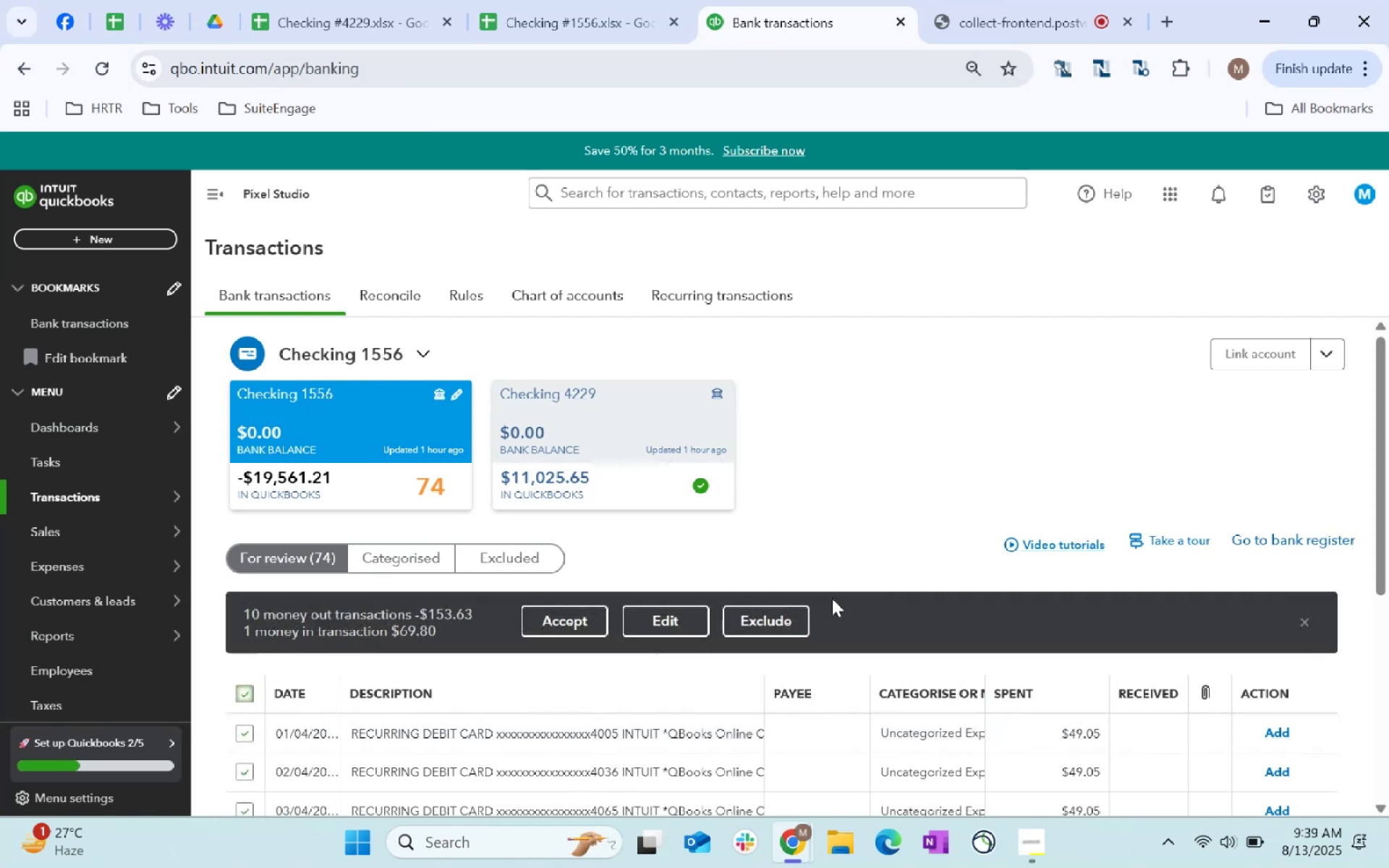 
scroll: coordinate [226, 668], scroll_direction: down, amount: 11.0
 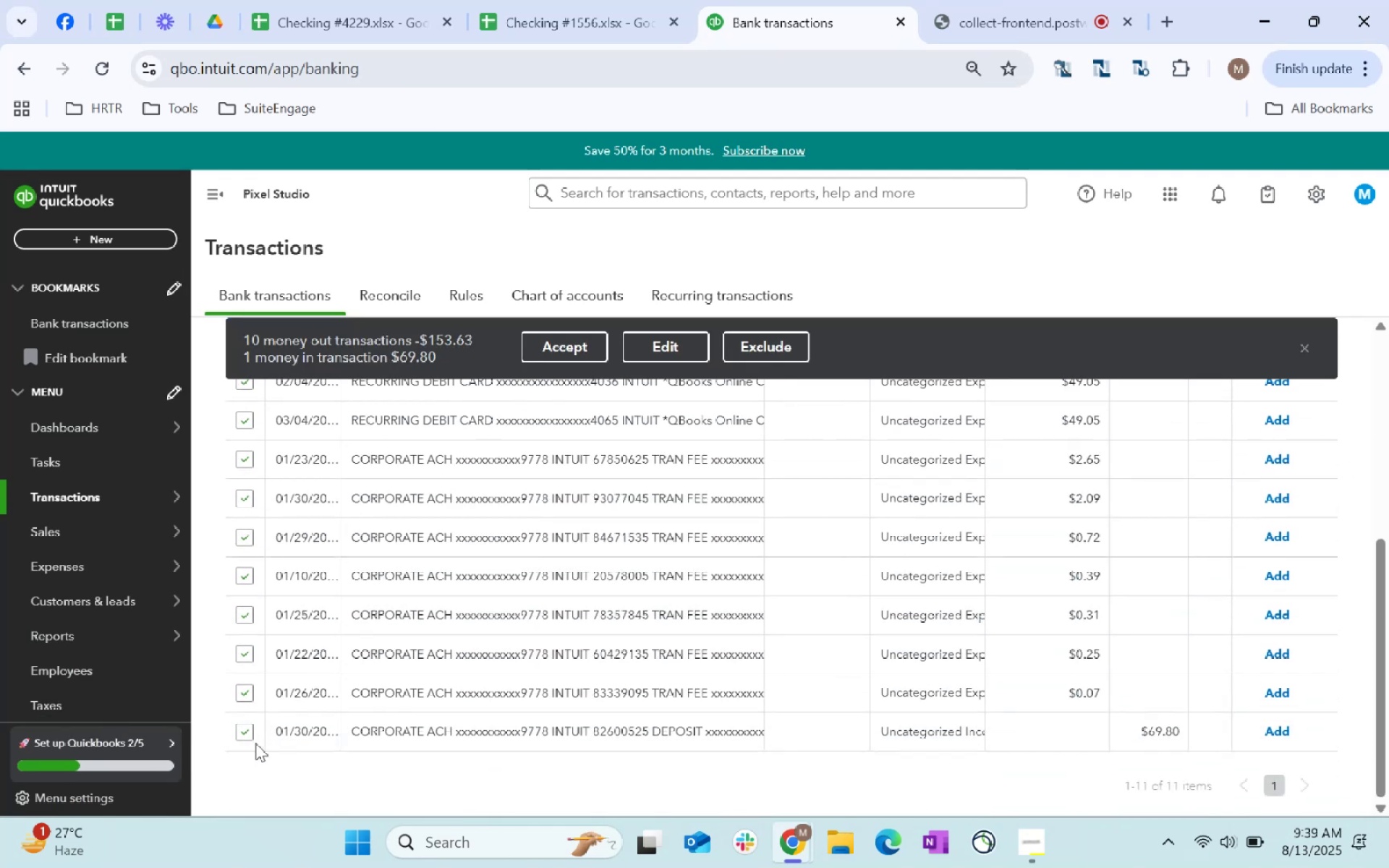 
left_click([239, 731])
 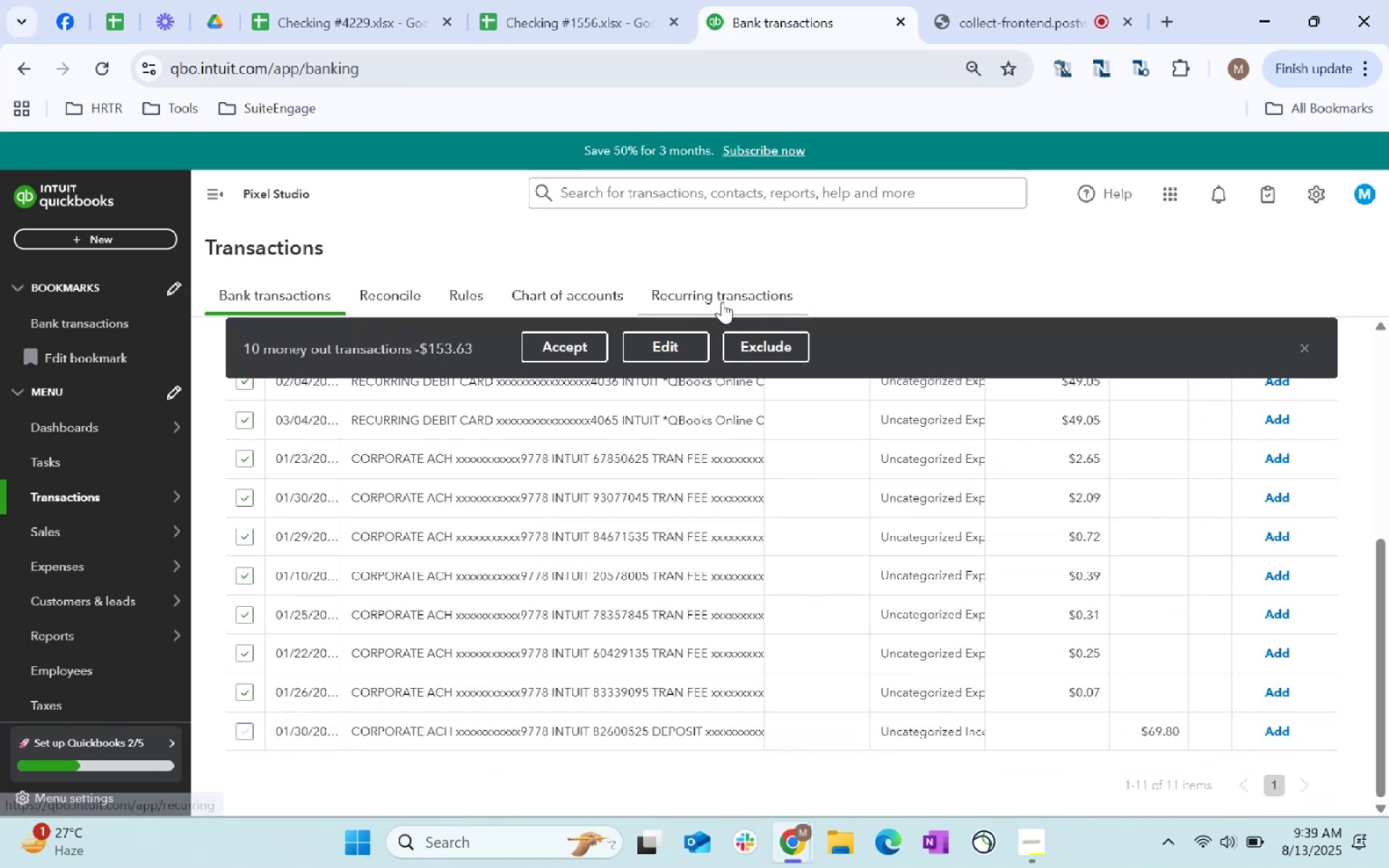 
left_click([664, 356])
 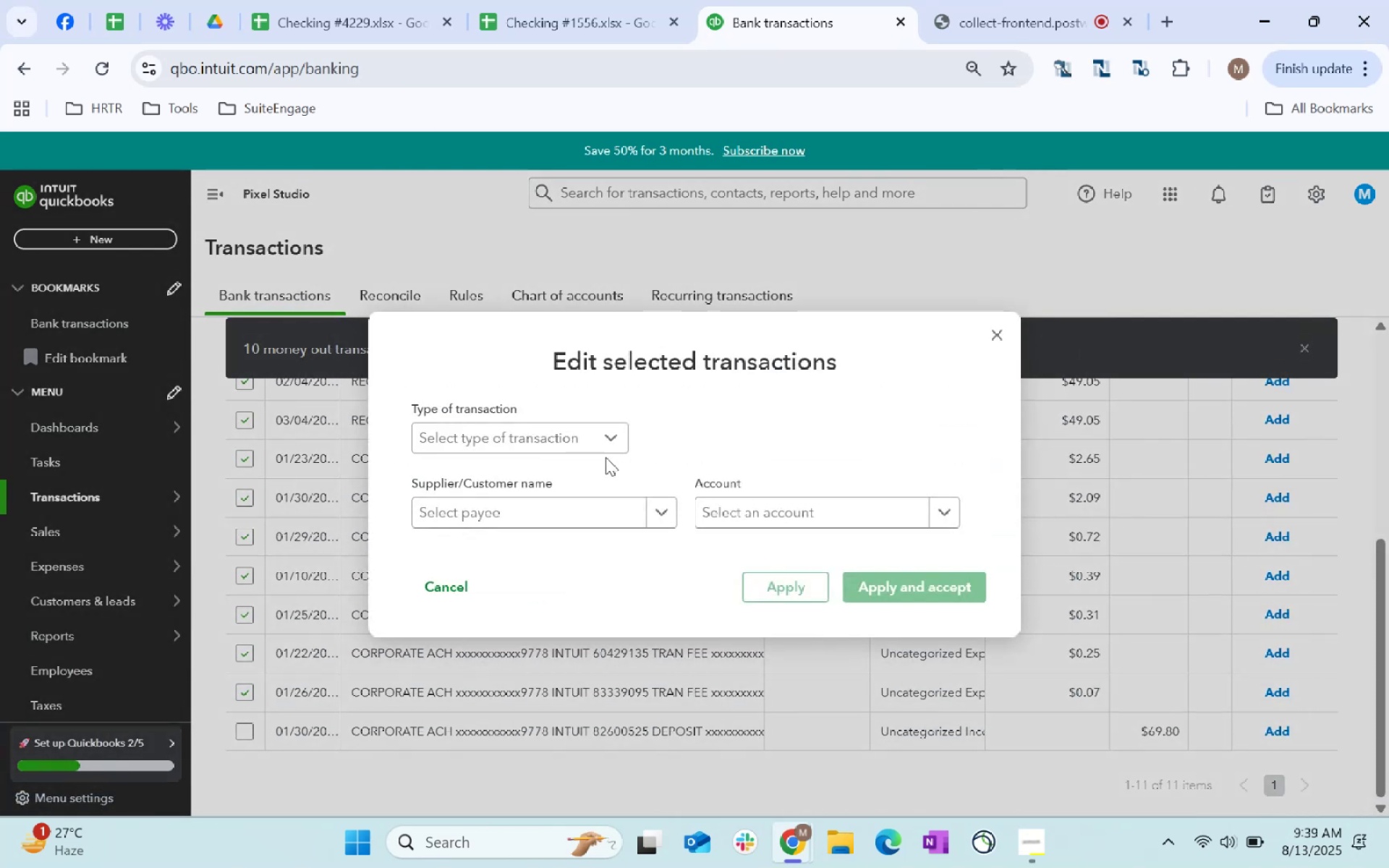 
left_click([588, 436])
 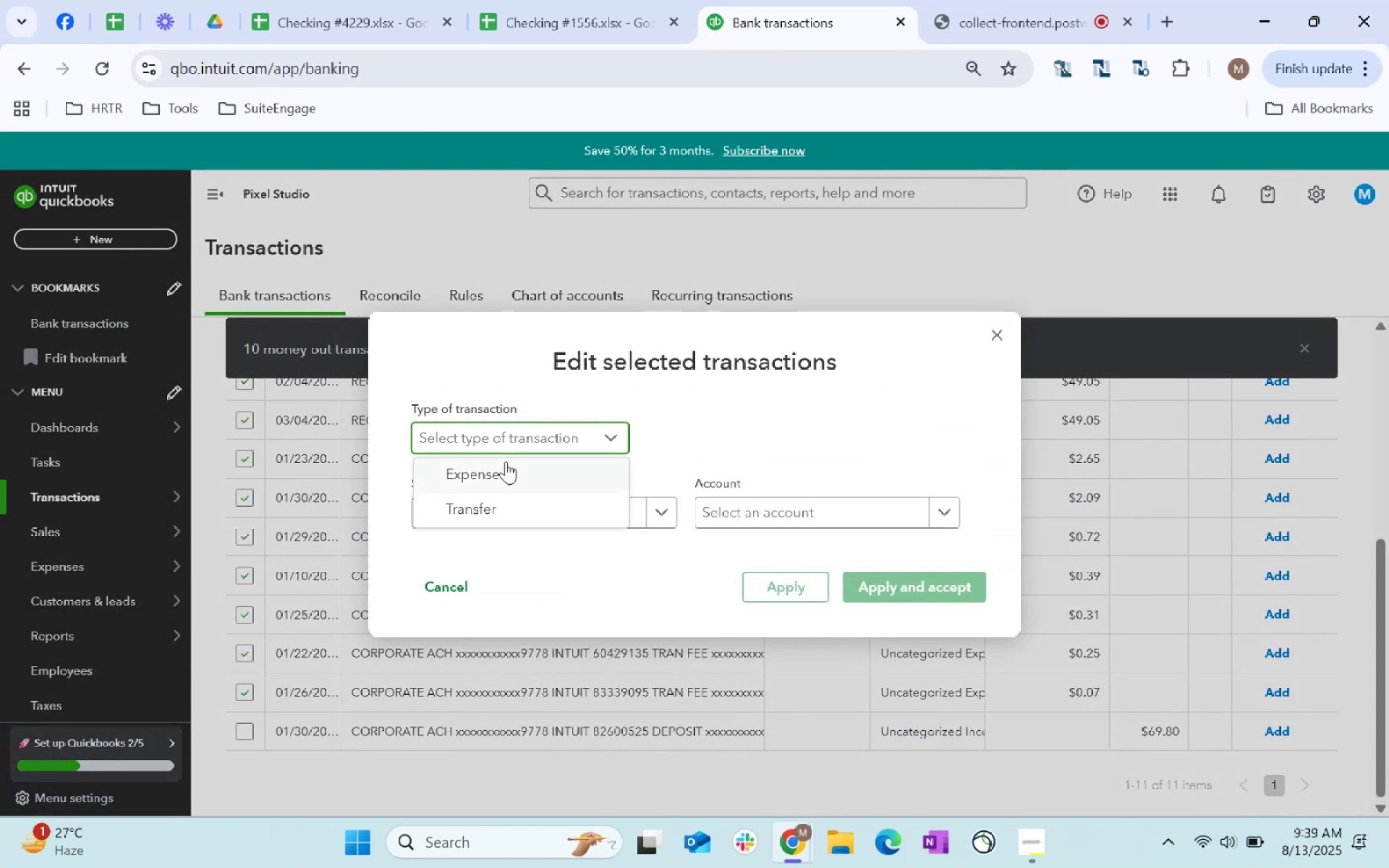 
left_click([506, 465])
 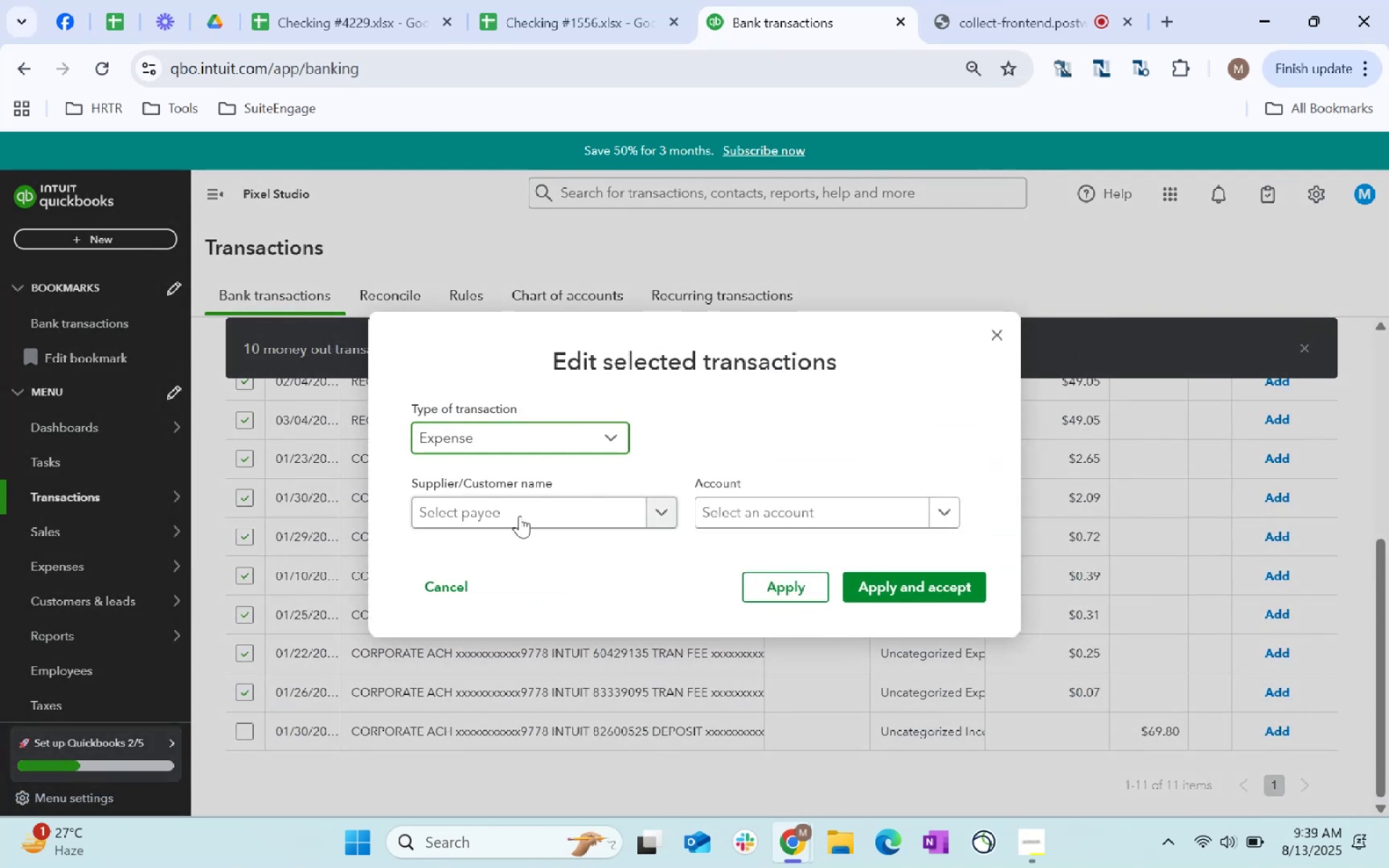 
left_click([522, 519])
 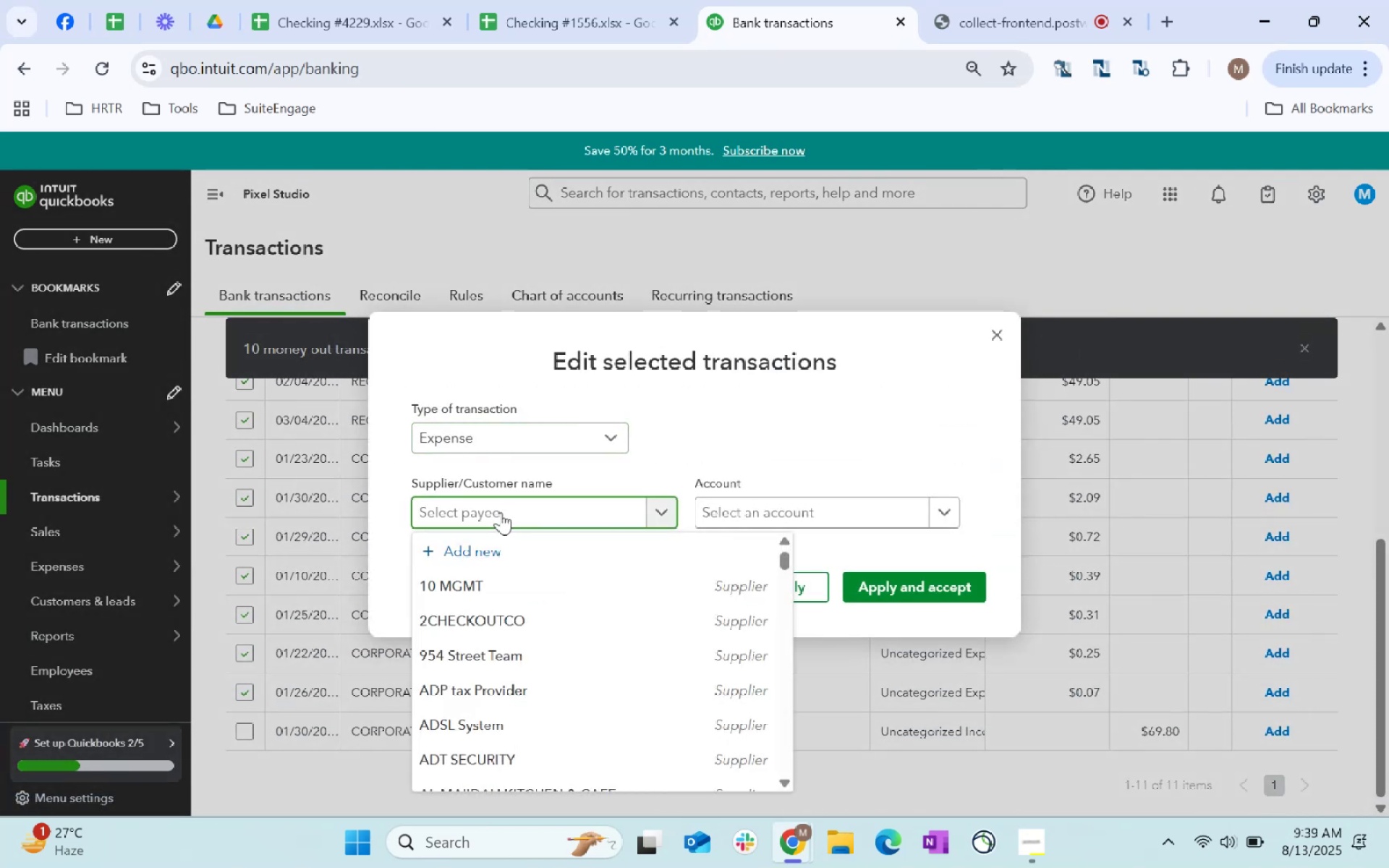 
type(intuit)
key(Tab)
 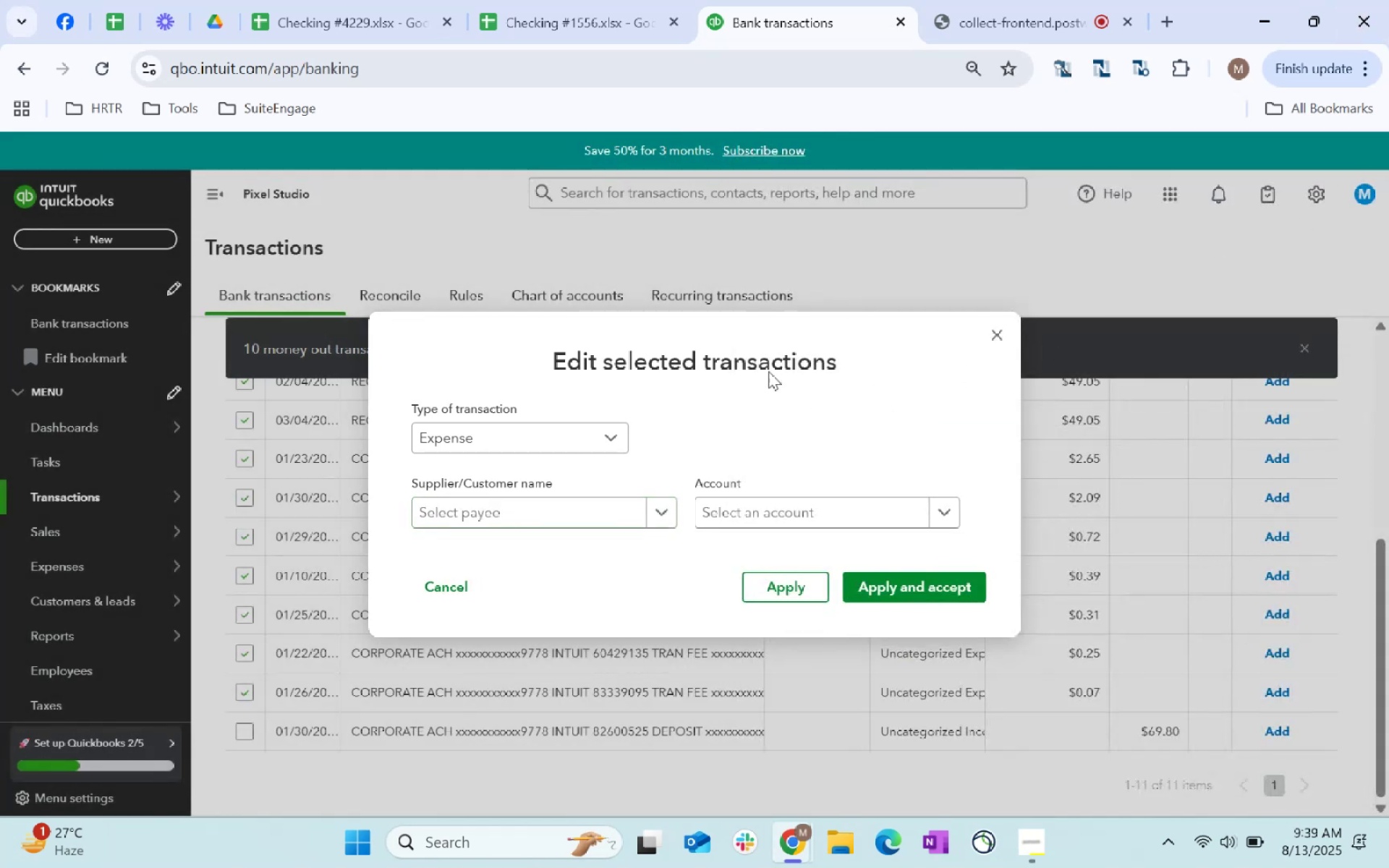 
left_click([540, 507])
 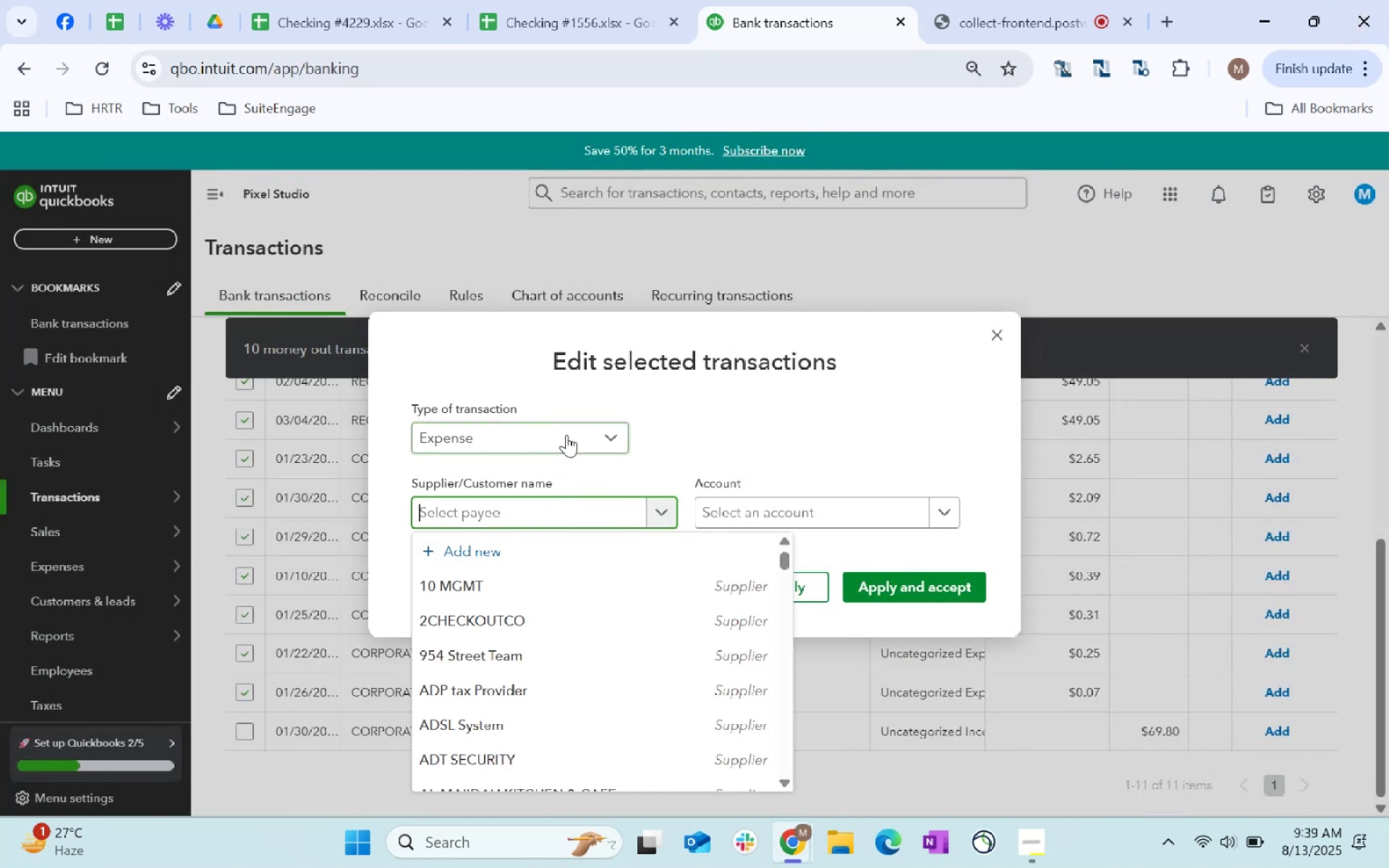 
wait(6.04)
 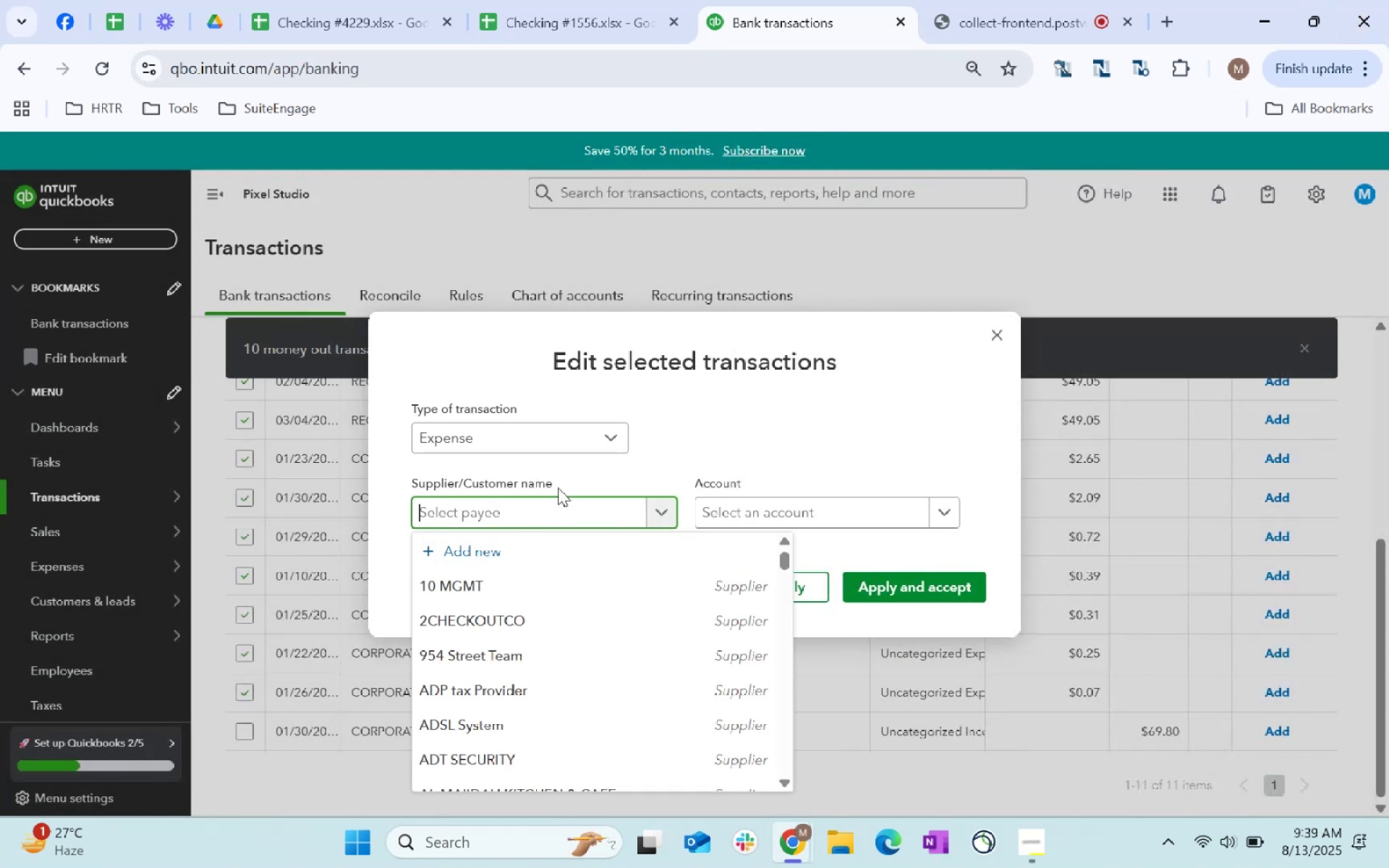 
type(intuit)
 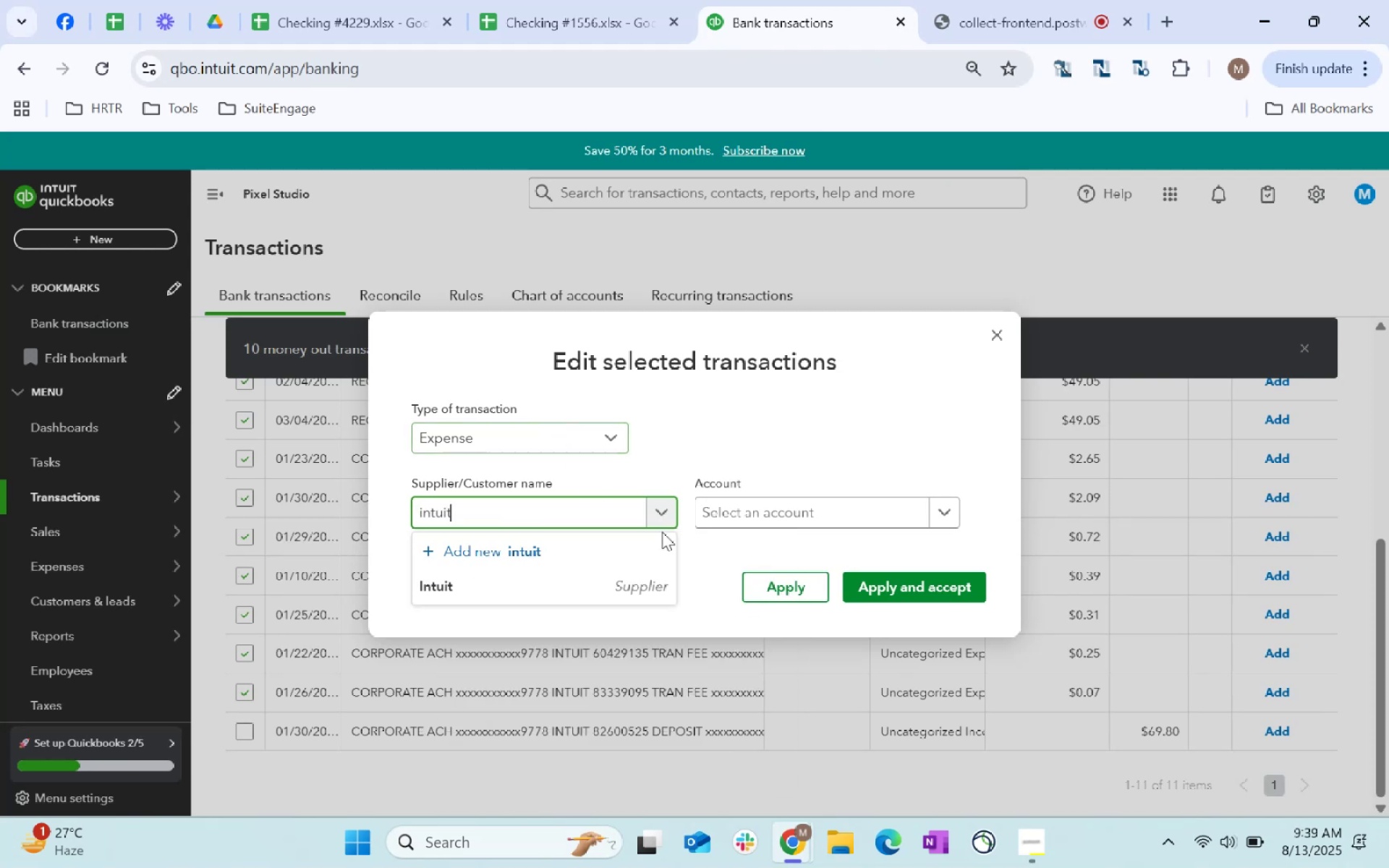 
left_click([634, 595])
 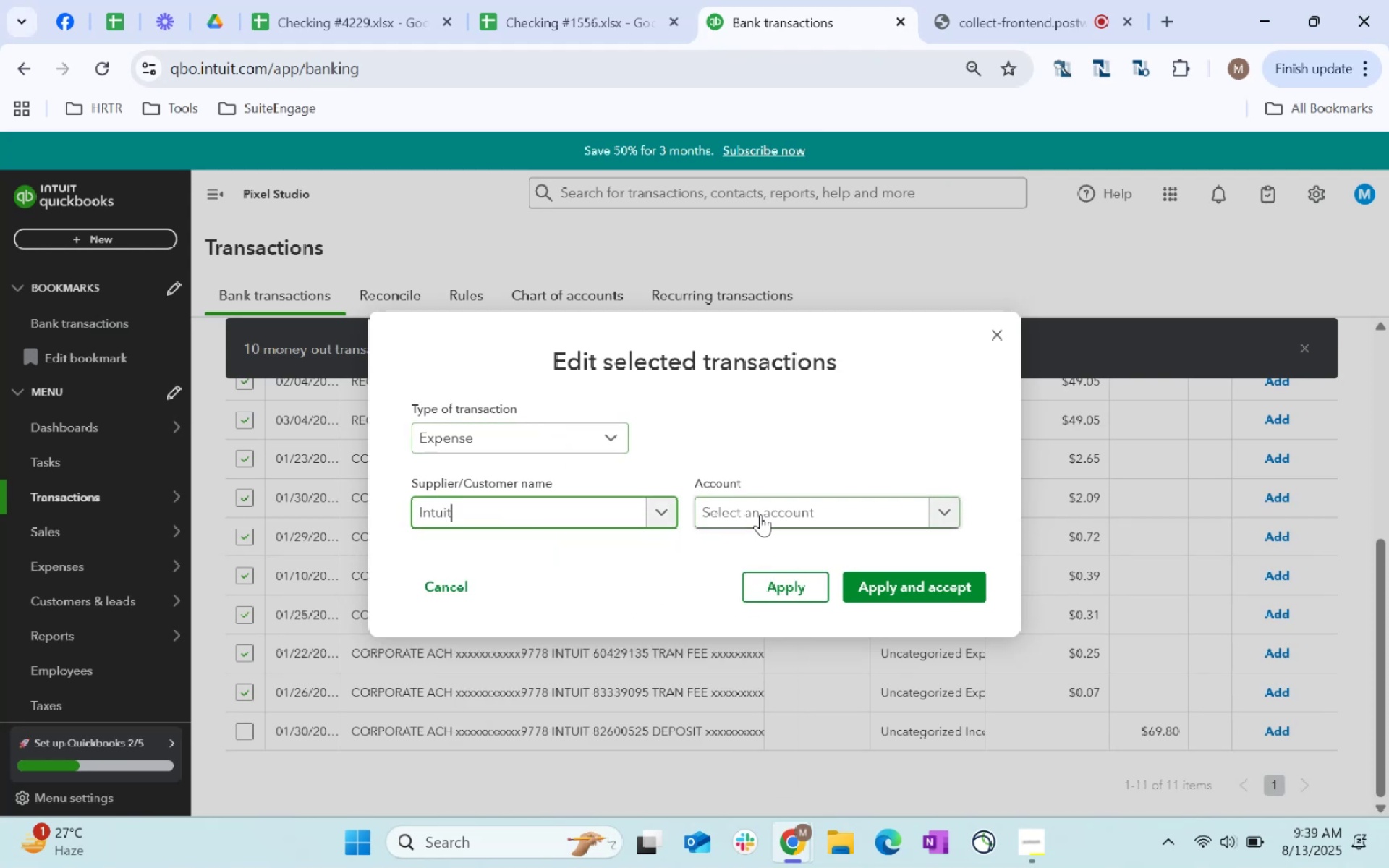 
type(software)
 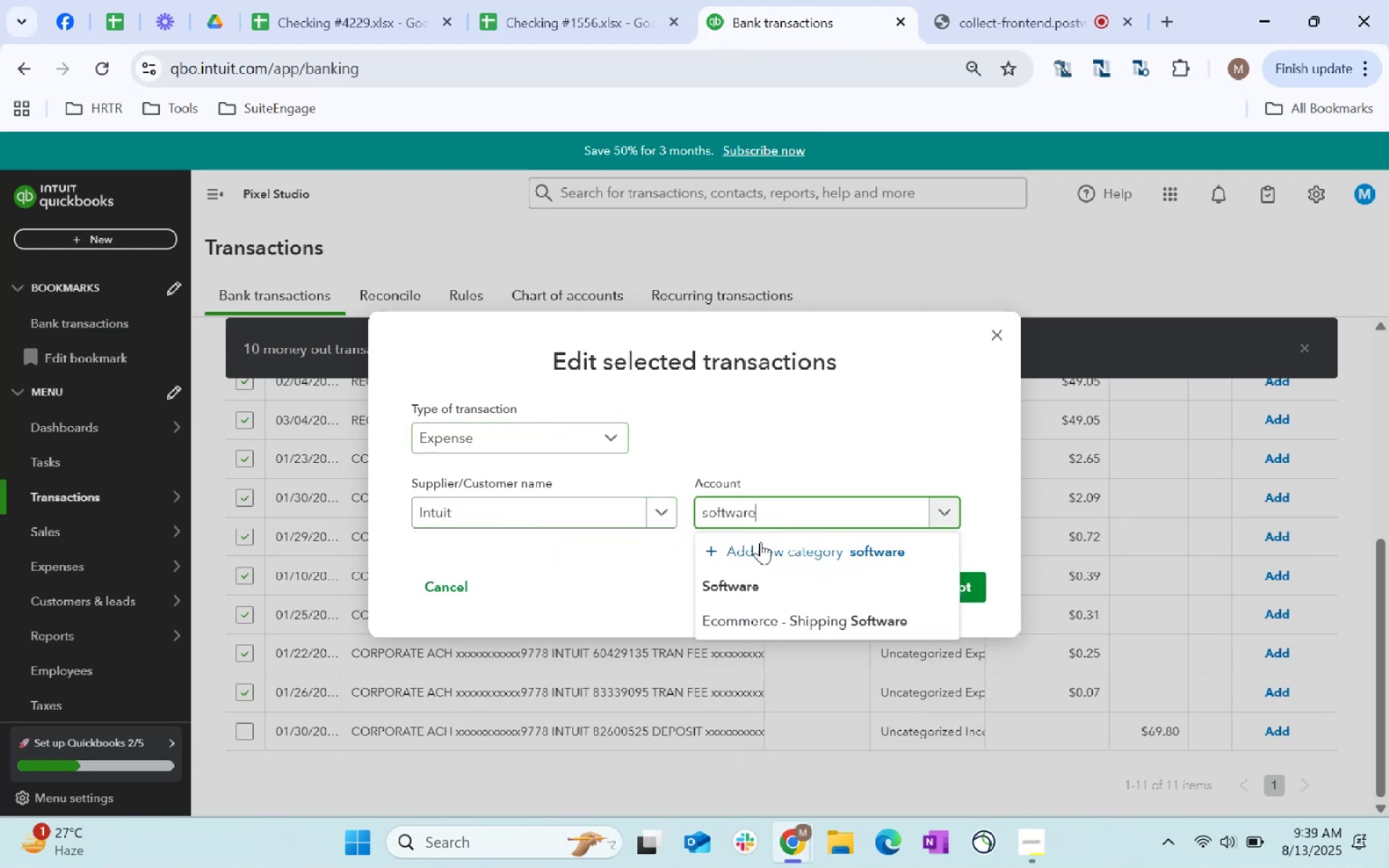 
left_click([767, 581])
 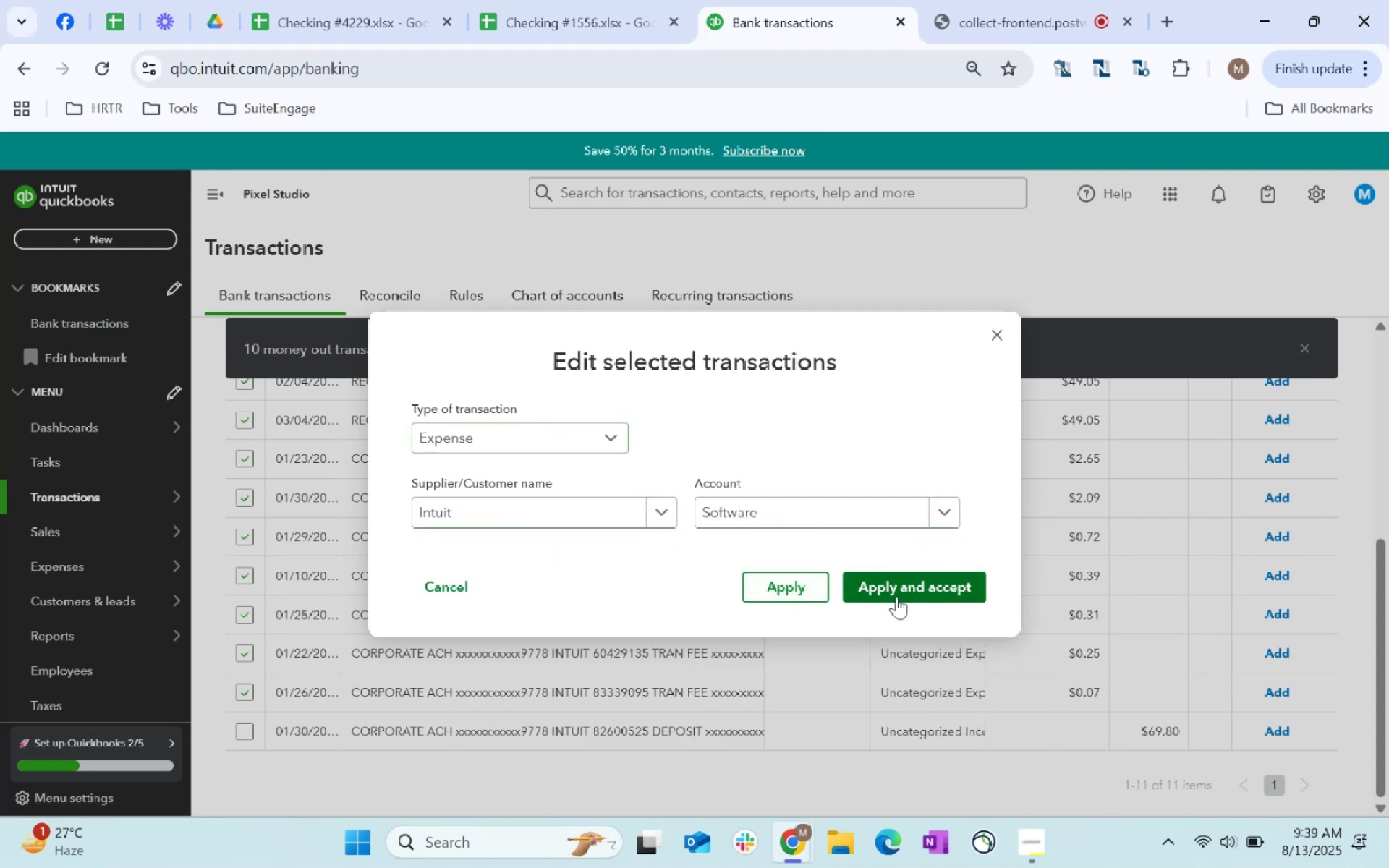 
left_click([896, 597])
 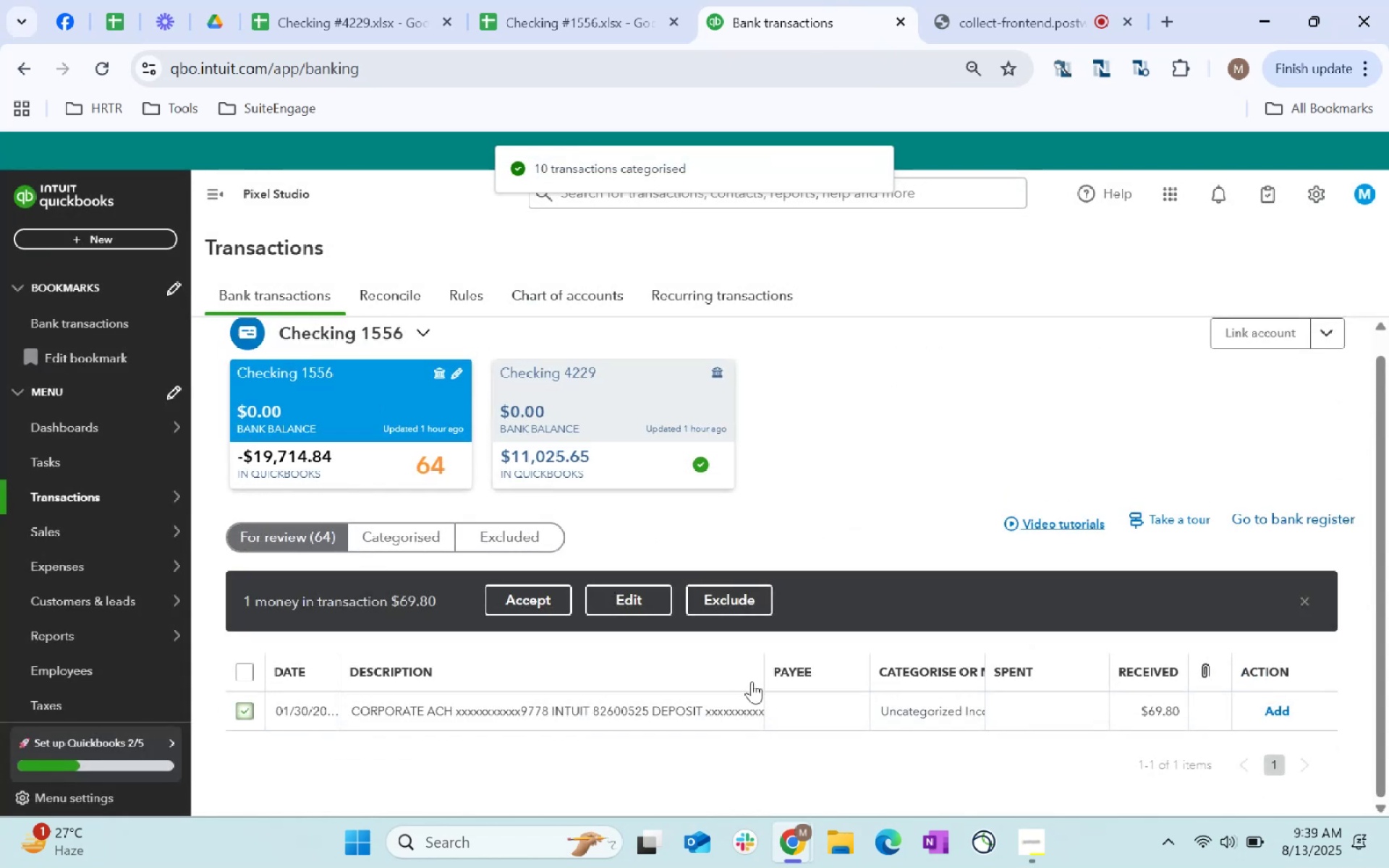 
wait(5.22)
 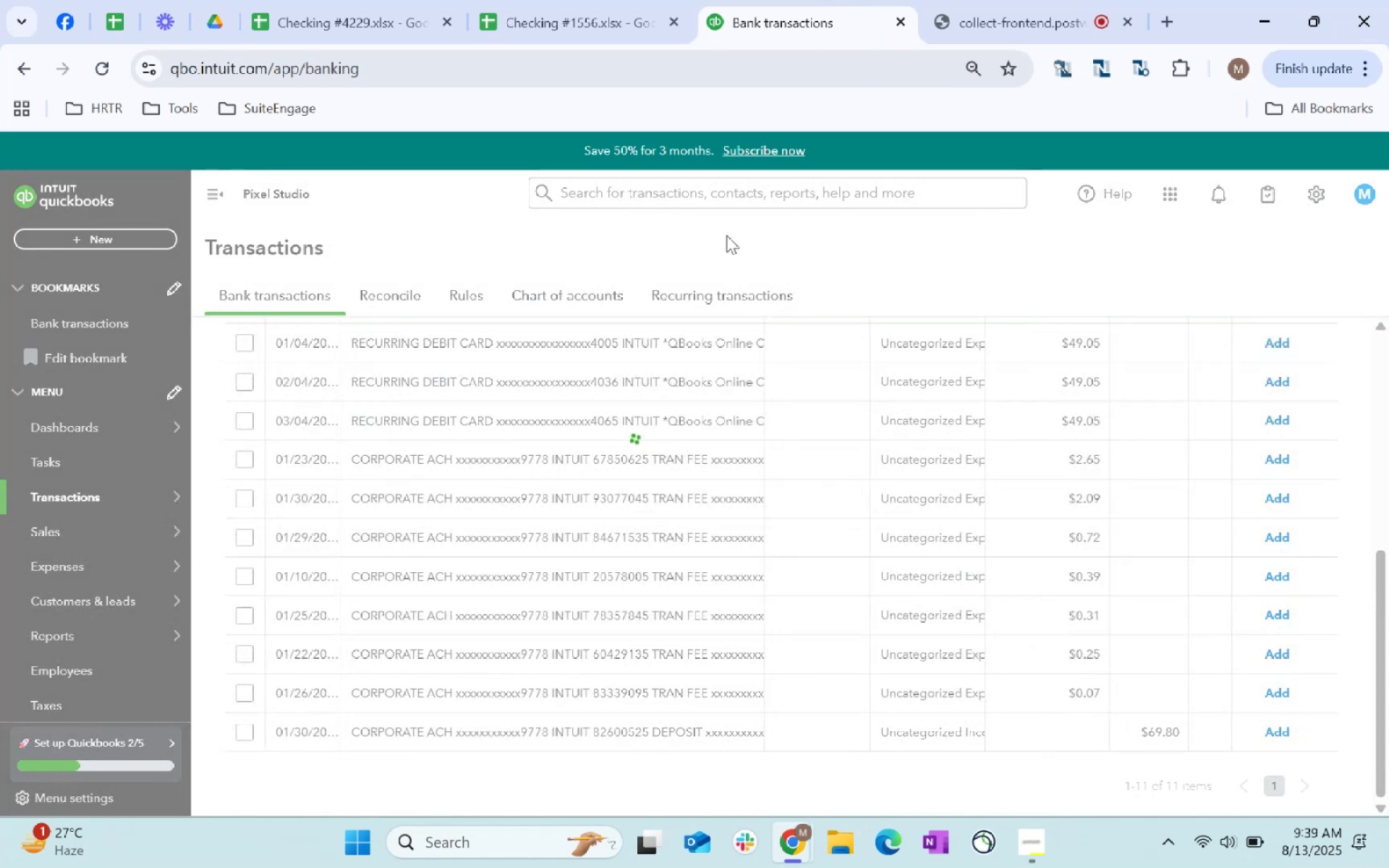 
left_click([642, 603])
 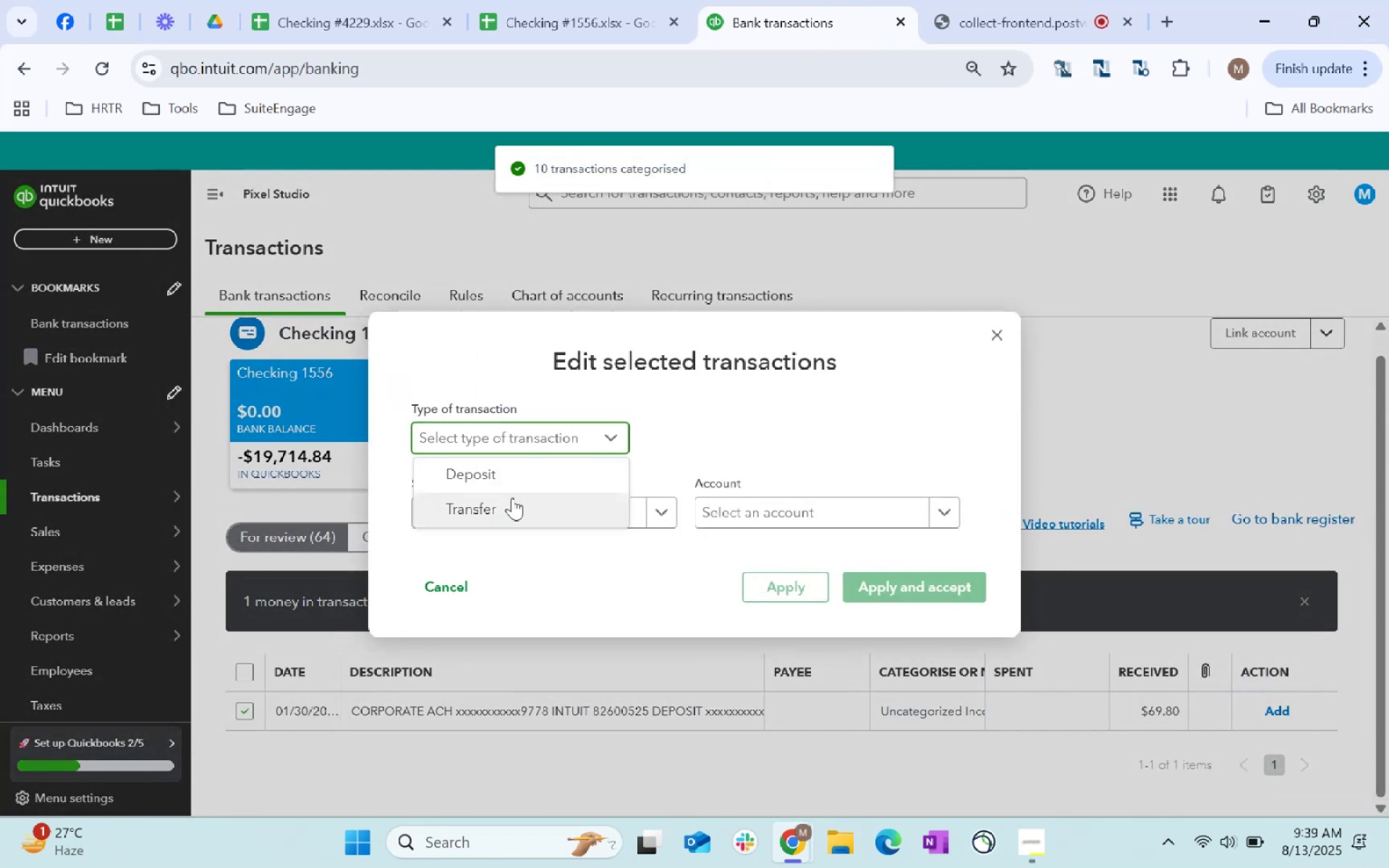 
double_click([510, 522])
 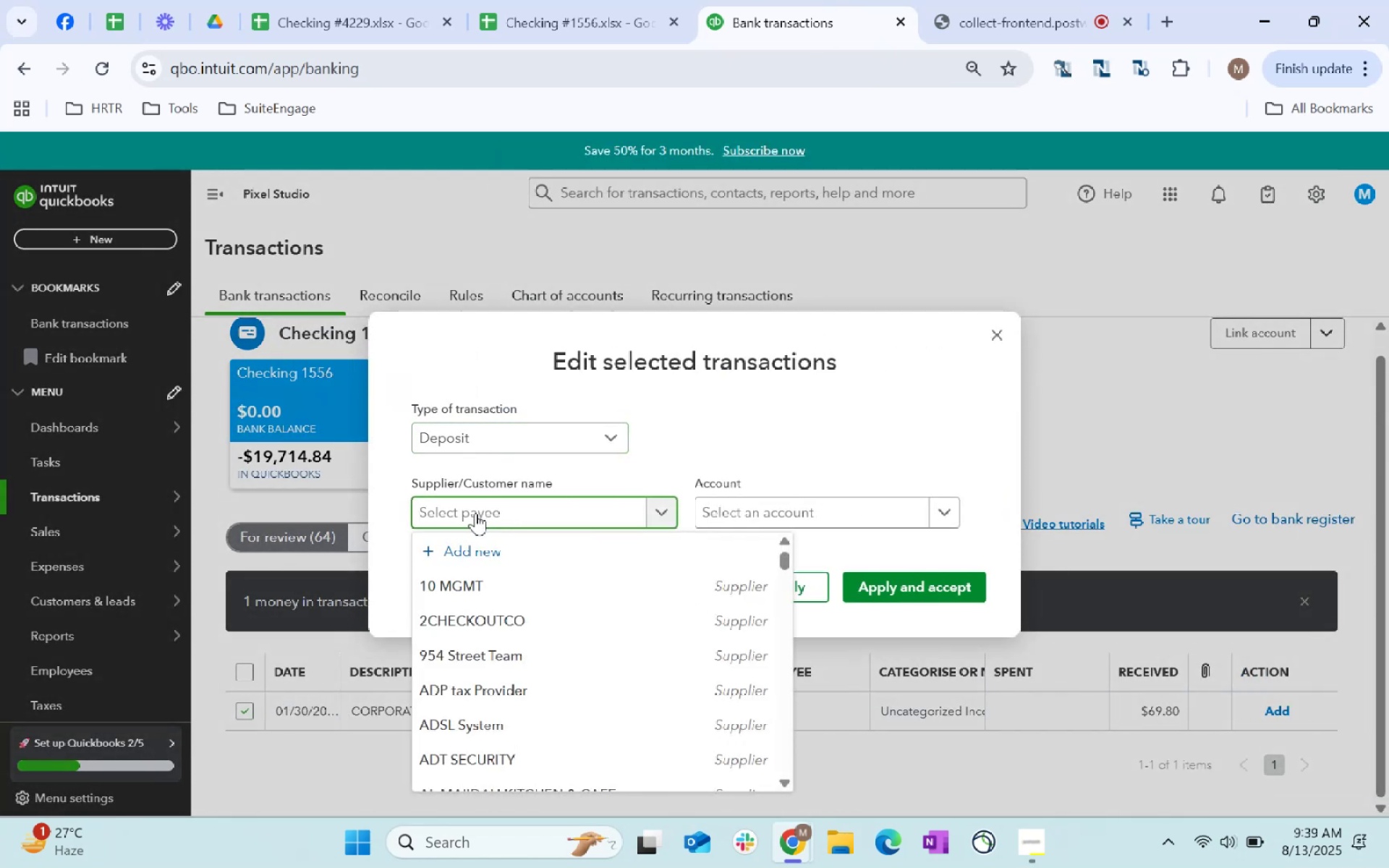 
type(intuit)
key(Tab)
type(other)
 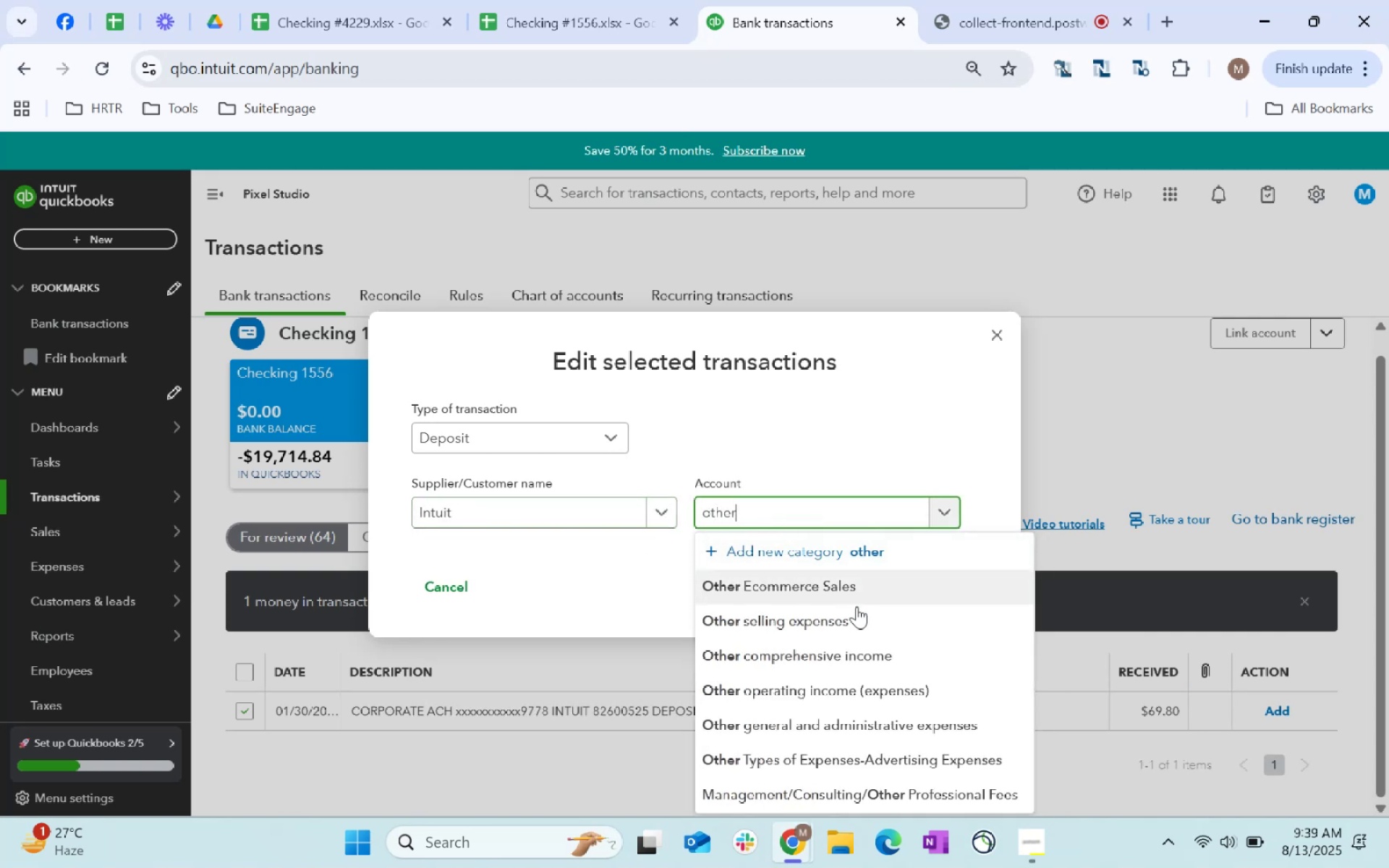 
left_click([870, 659])
 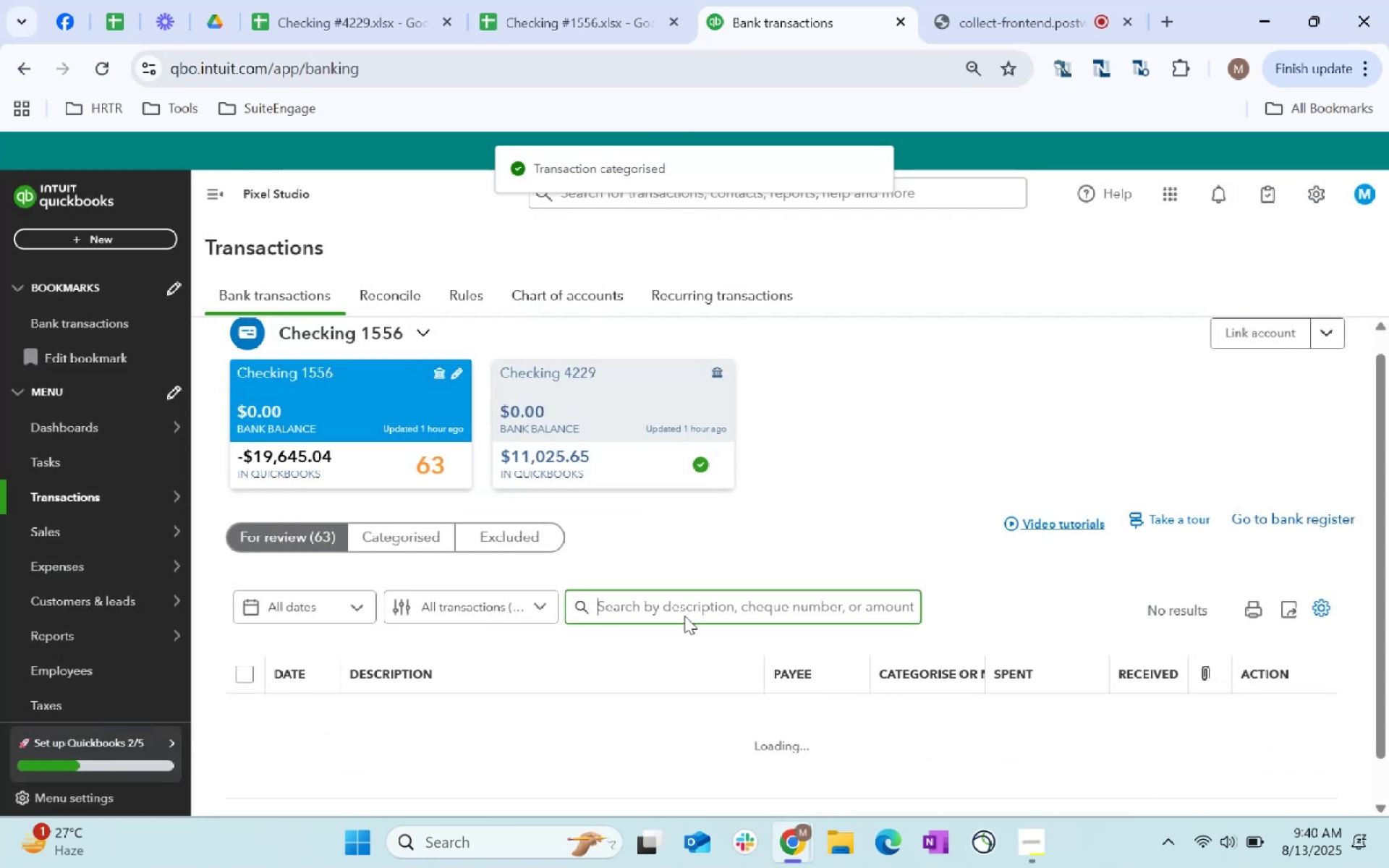 
wait(5.24)
 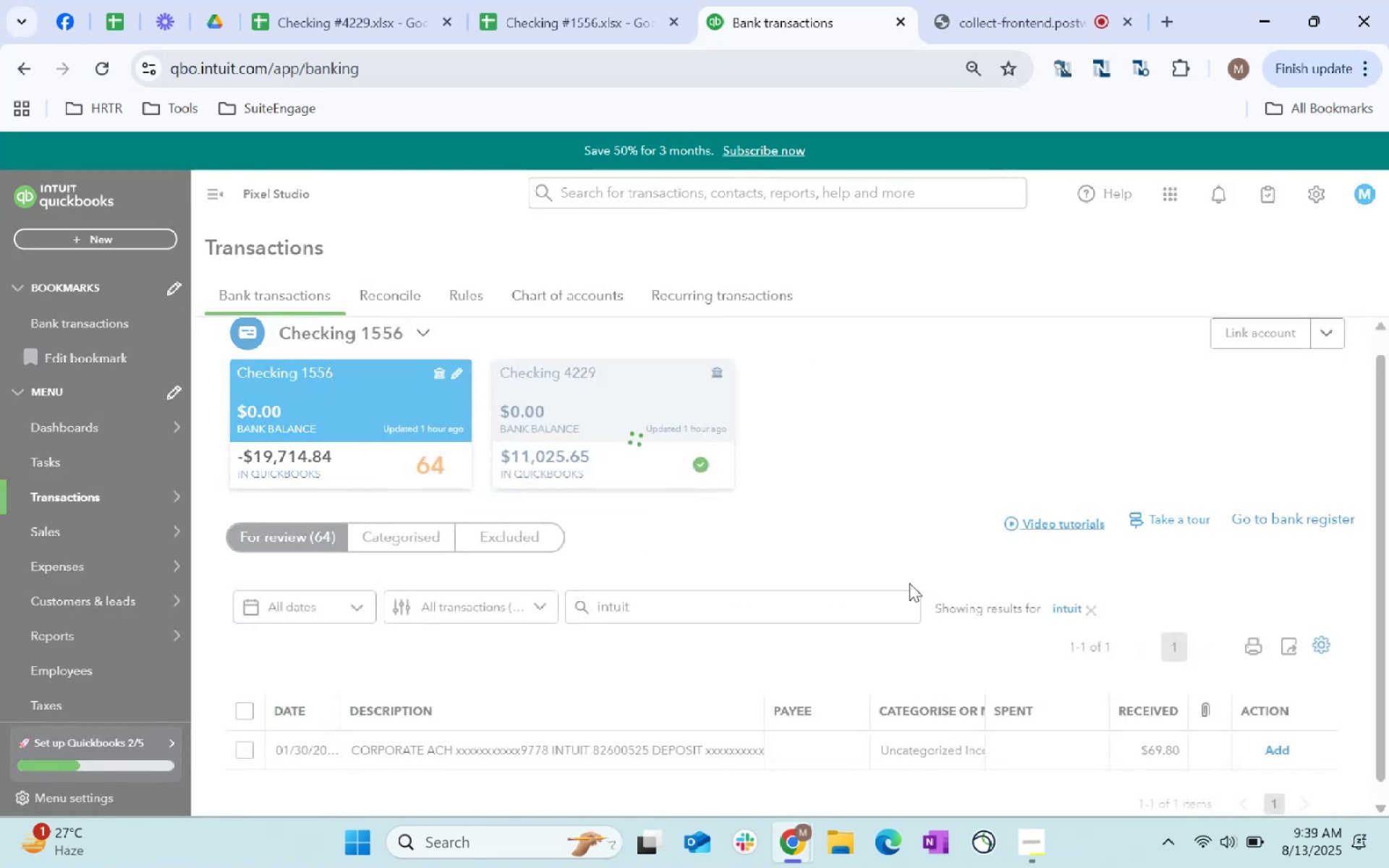 
scroll: coordinate [600, 665], scroll_direction: down, amount: 2.0
 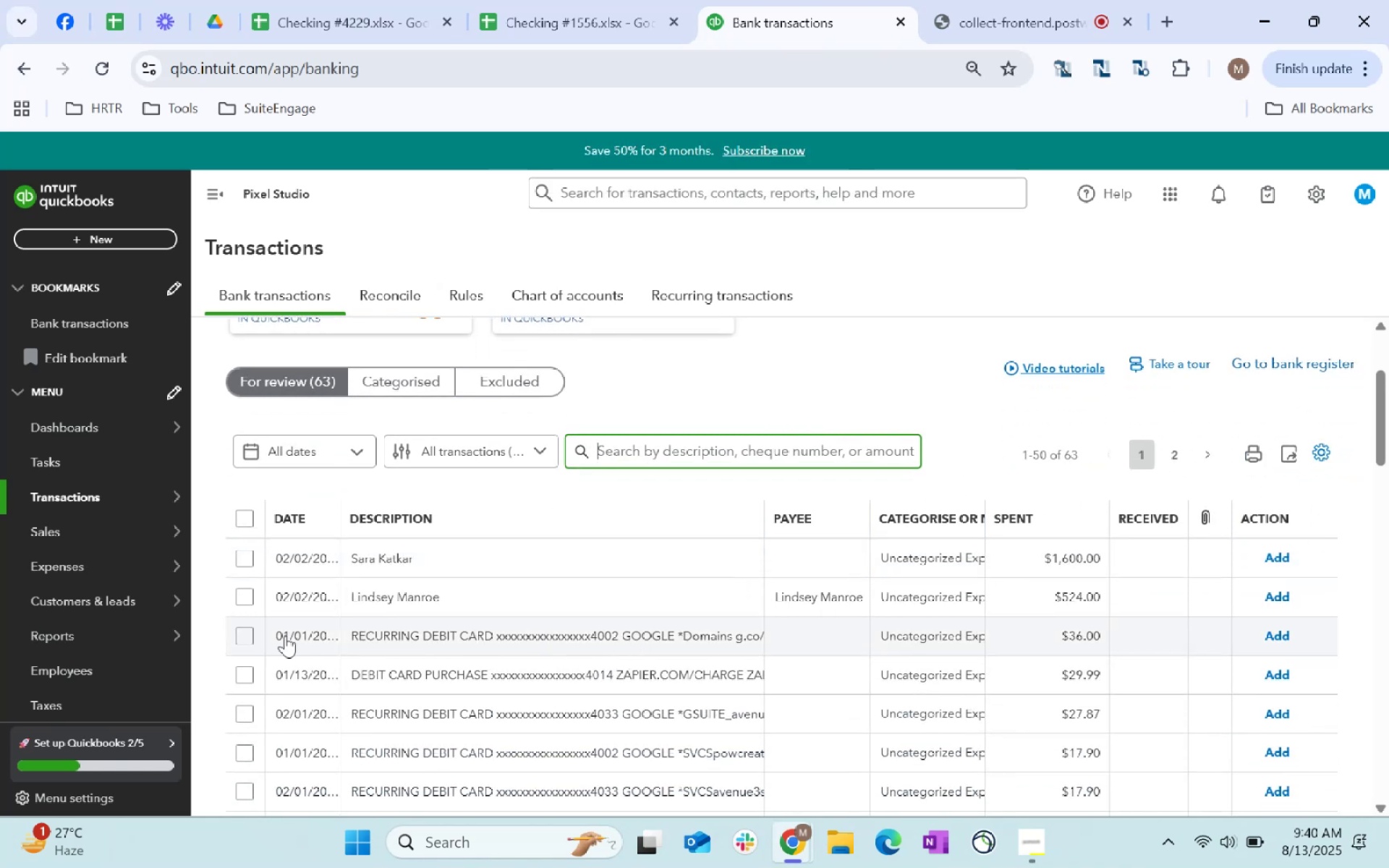 
left_click([244, 636])
 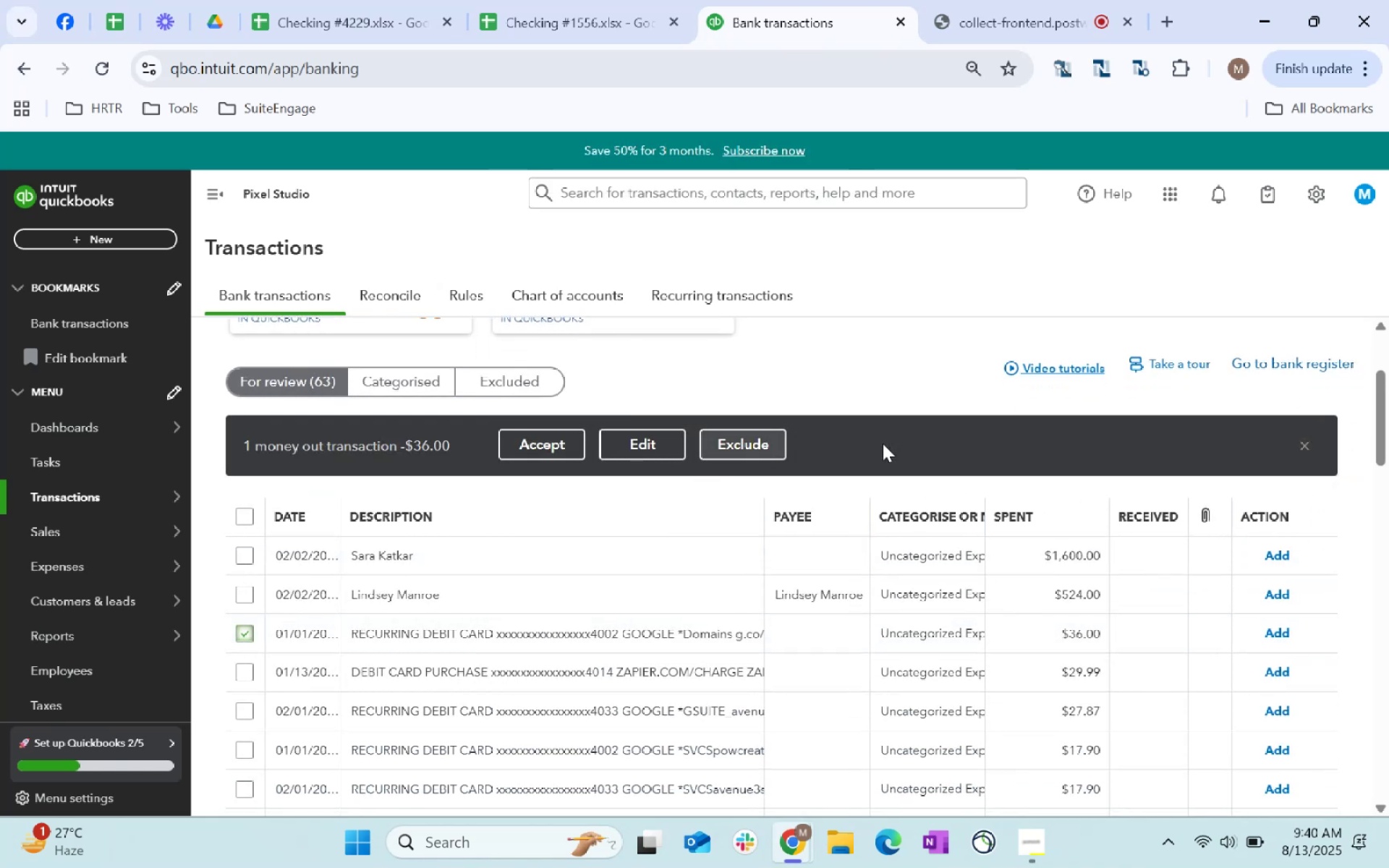 
left_click([1307, 450])
 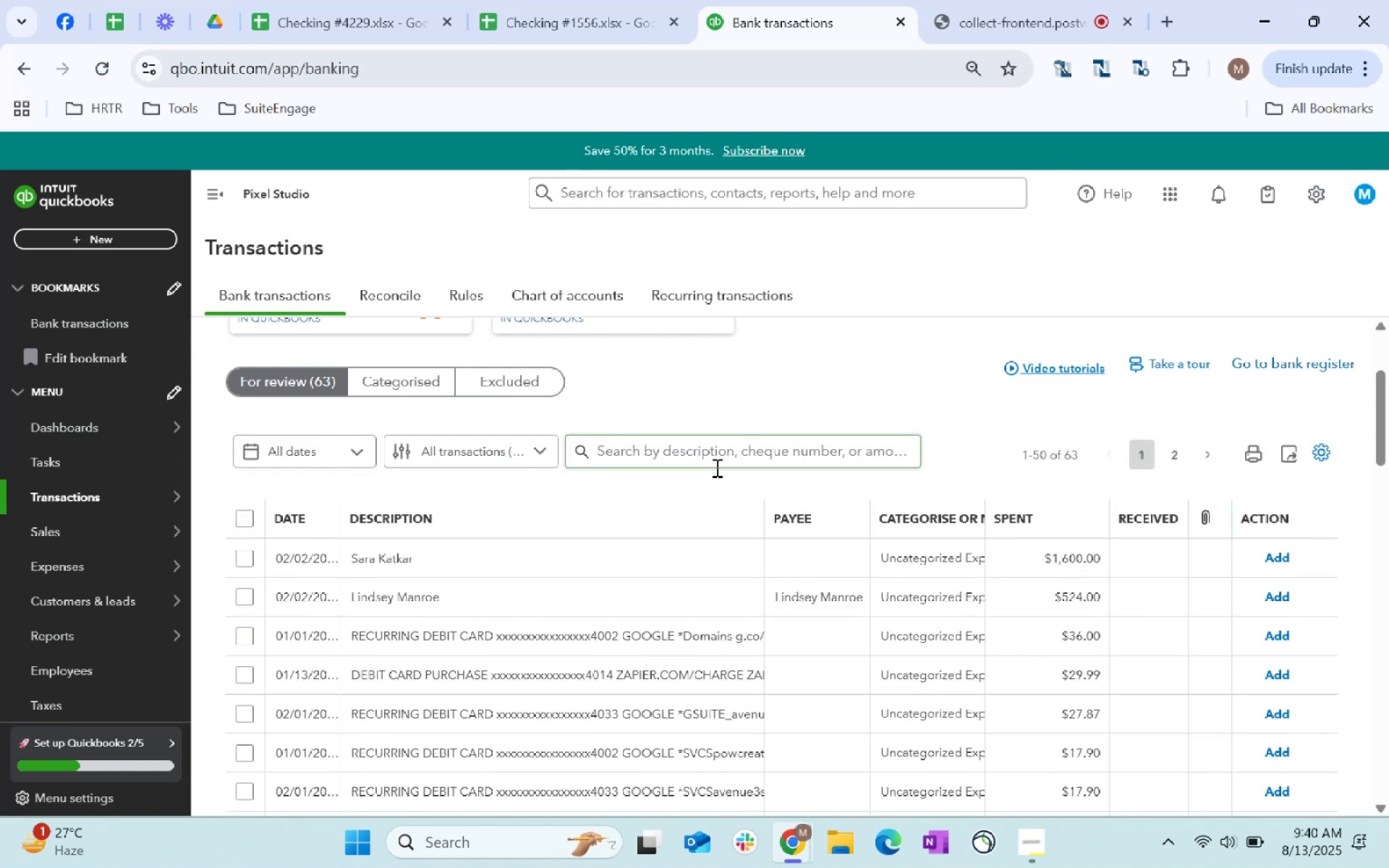 
left_click([715, 463])
 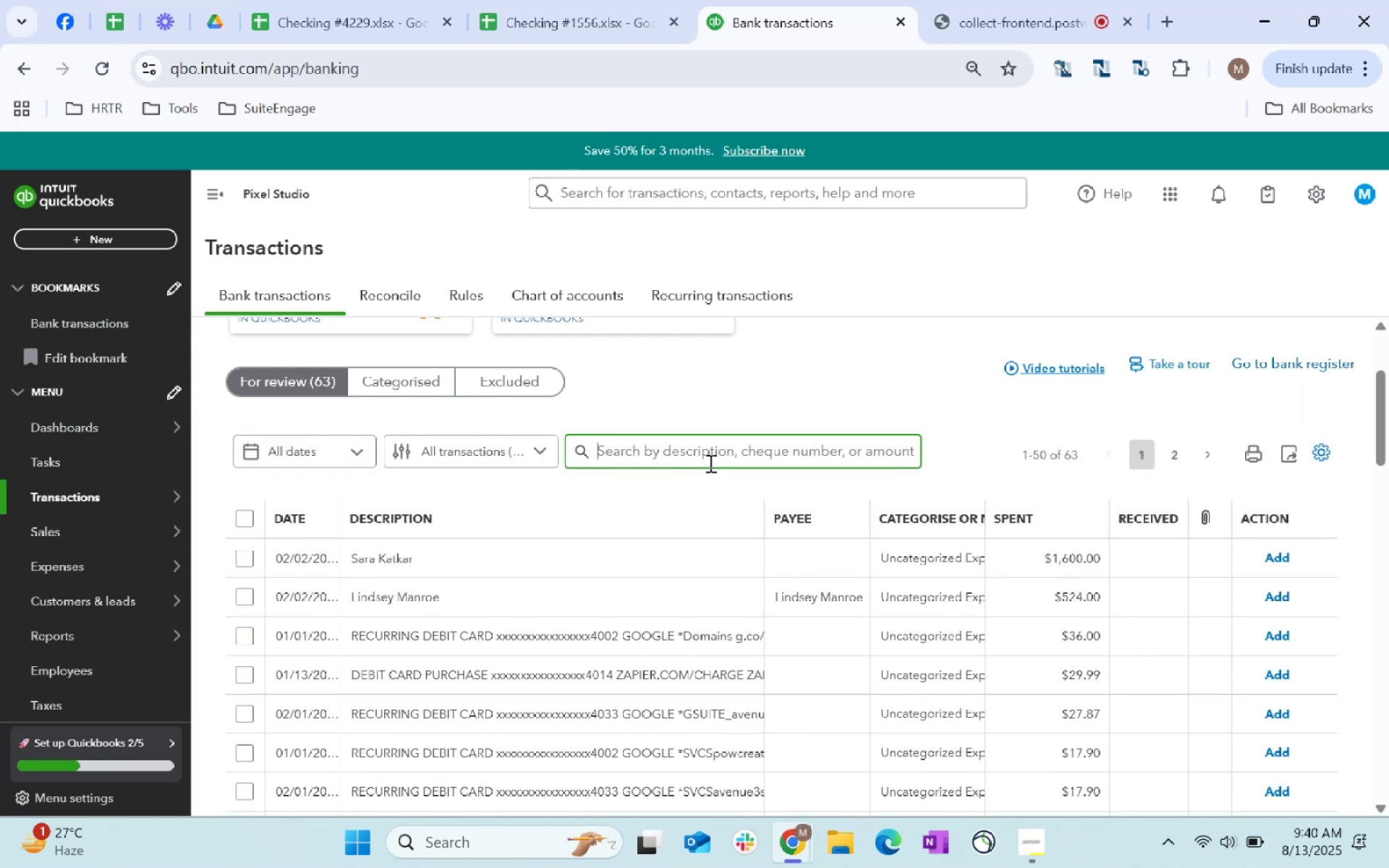 
type(google)
 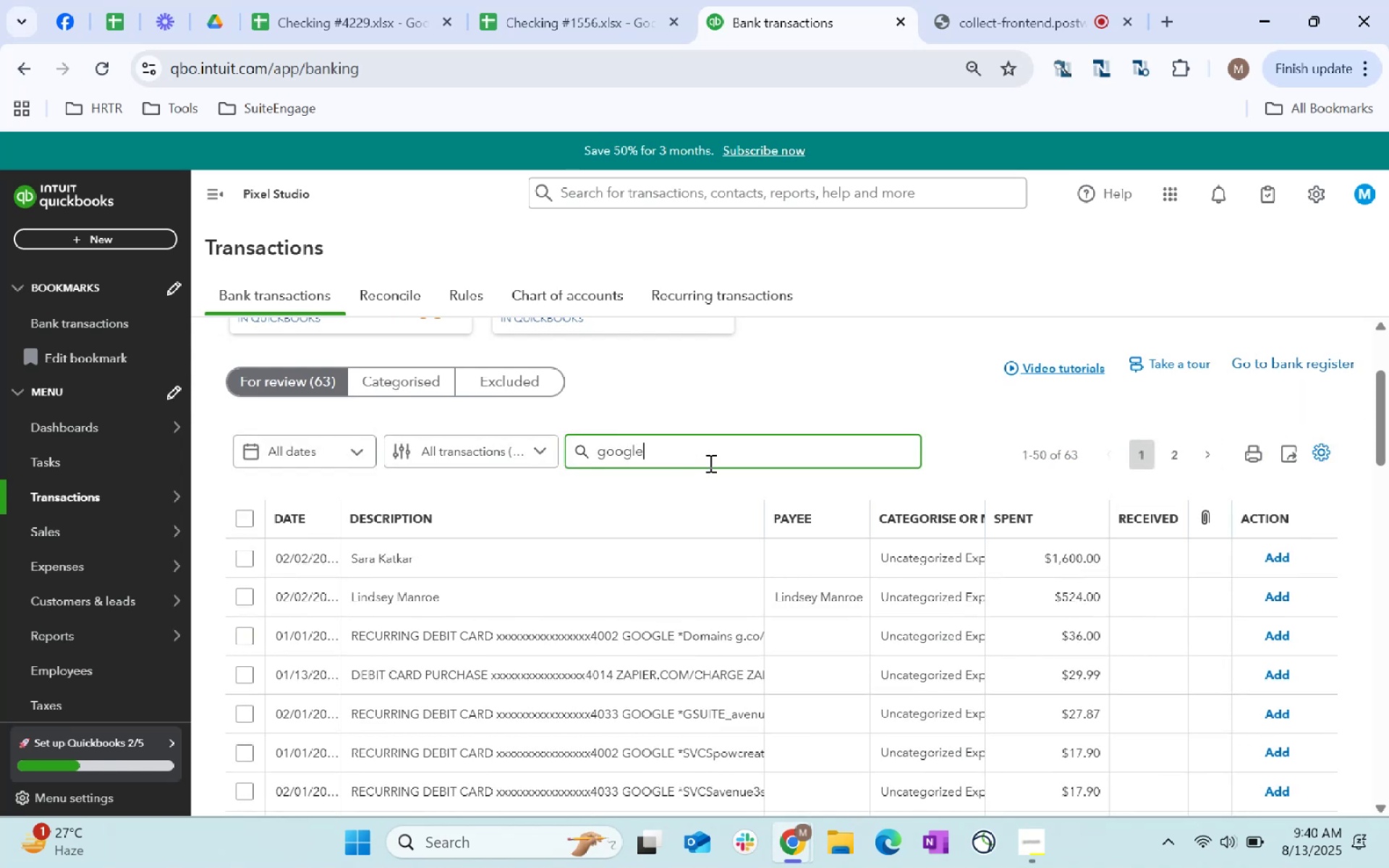 
key(Enter)
 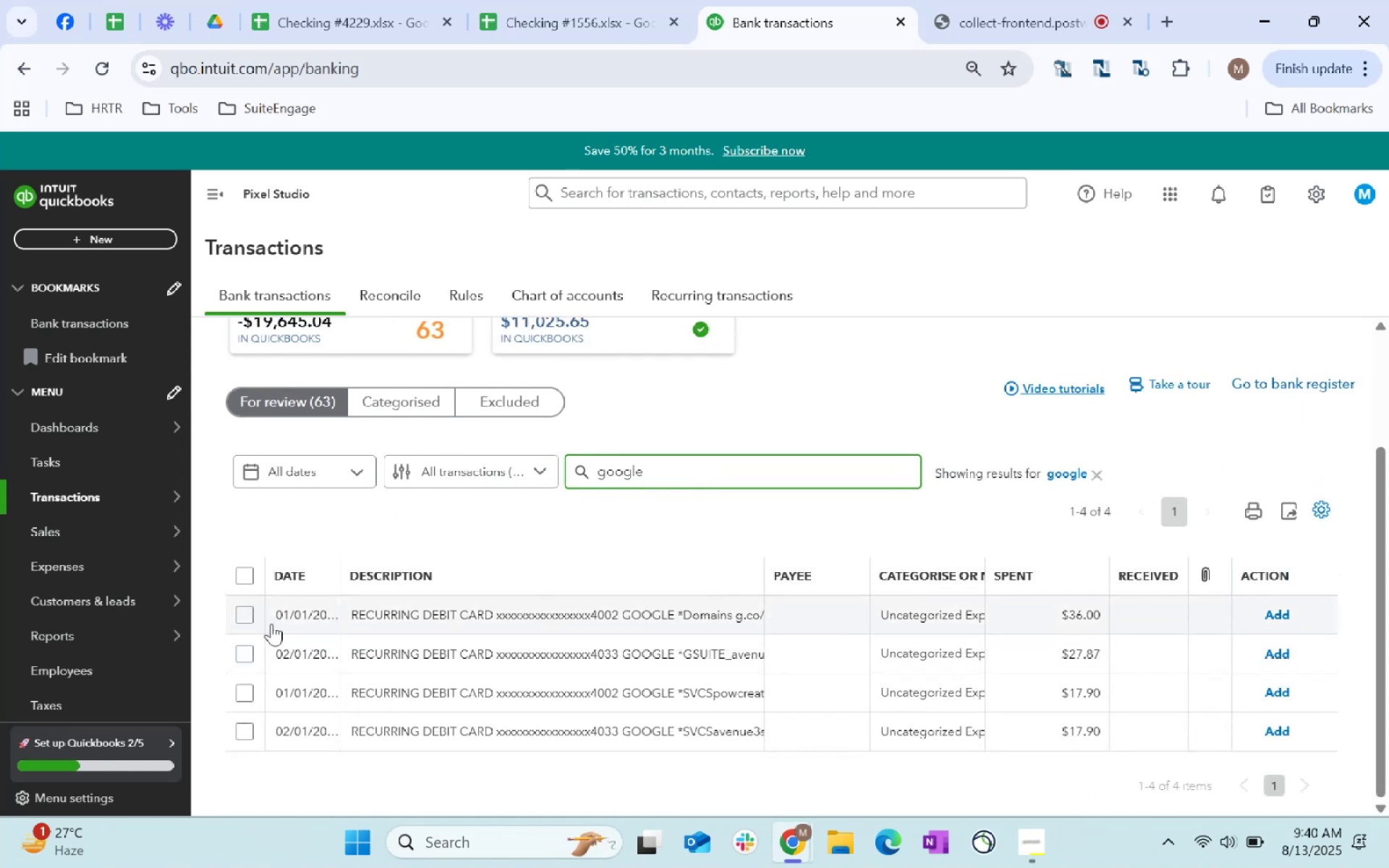 
left_click([247, 573])
 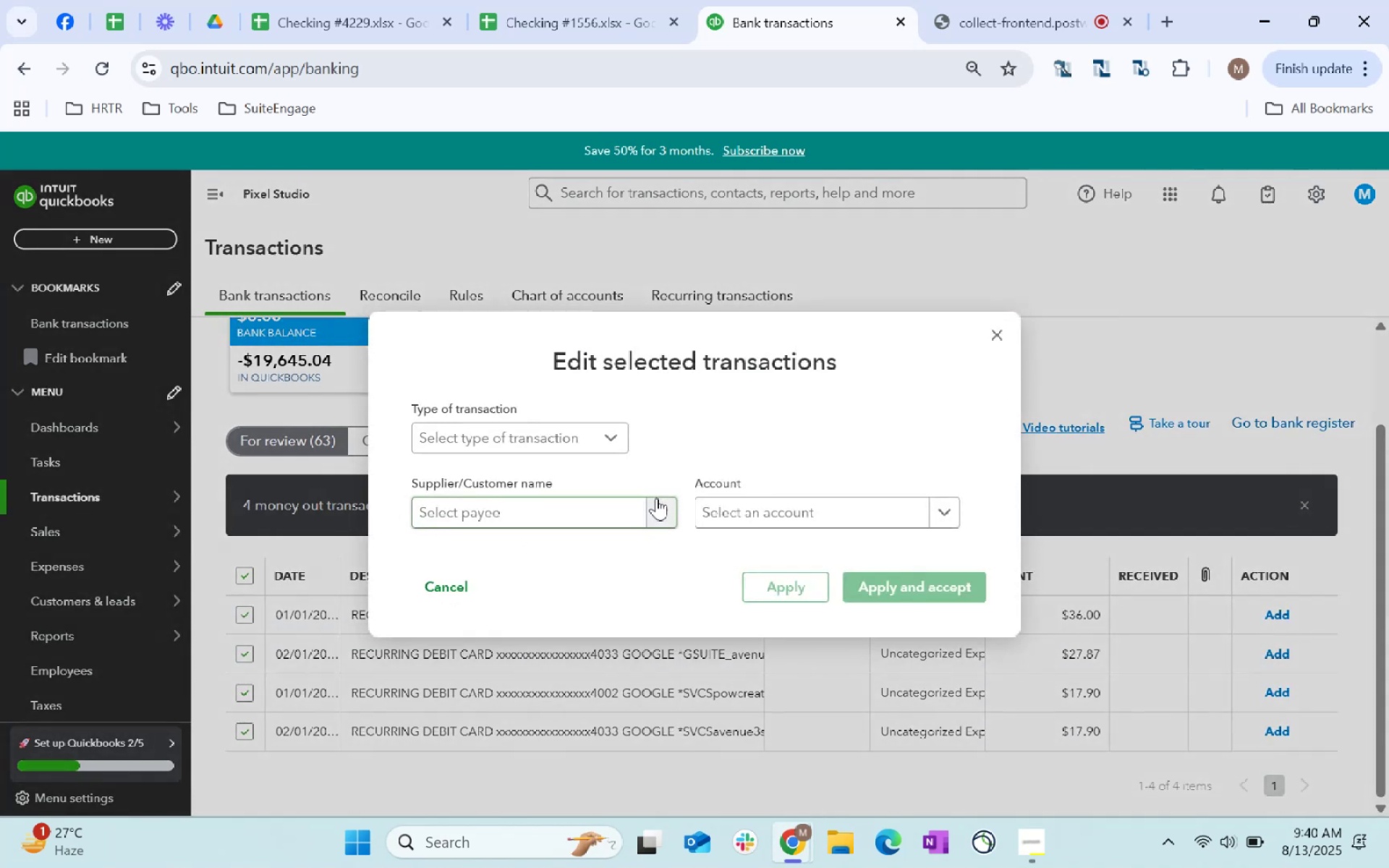 
left_click([585, 446])
 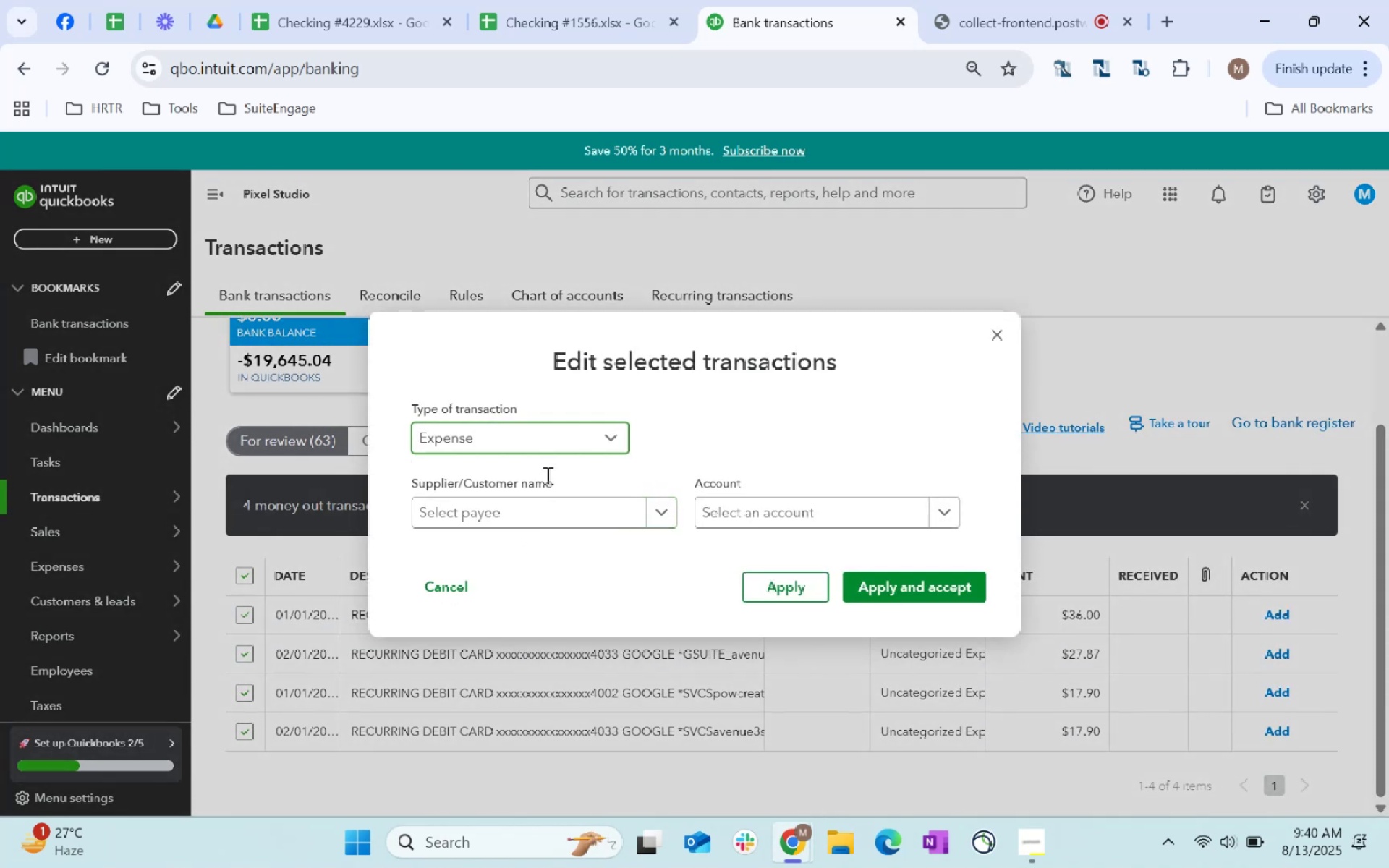 
double_click([530, 506])
 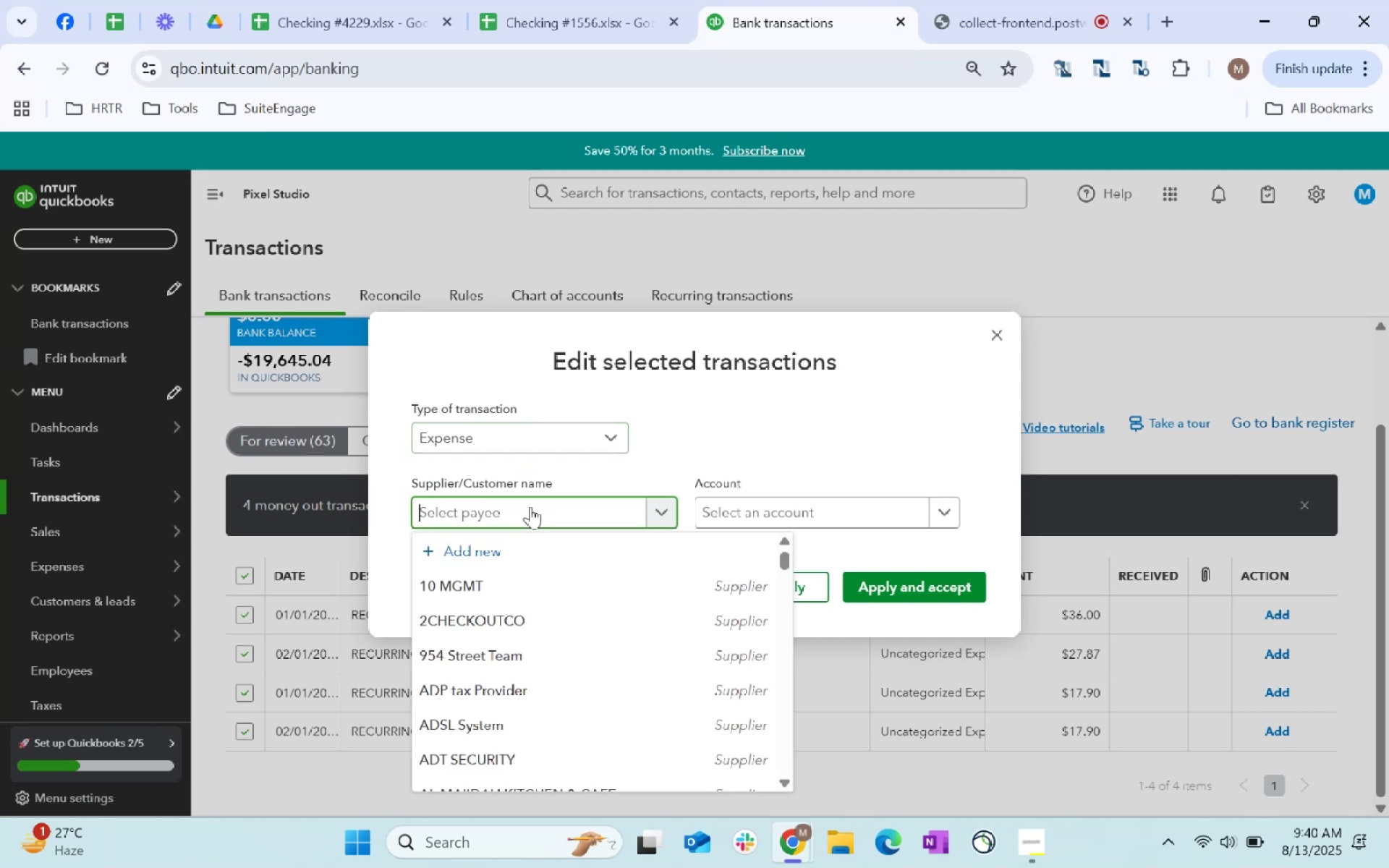 
type(googl)
 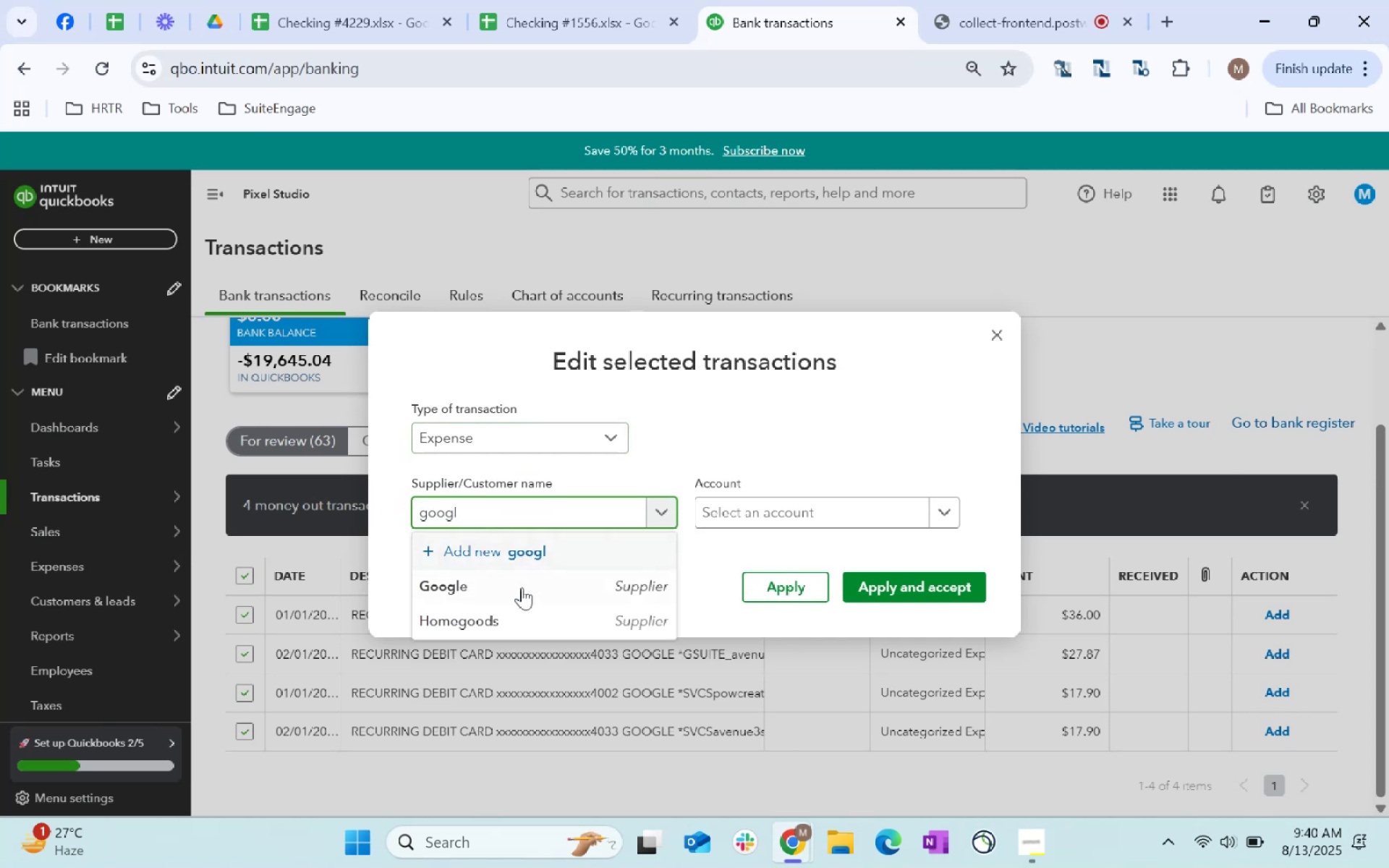 
left_click([522, 587])
 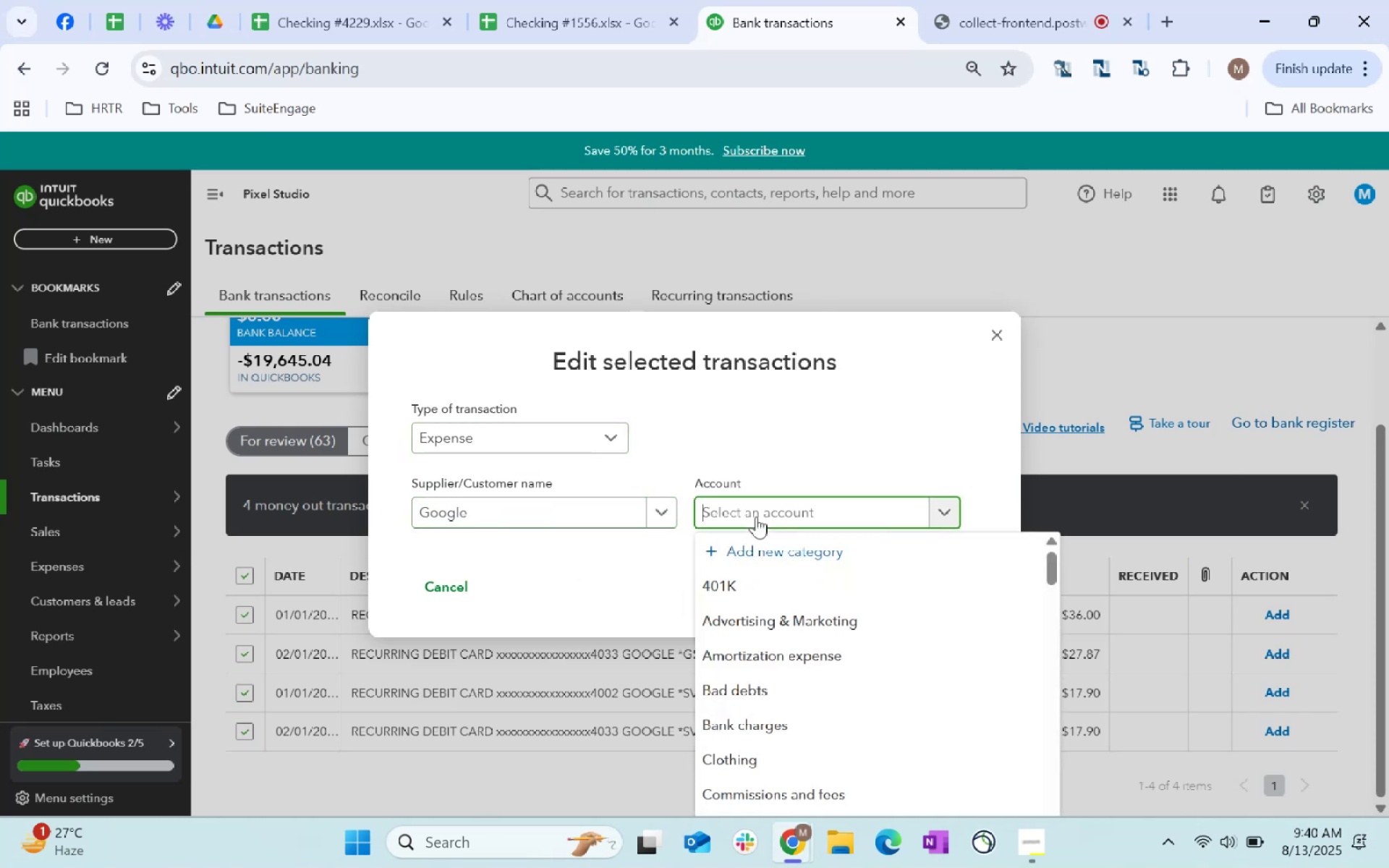 
type(so)
 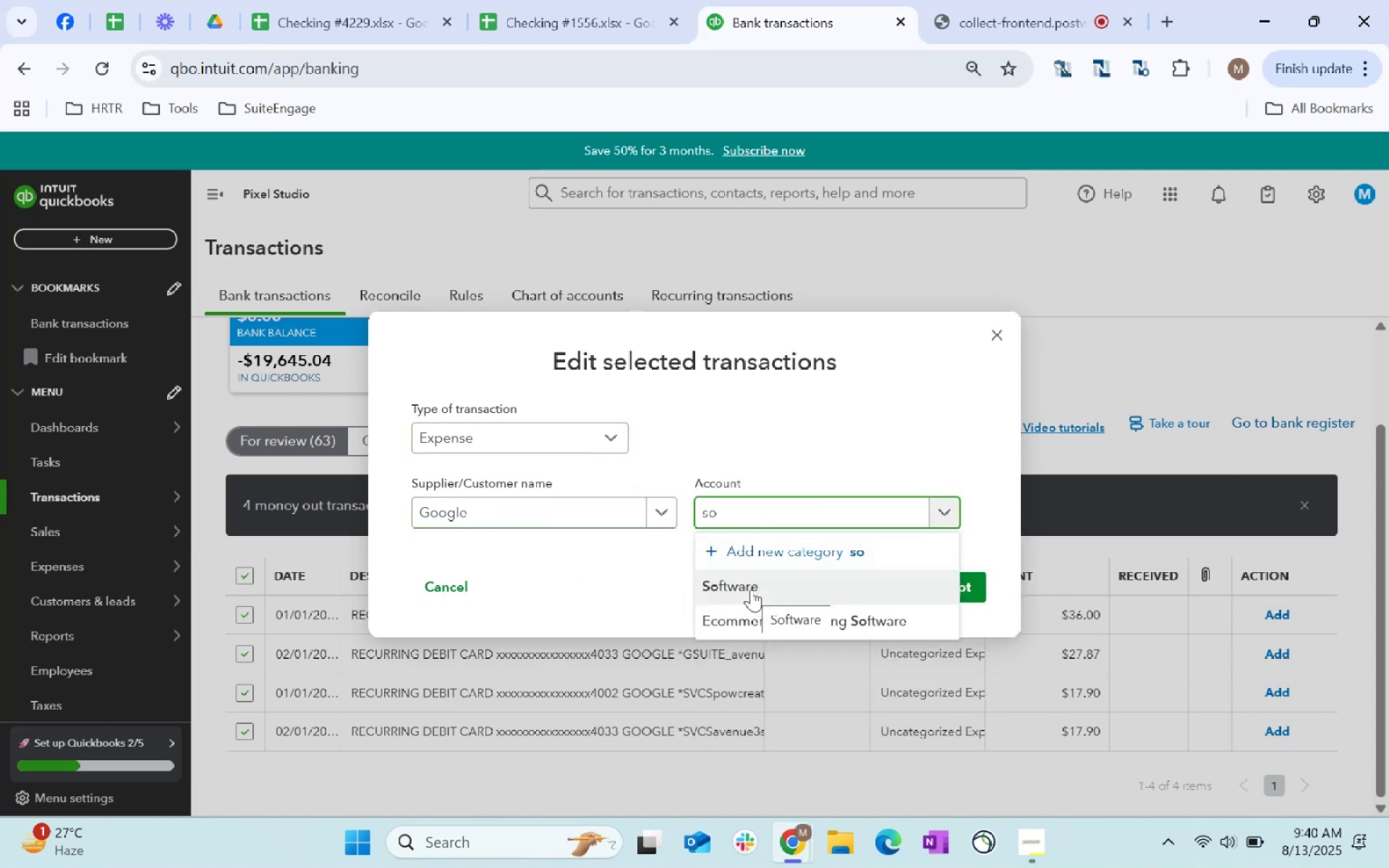 
left_click([752, 591])
 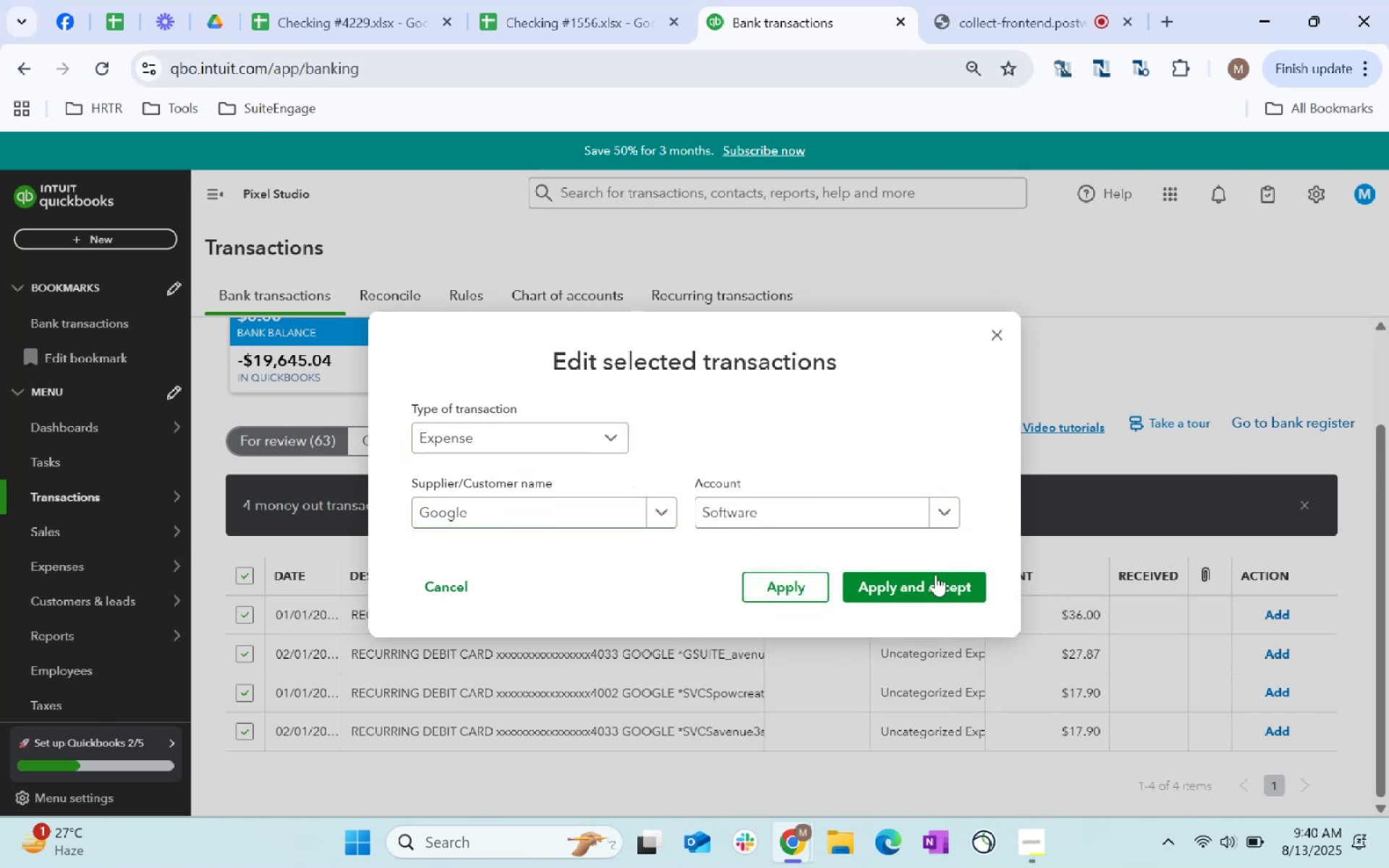 
left_click([912, 587])
 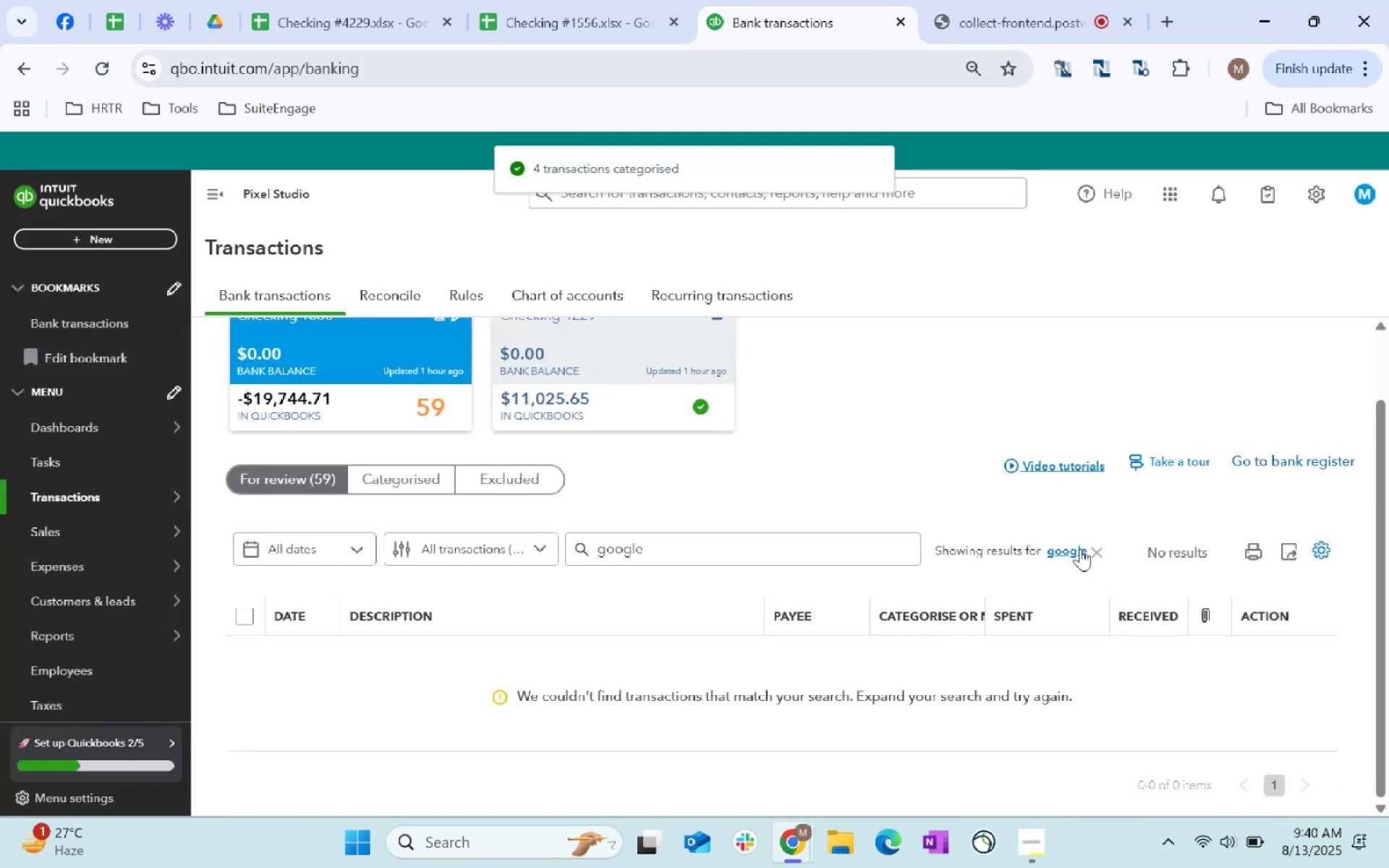 
left_click([1100, 549])
 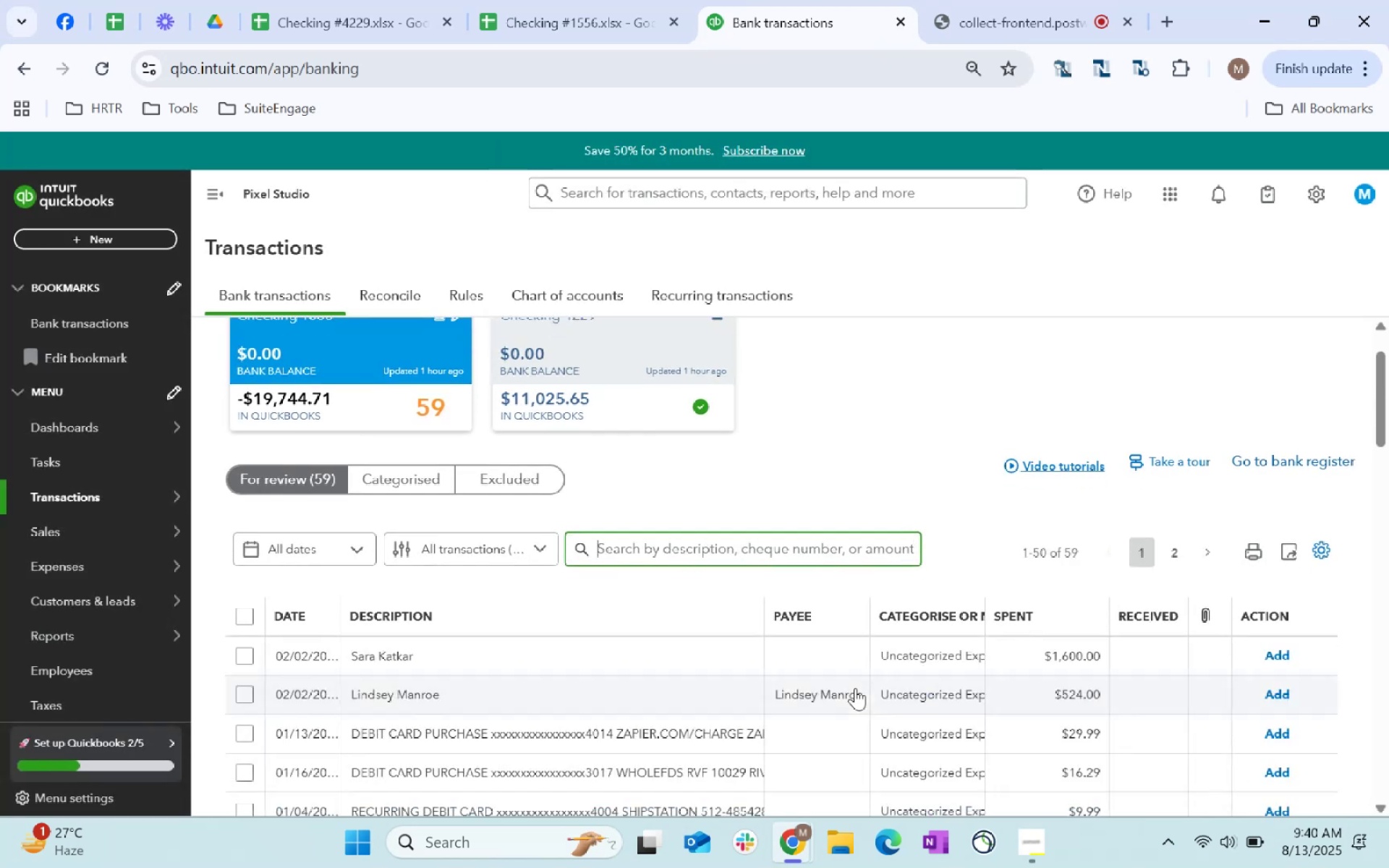 
wait(6.08)
 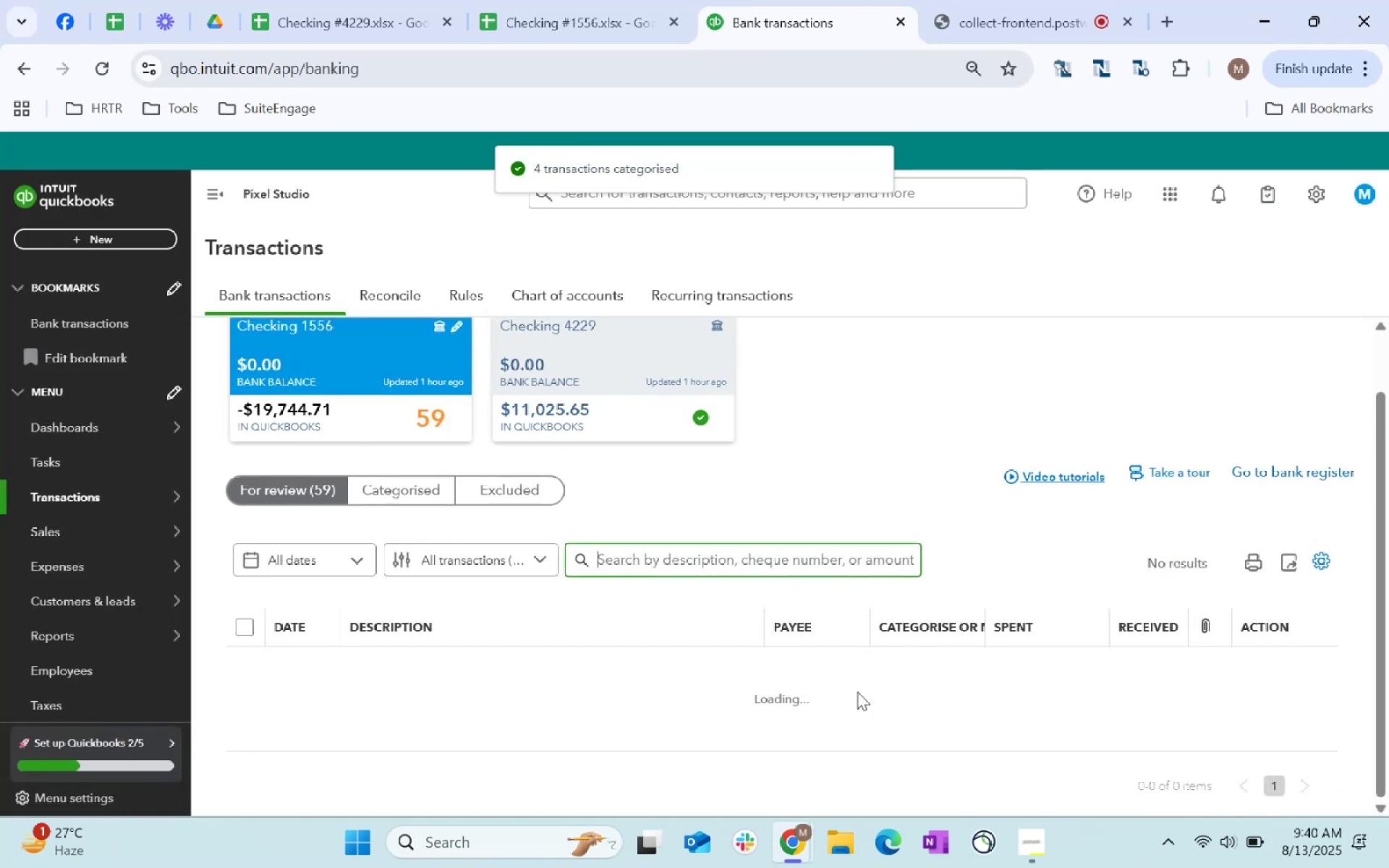 
scroll: coordinate [849, 676], scroll_direction: down, amount: 1.0
 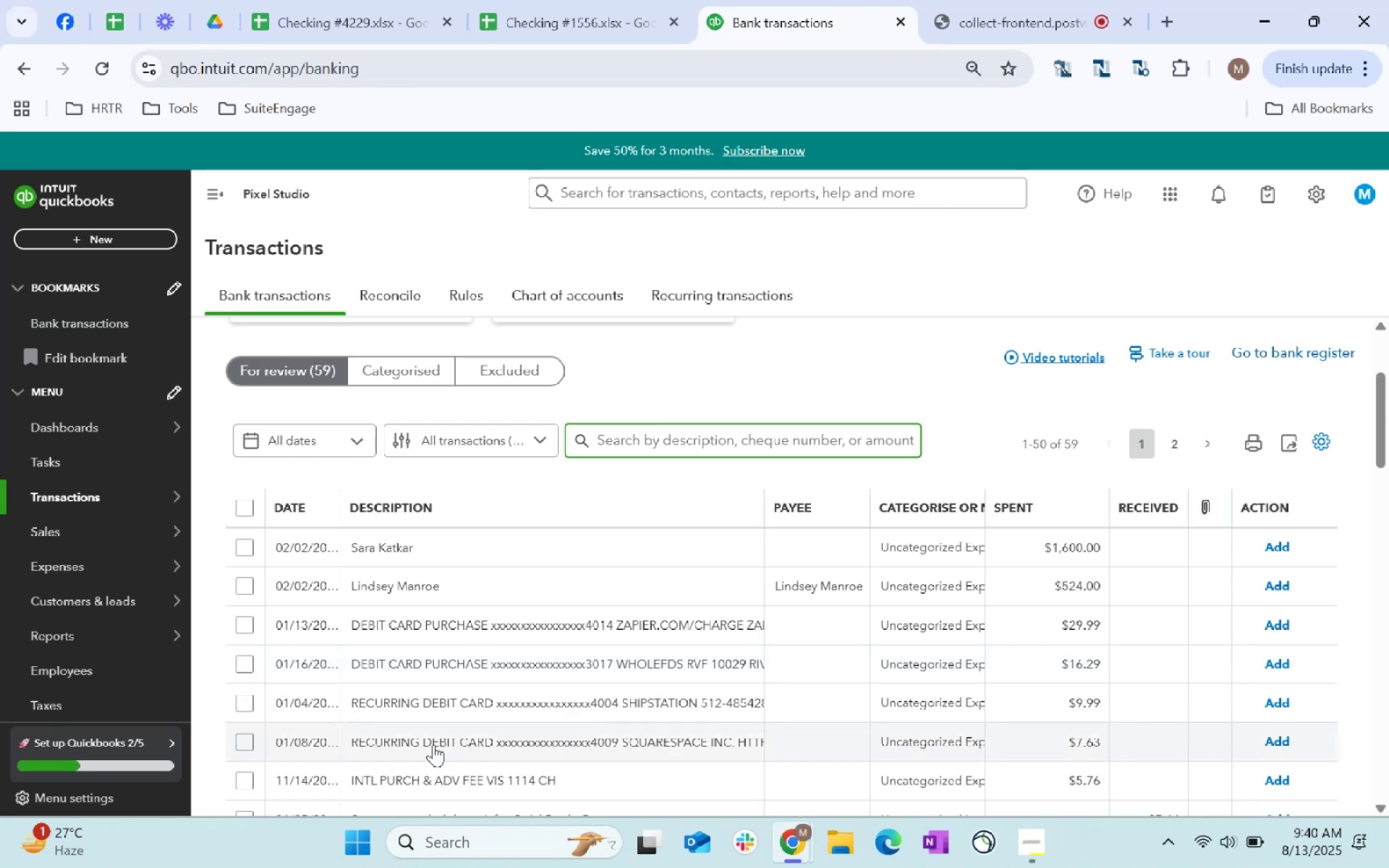 
wait(8.49)
 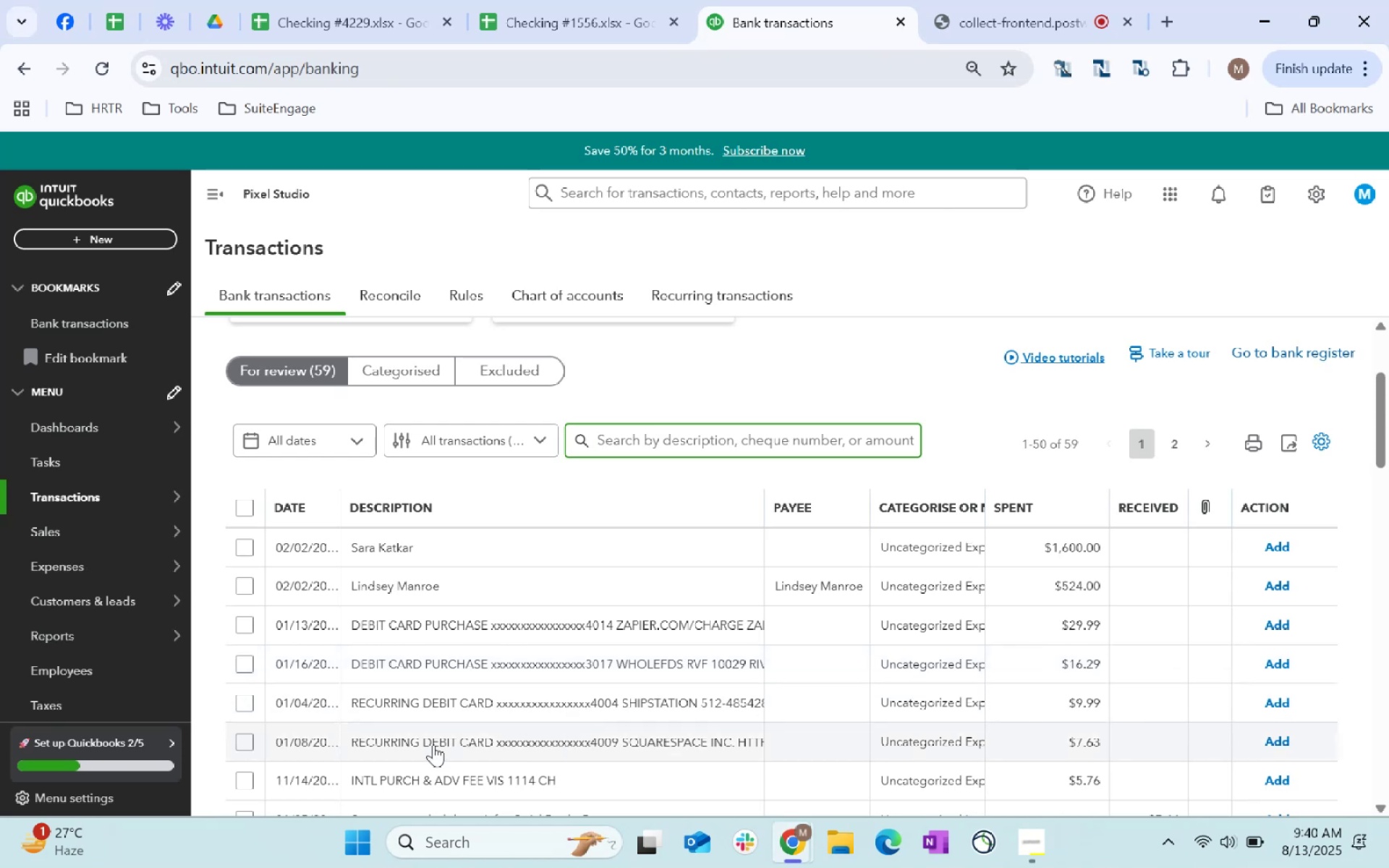 
left_click([637, 431])
 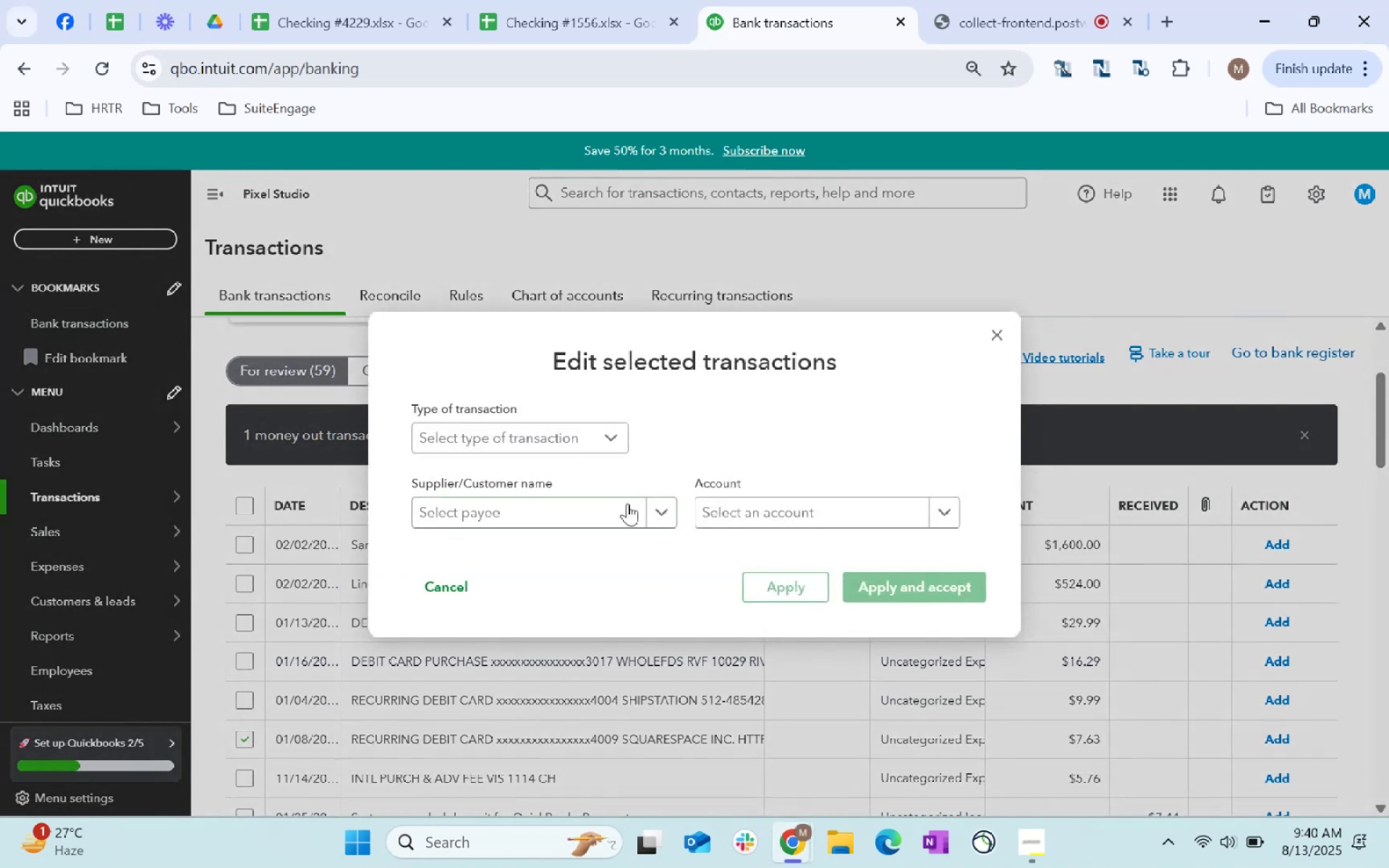 
left_click([608, 497])
 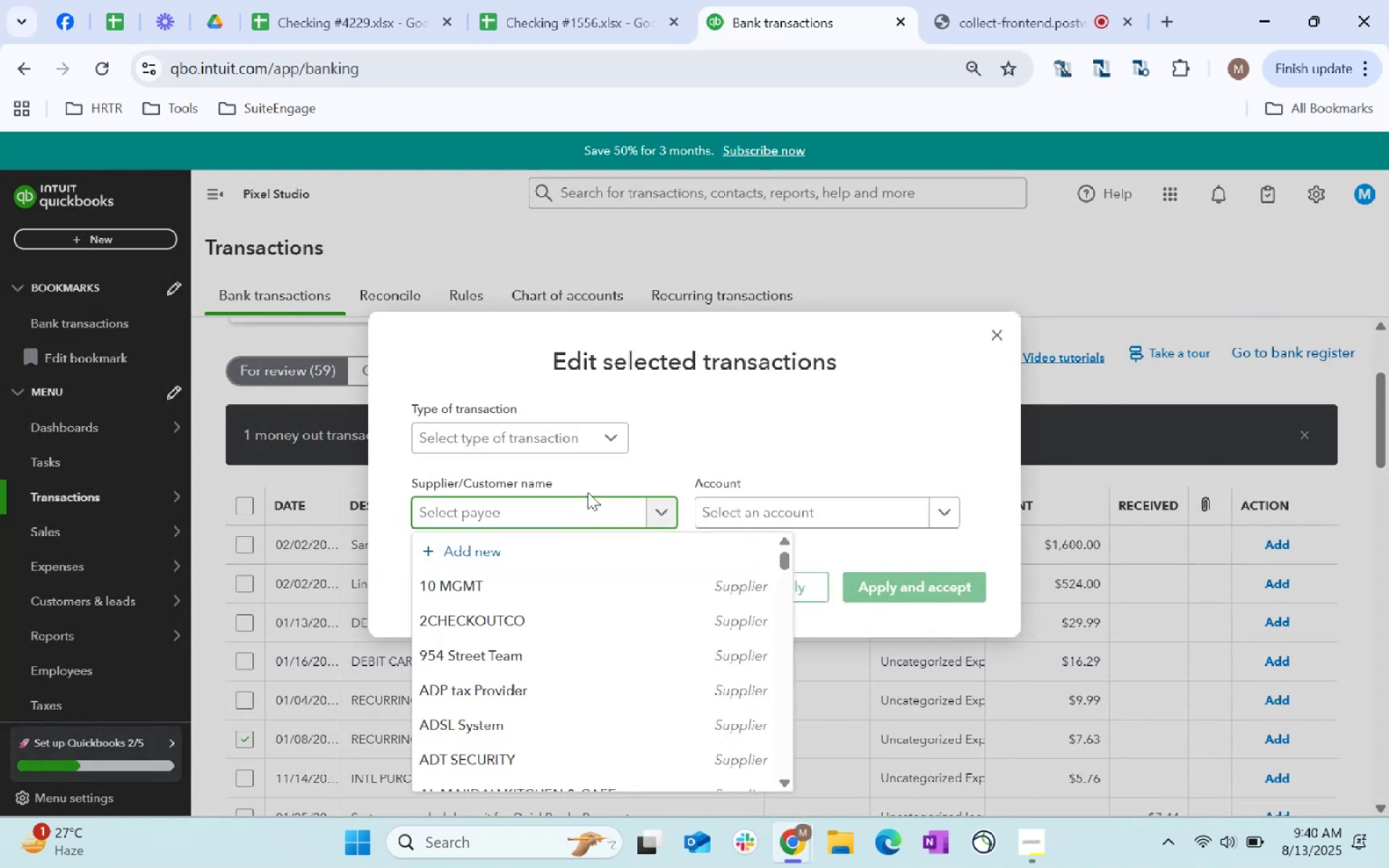 
type(suqare)
key(Backspace)
key(Backspace)
key(Backspace)
key(Backspace)
key(Backspace)
type(quare)
 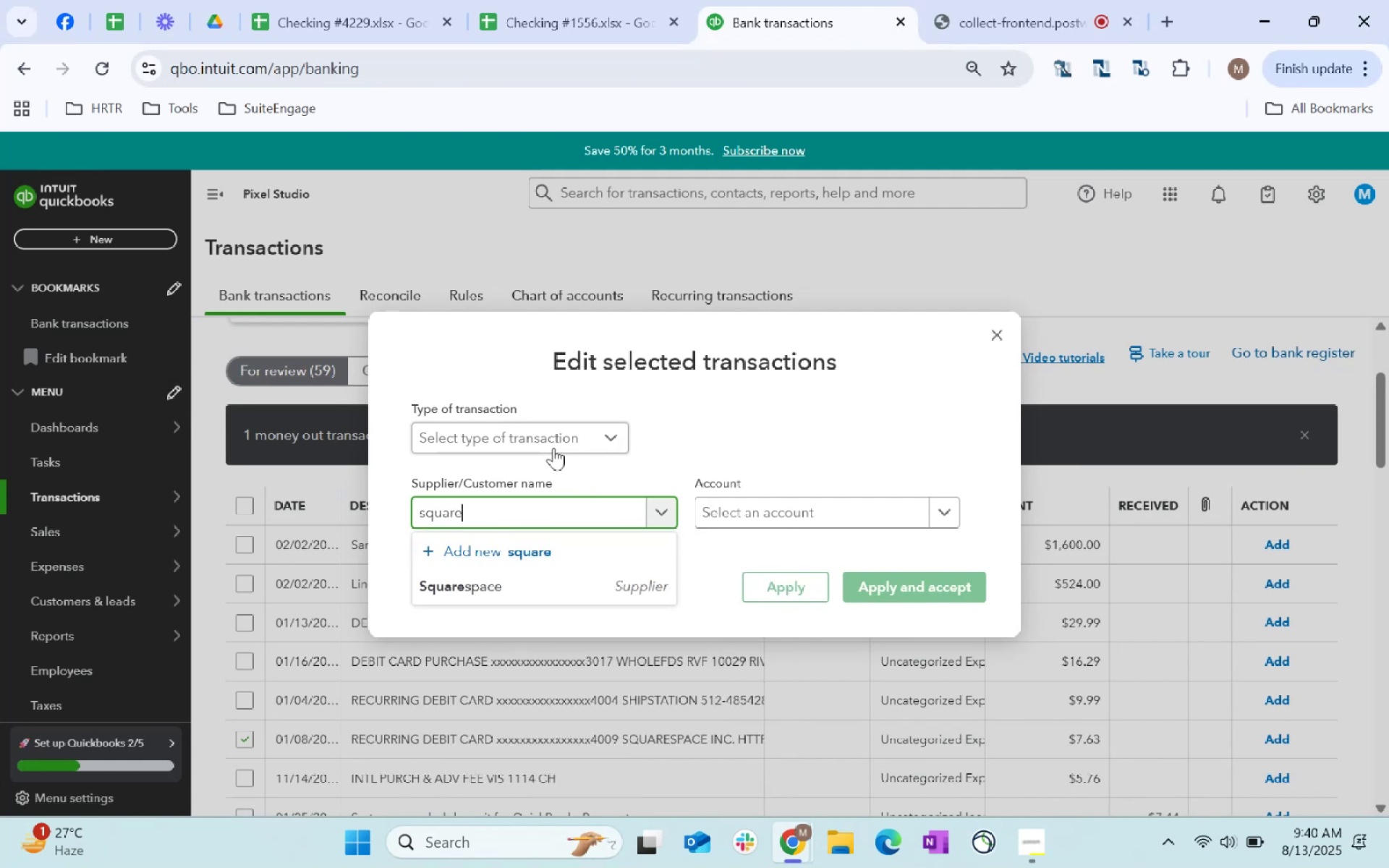 
left_click([522, 595])
 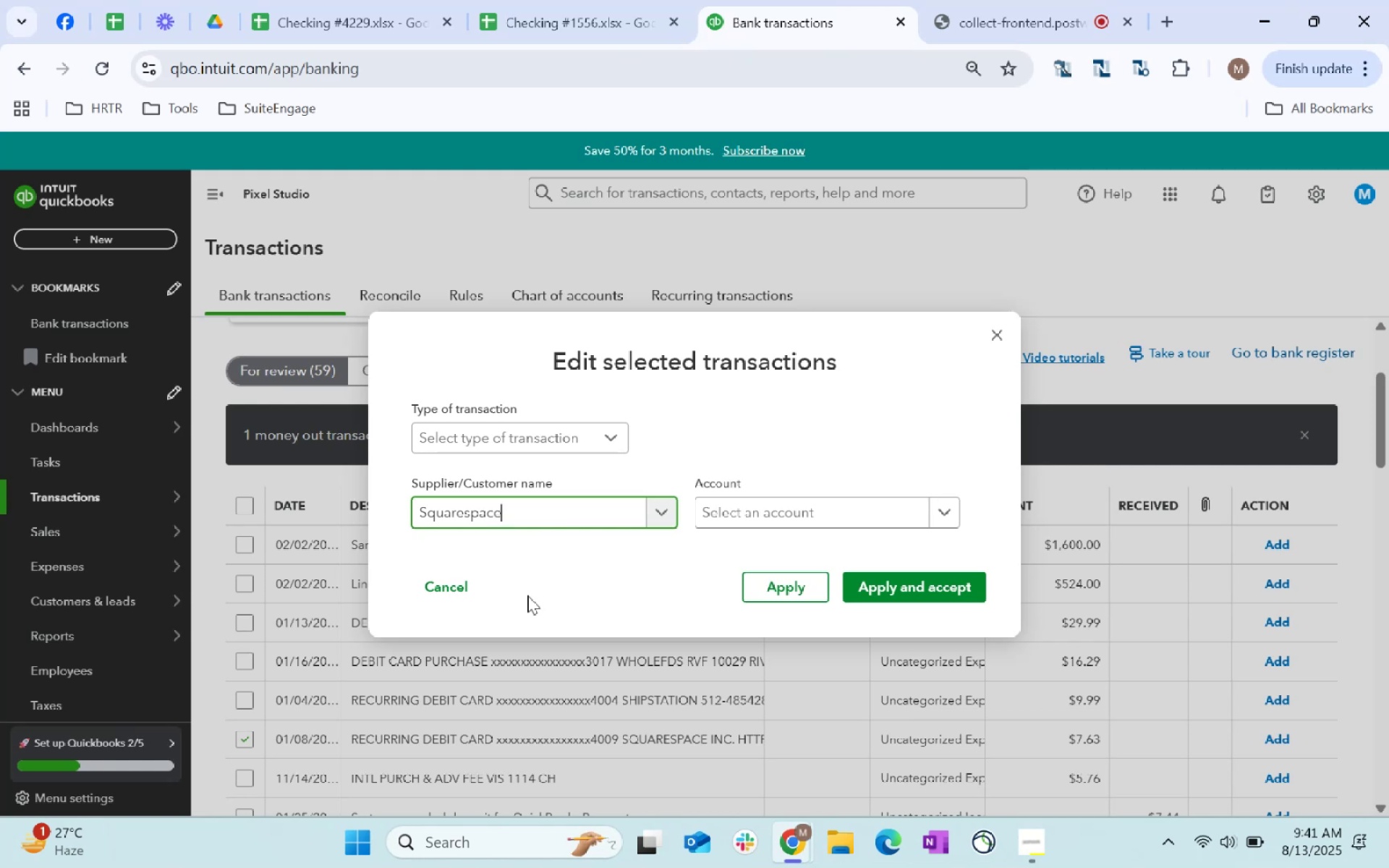 
wait(31.66)
 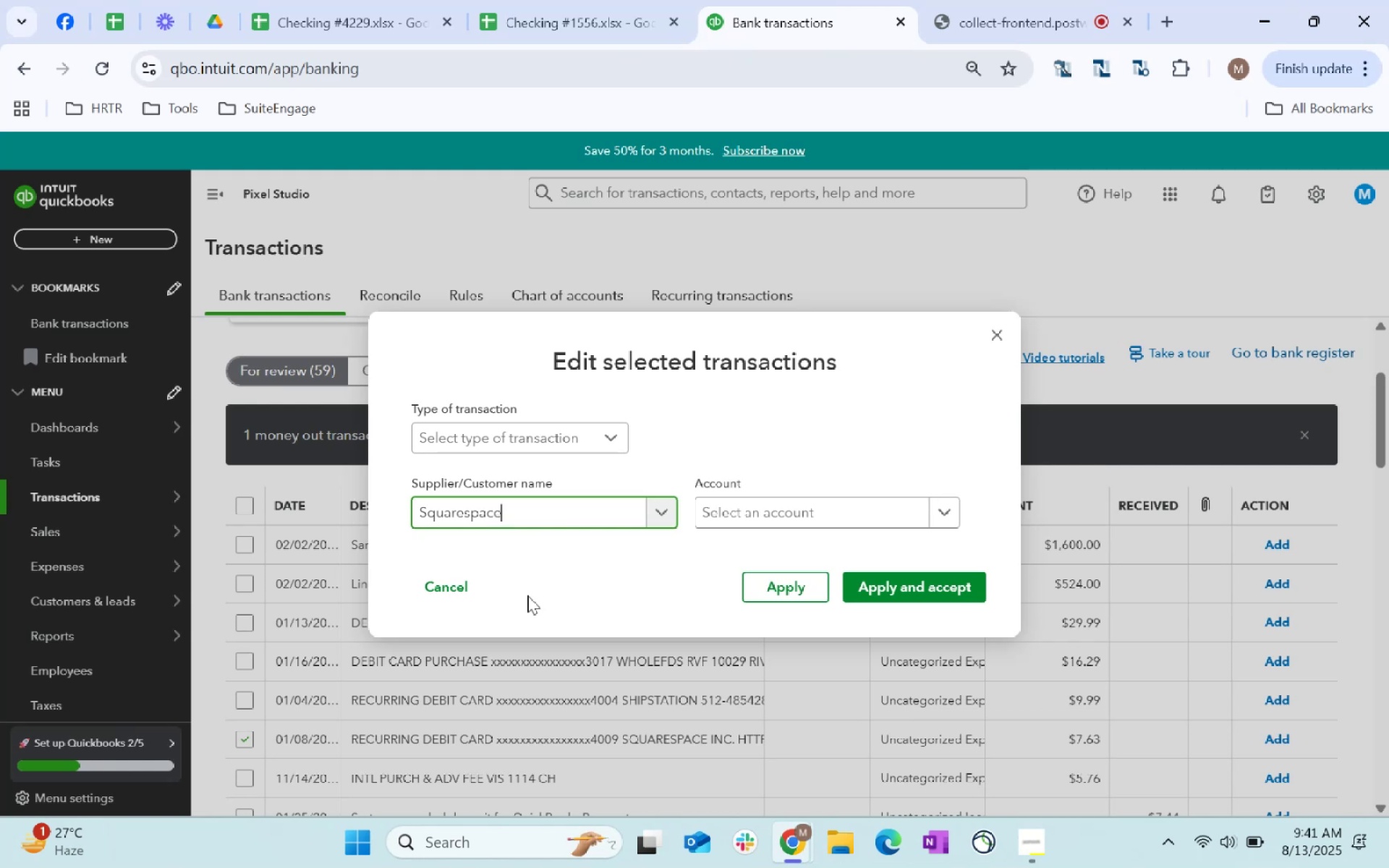 
key(Tab)
type(softawr)
key(Backspace)
key(Backspace)
key(Backspace)
type(wa)
 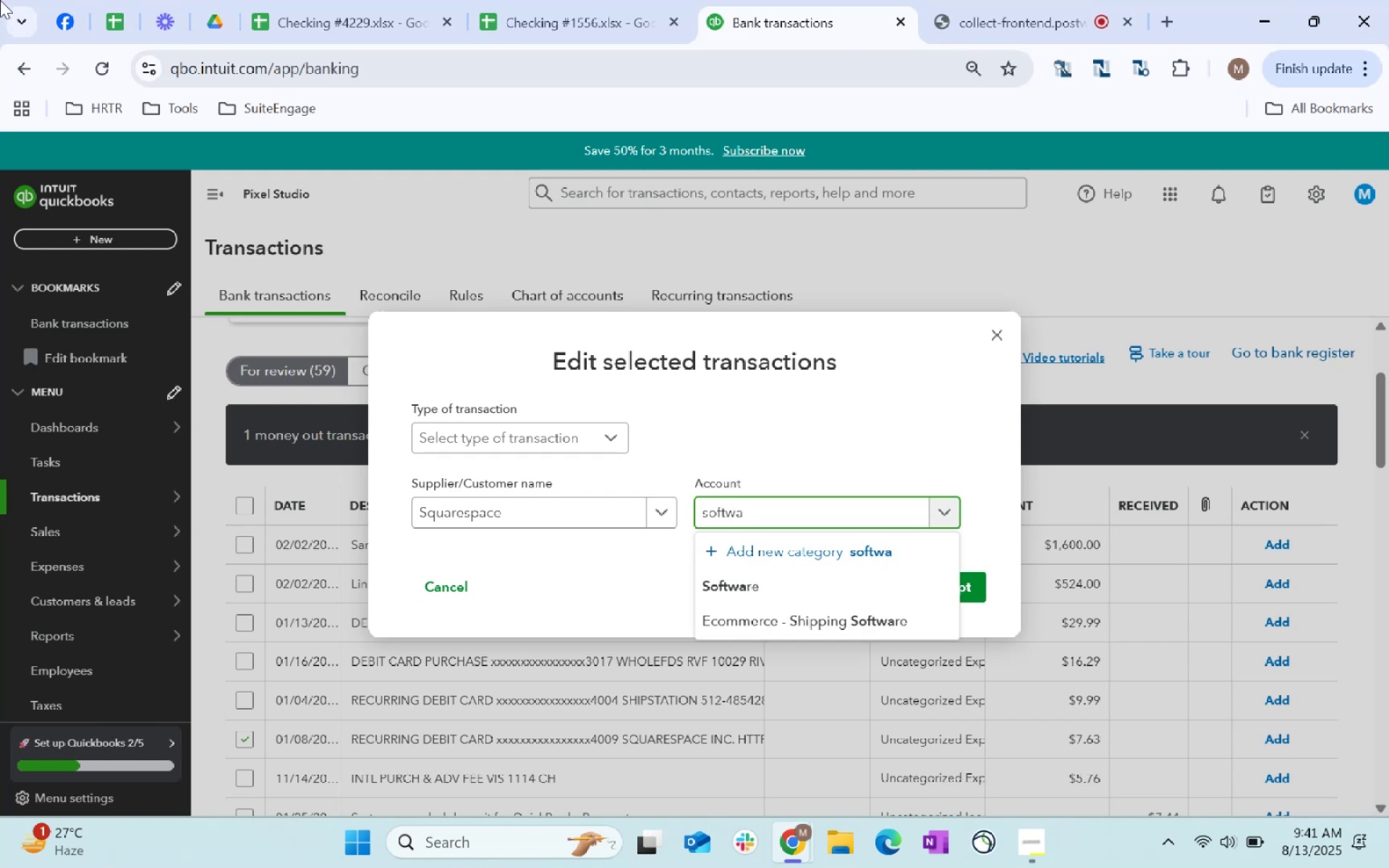 
scroll: coordinate [709, 119], scroll_direction: up, amount: 3.0
 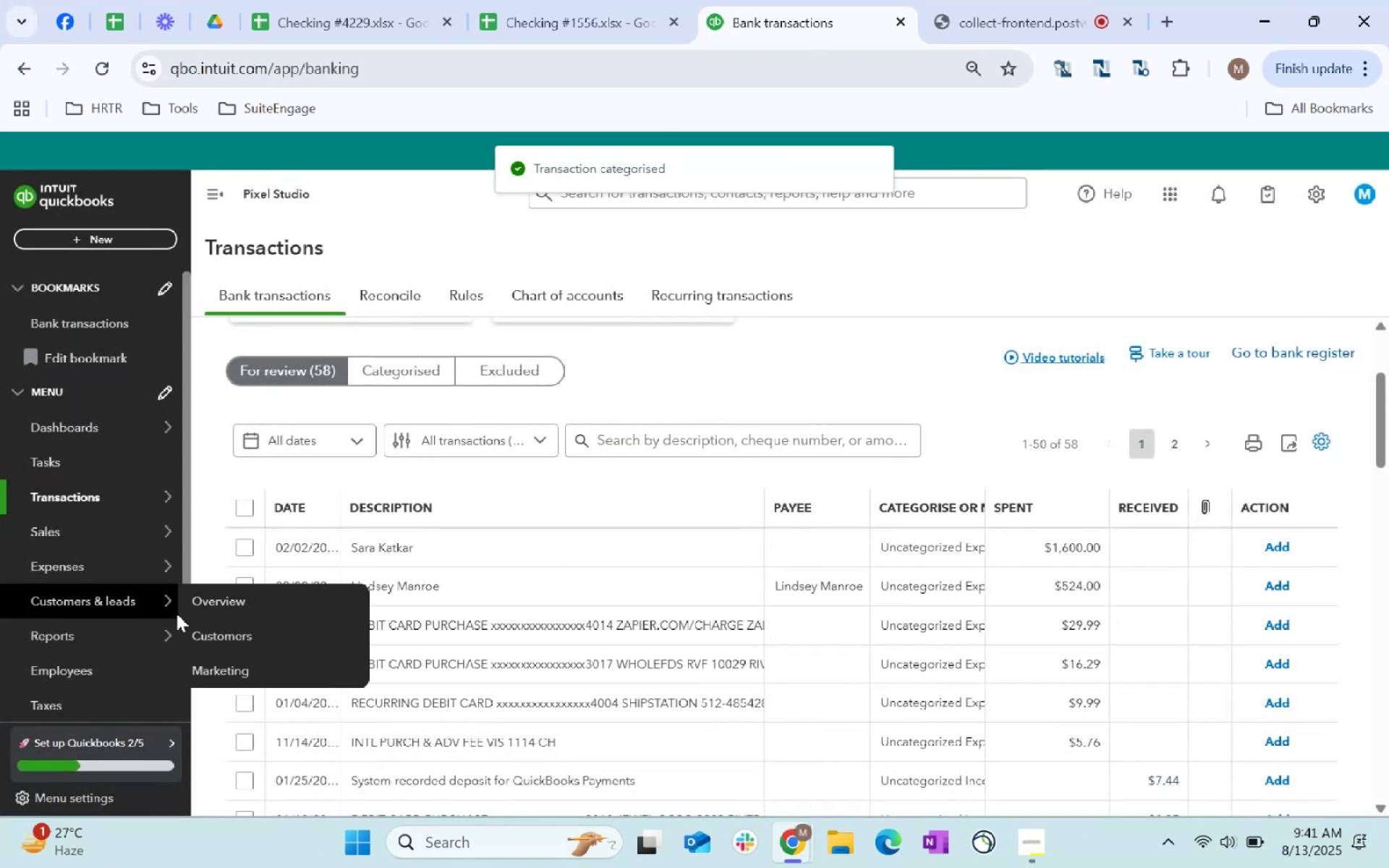 
wait(6.09)
 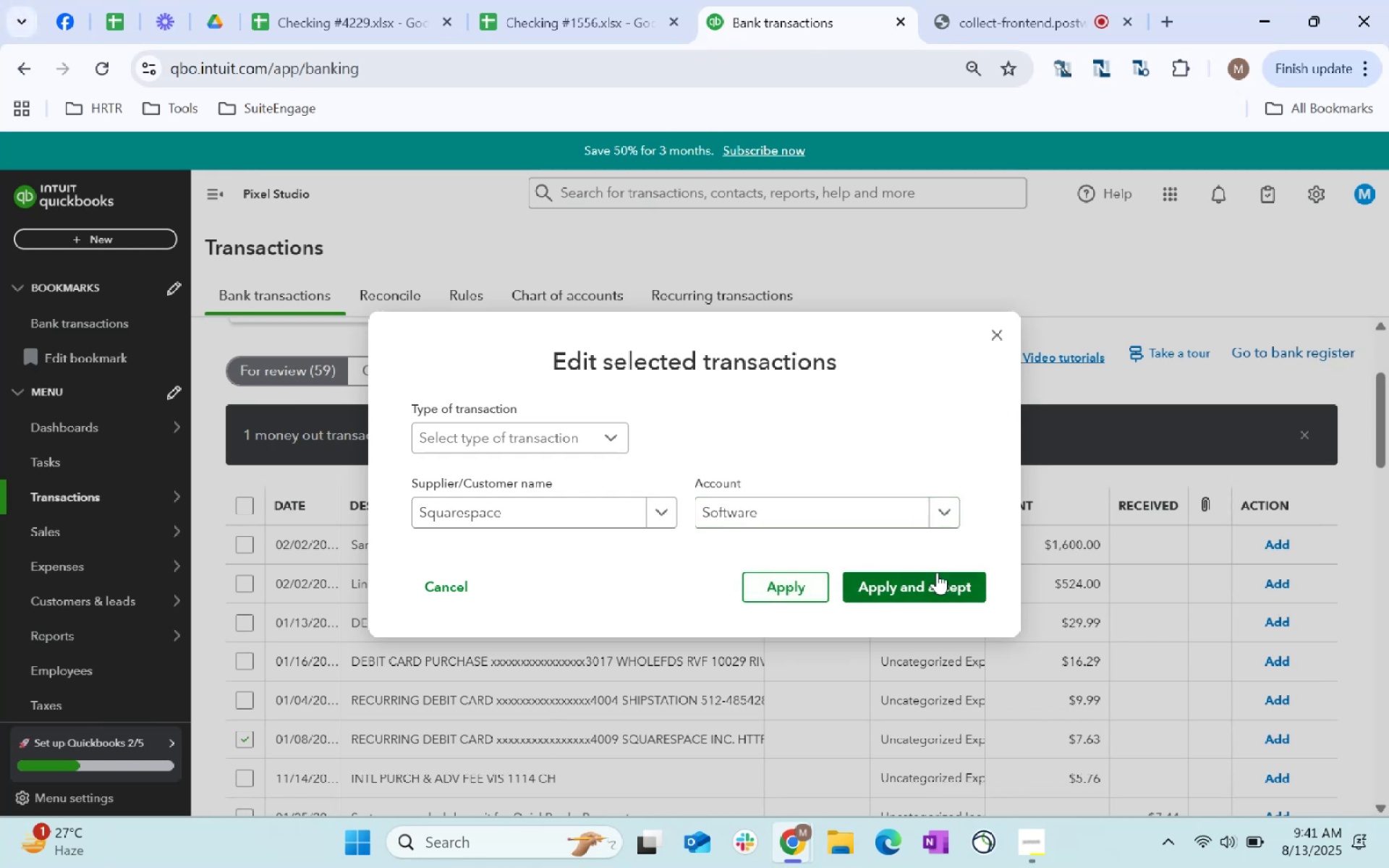 
left_click([241, 624])
 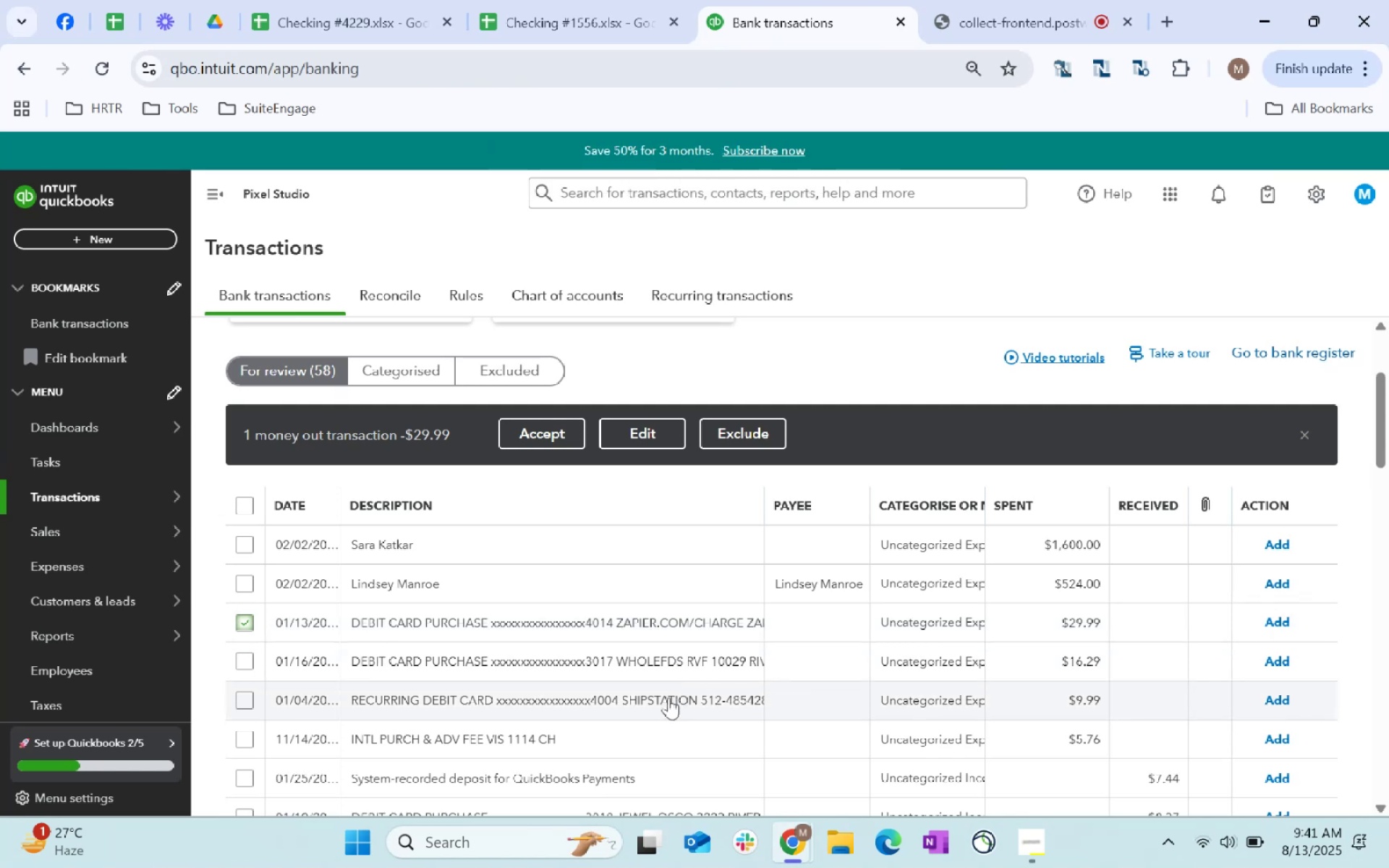 
left_click([644, 422])
 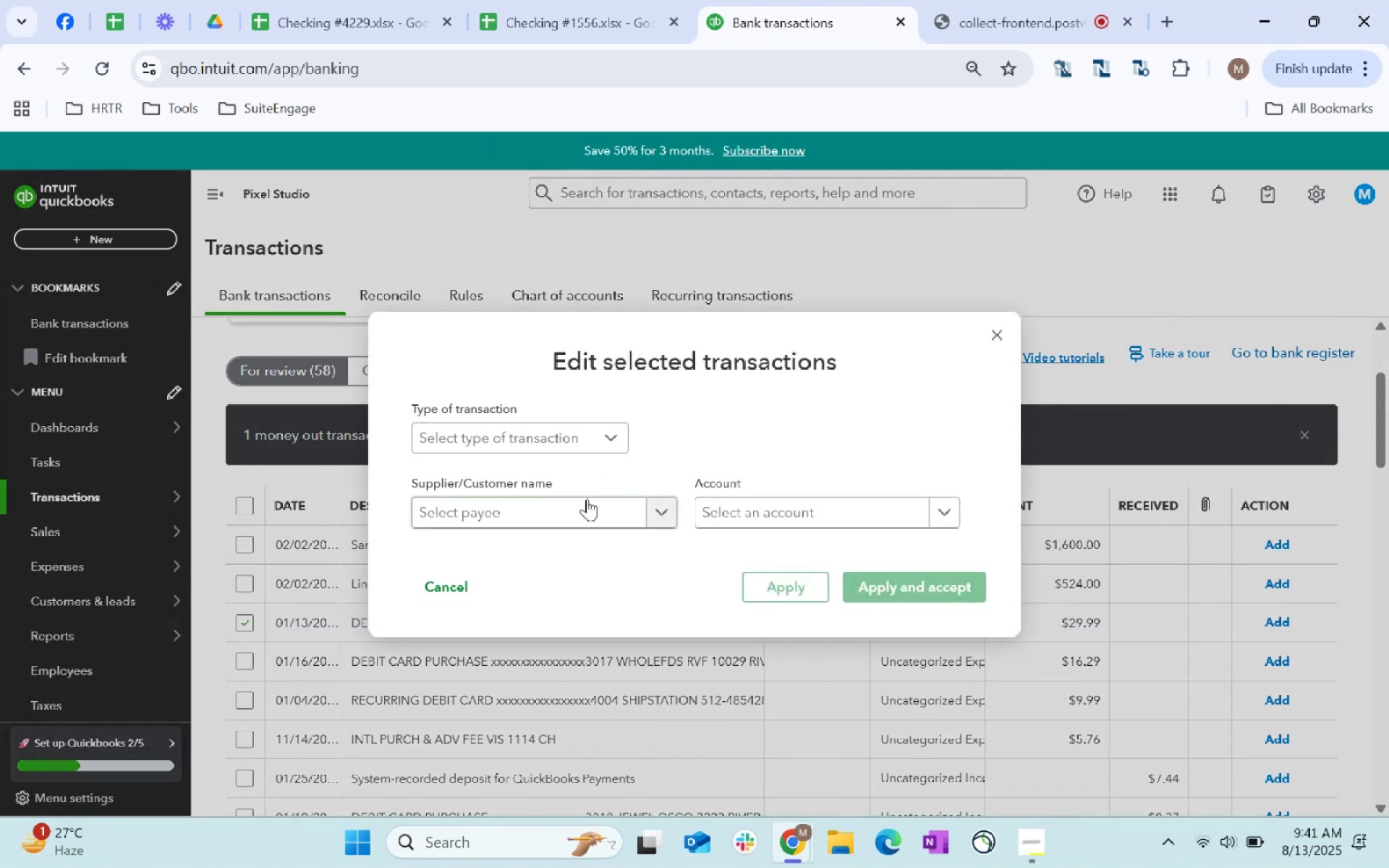 
left_click([582, 502])
 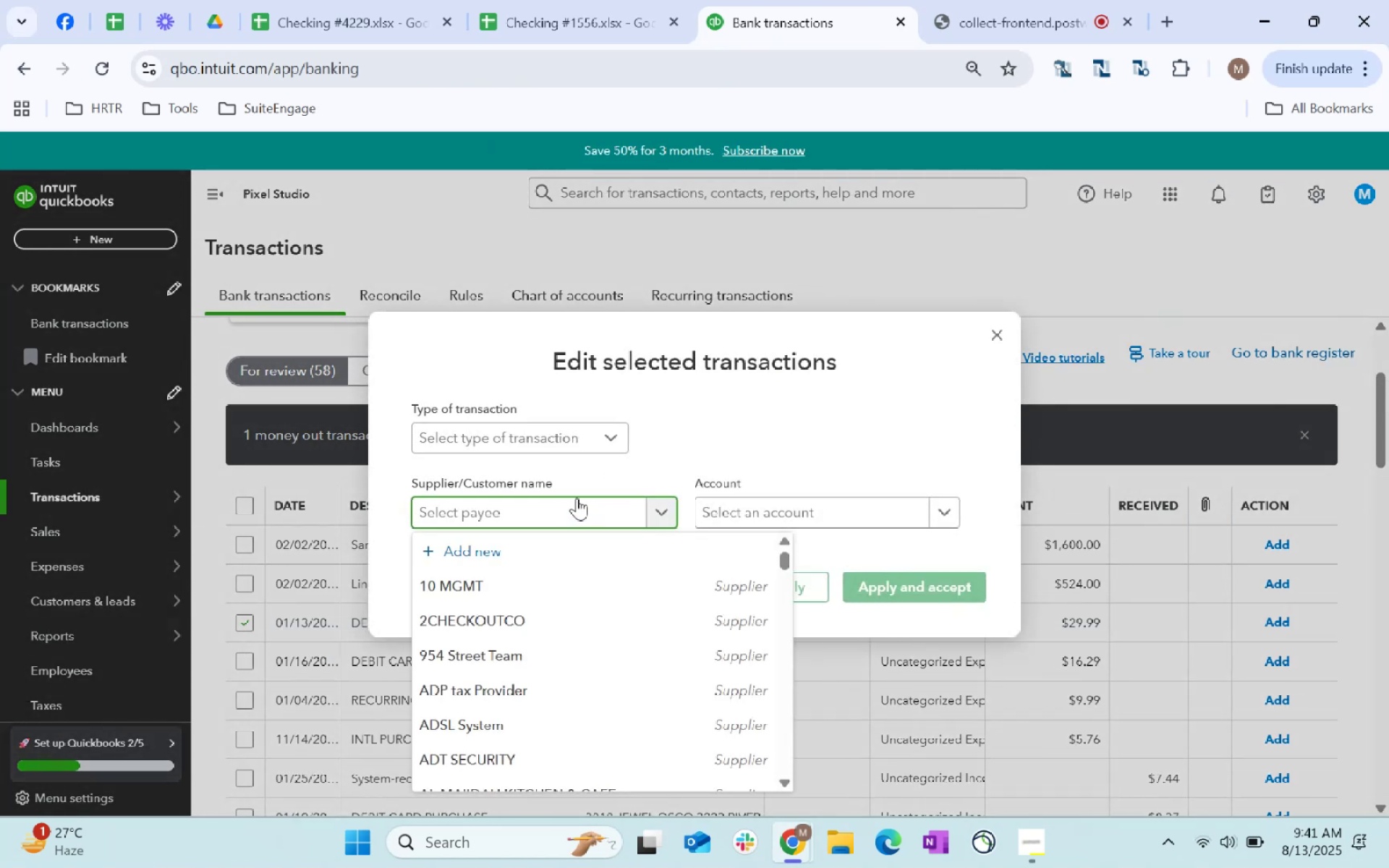 
type(zap)
 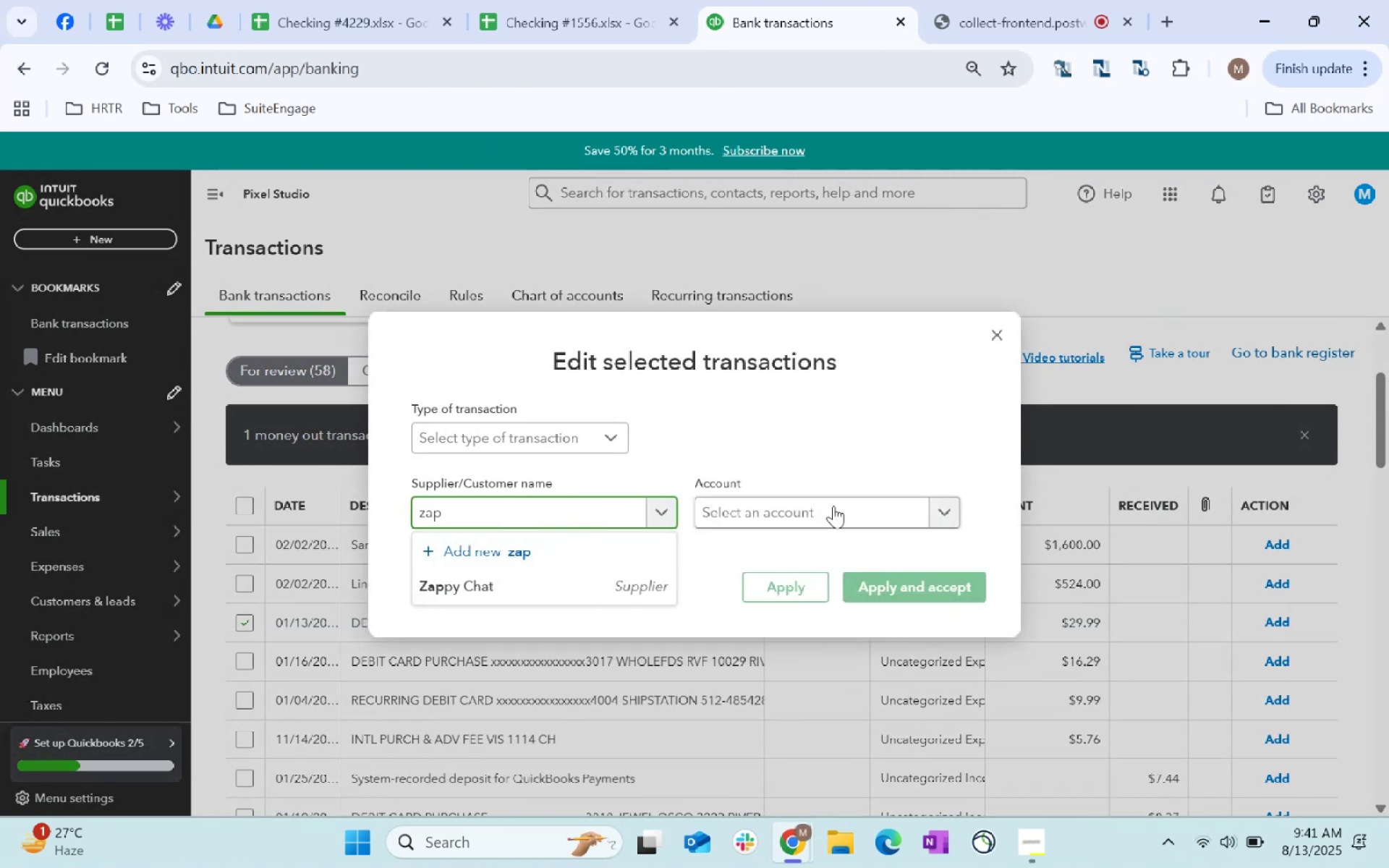 
wait(5.36)
 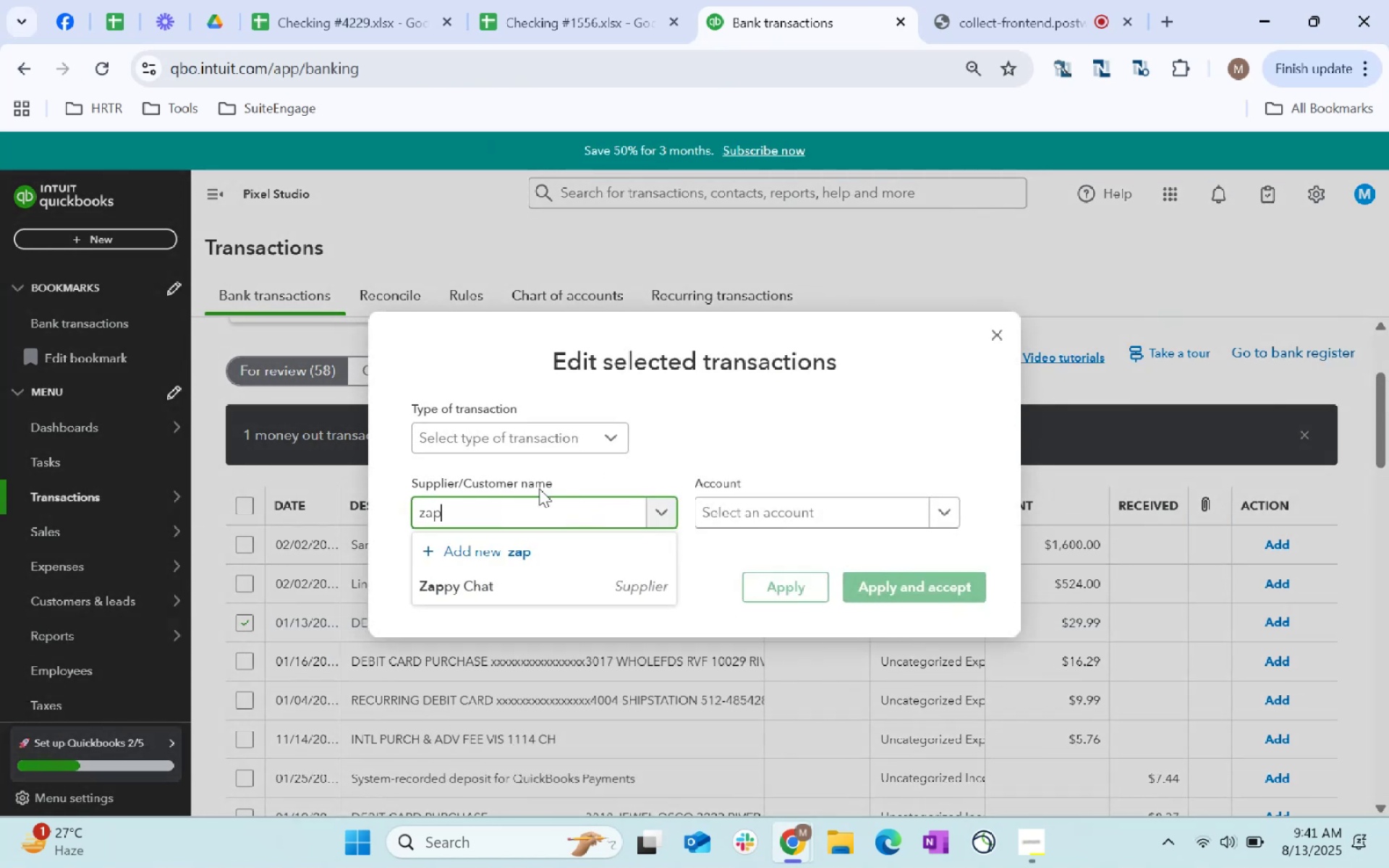 
left_click([988, 334])
 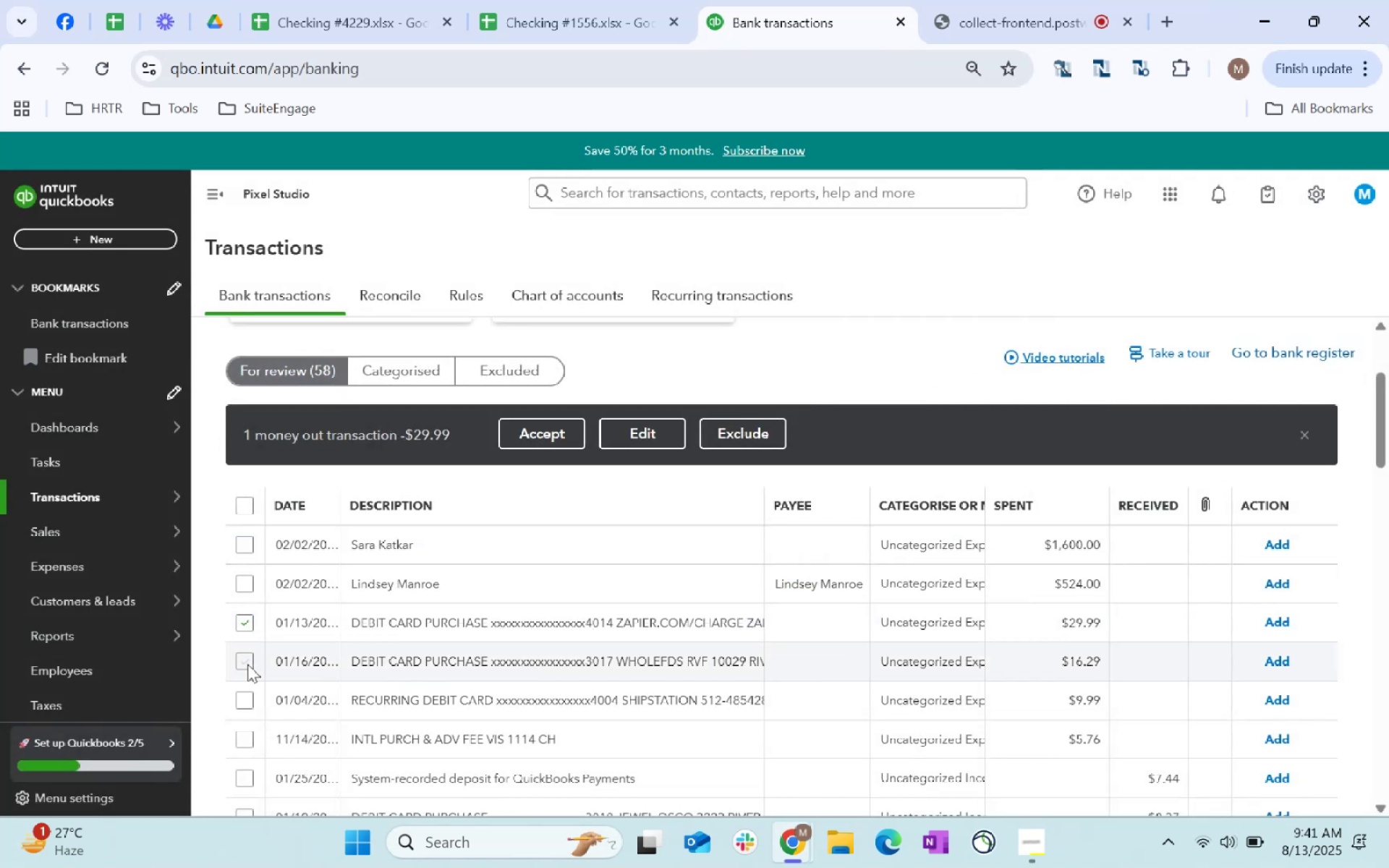 
left_click([246, 663])
 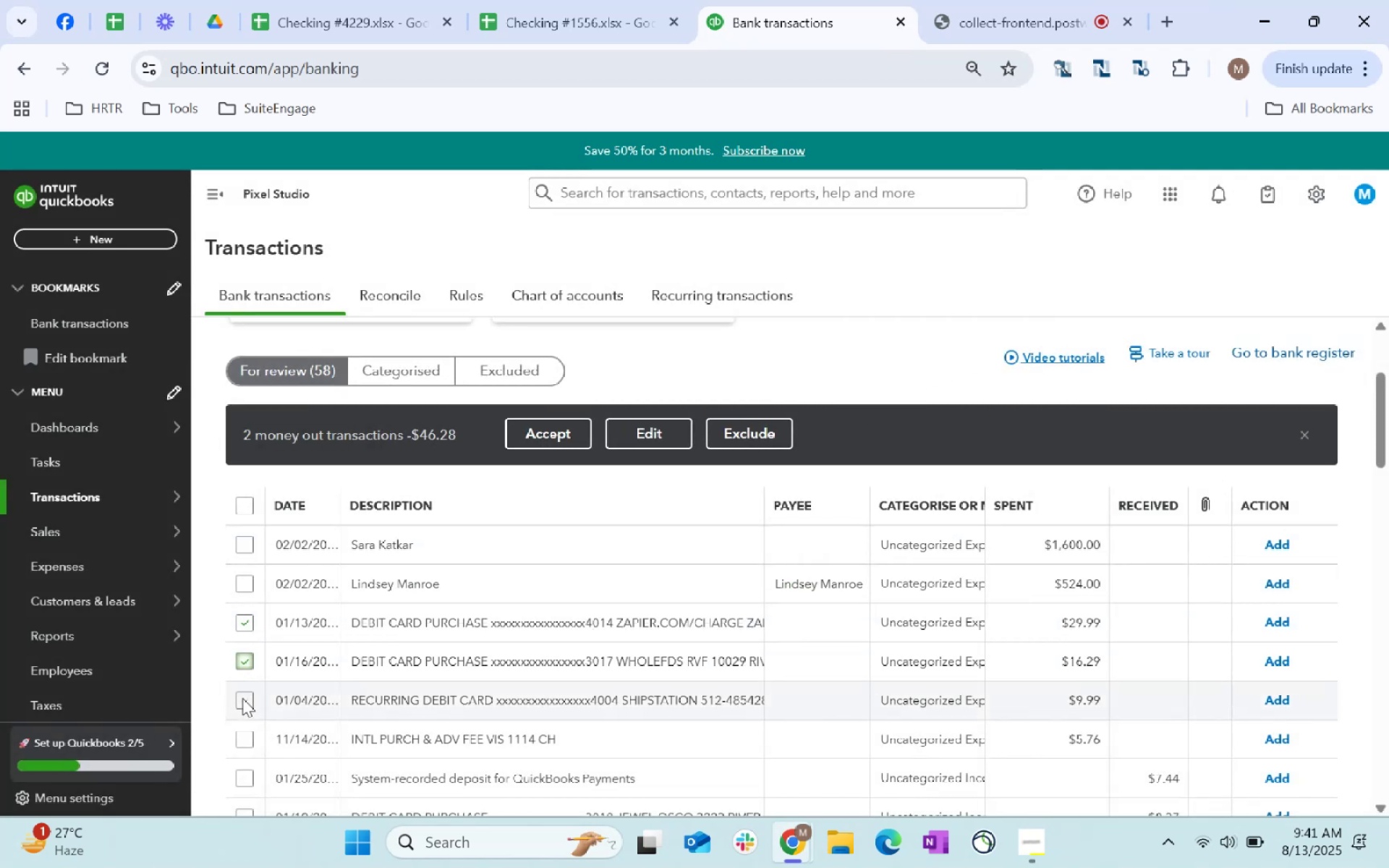 
left_click([242, 699])
 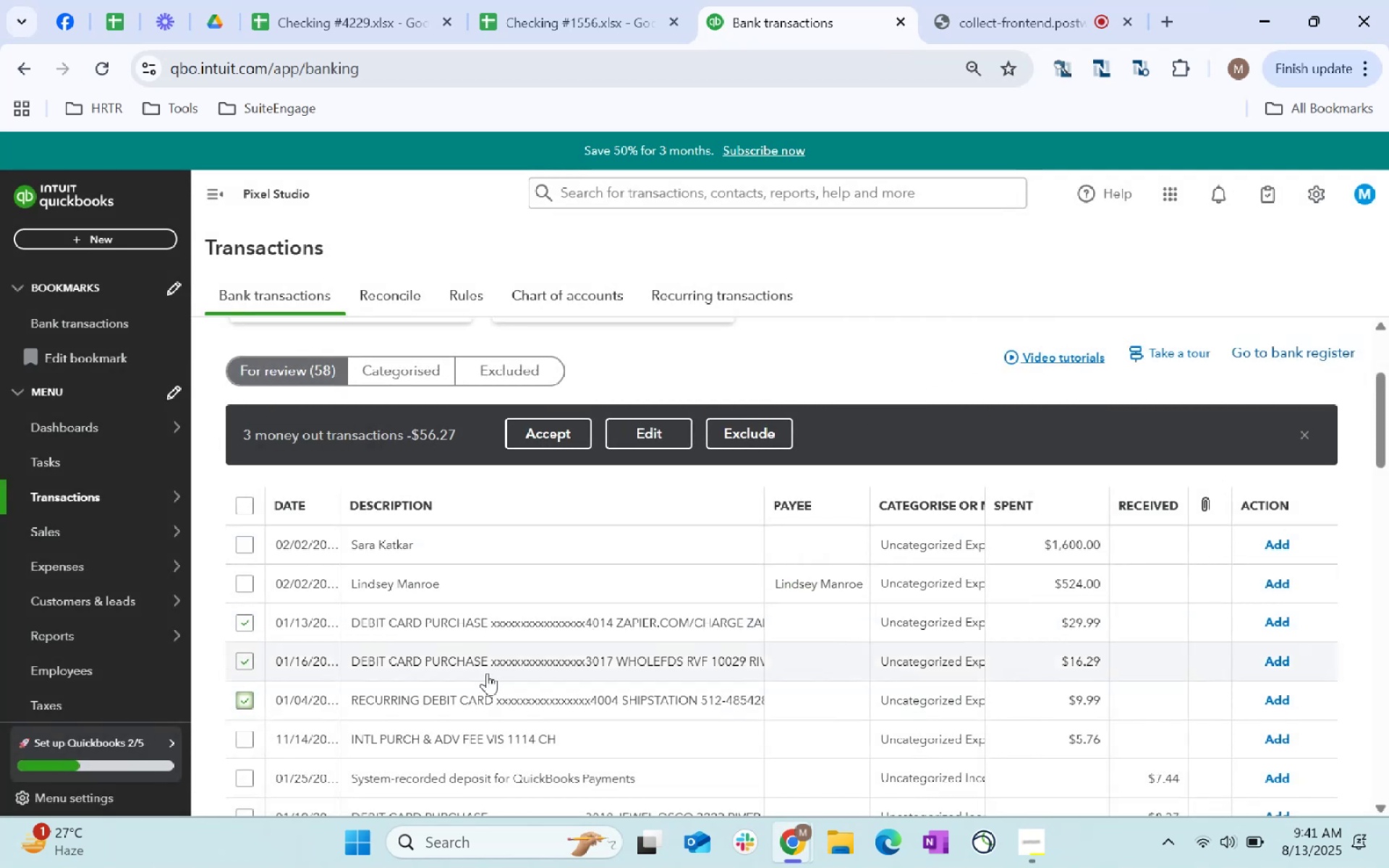 
scroll: coordinate [434, 652], scroll_direction: down, amount: 13.0
 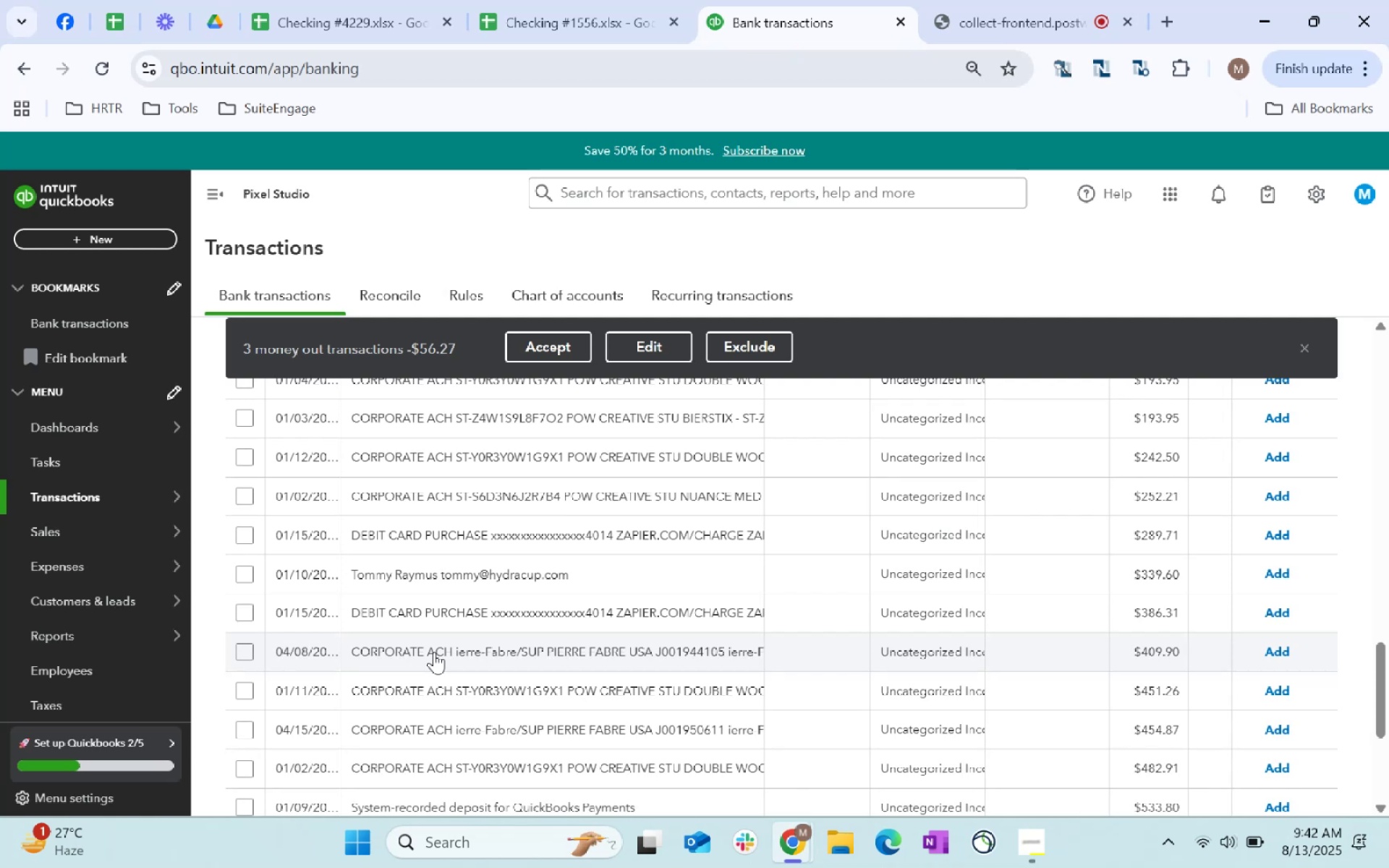 
scroll: coordinate [434, 652], scroll_direction: up, amount: 13.0
 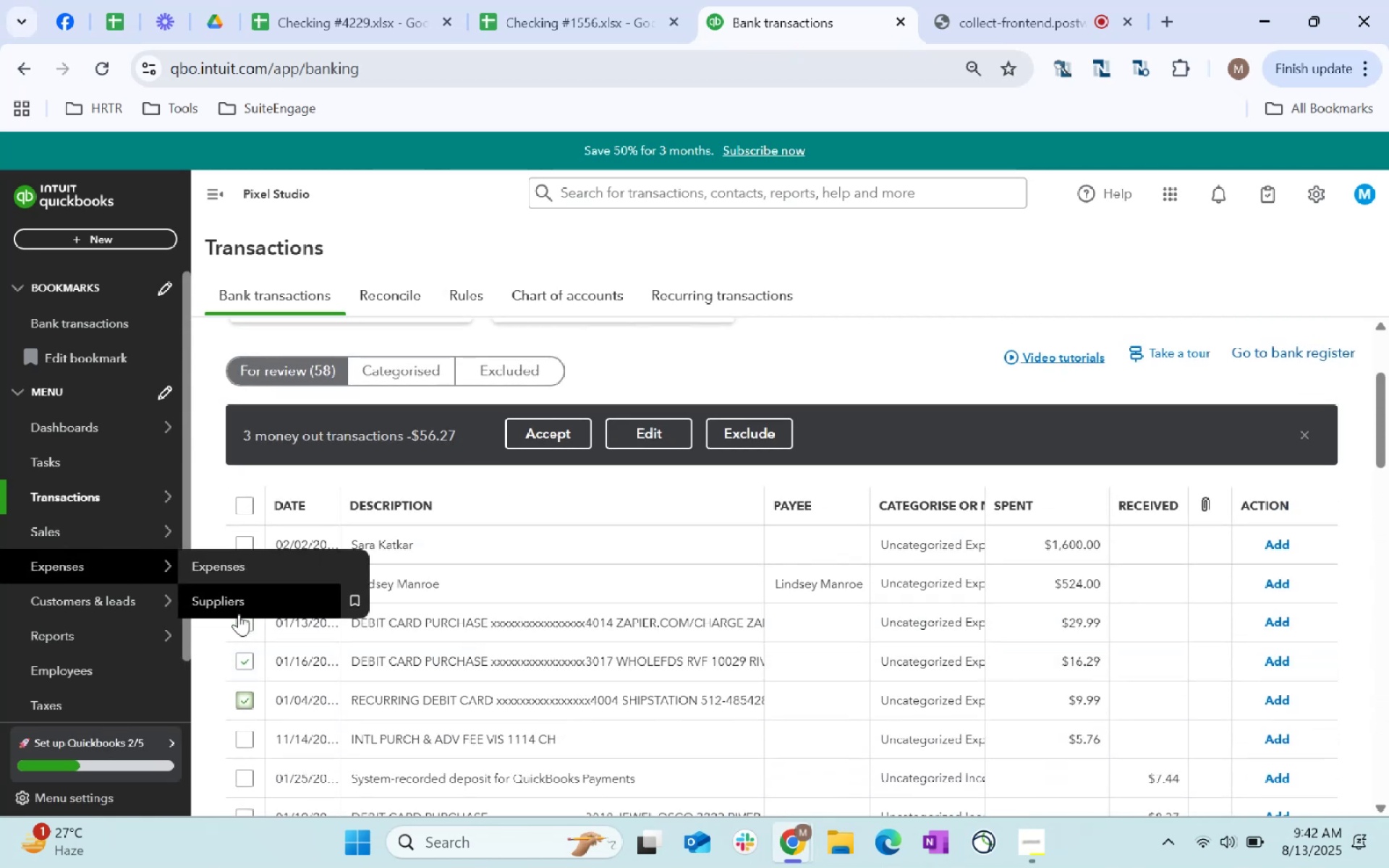 
left_click([247, 618])
 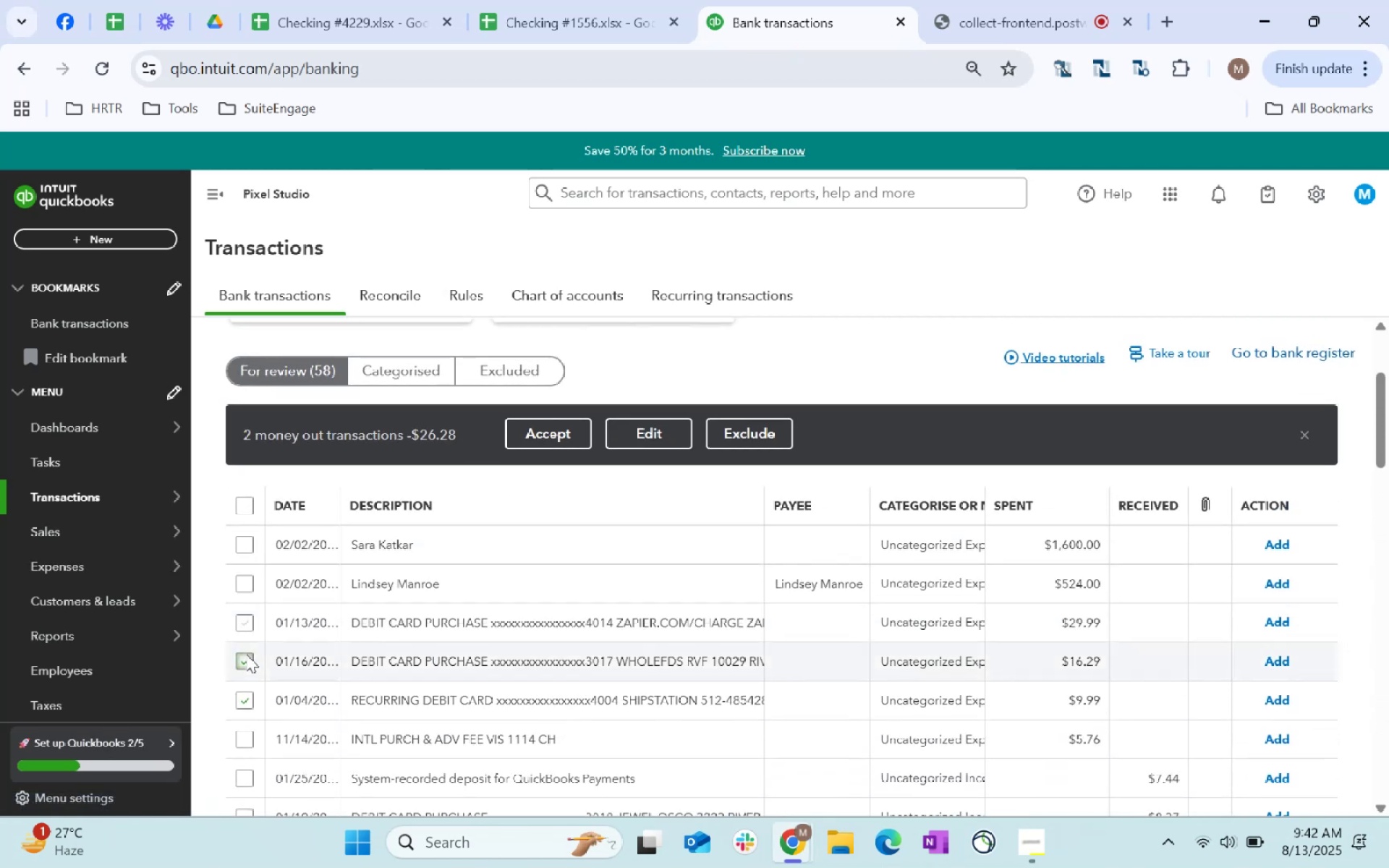 
left_click([246, 654])
 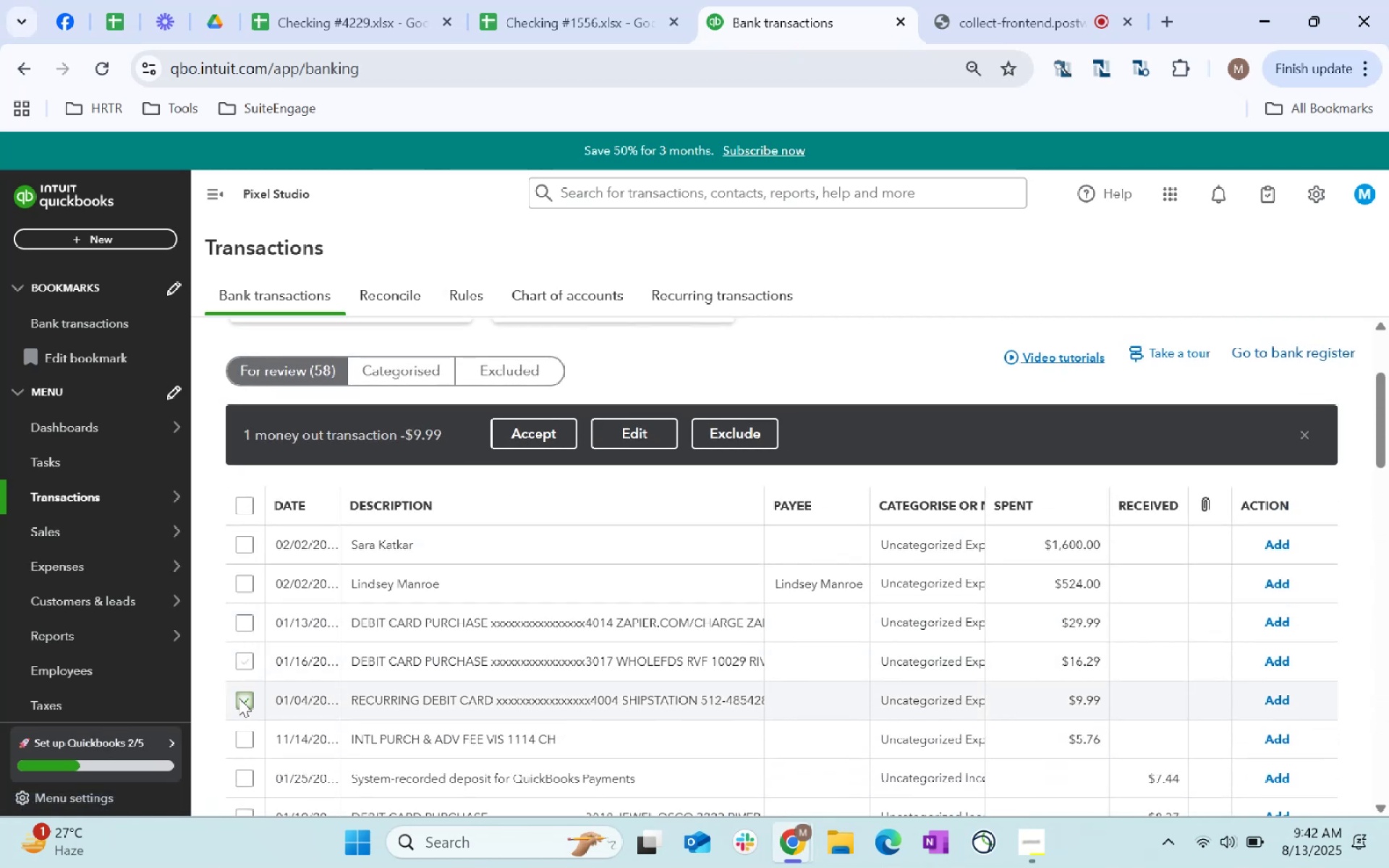 
left_click([239, 698])
 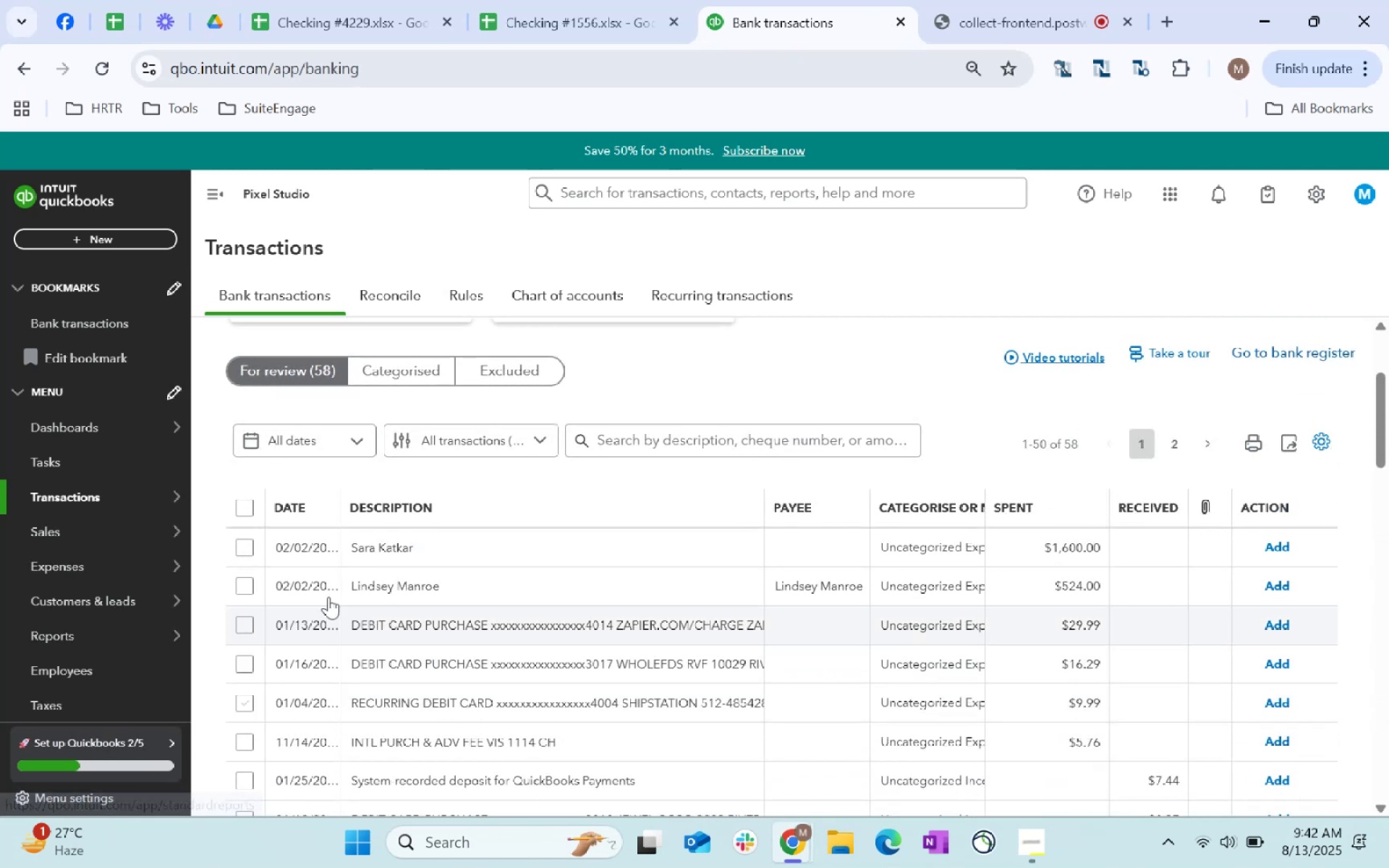 
left_click([243, 624])
 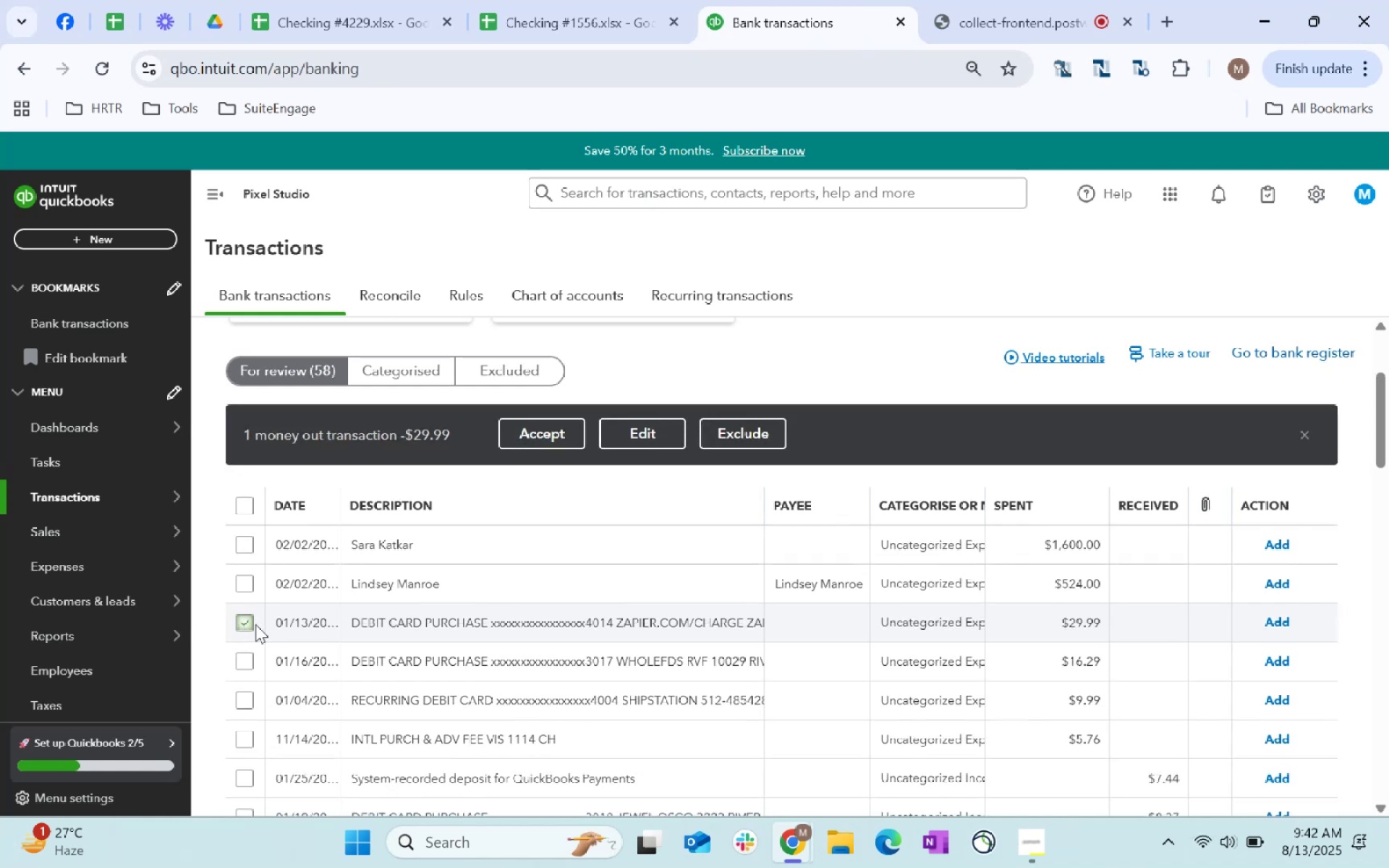 
key(Alt+AltLeft)
 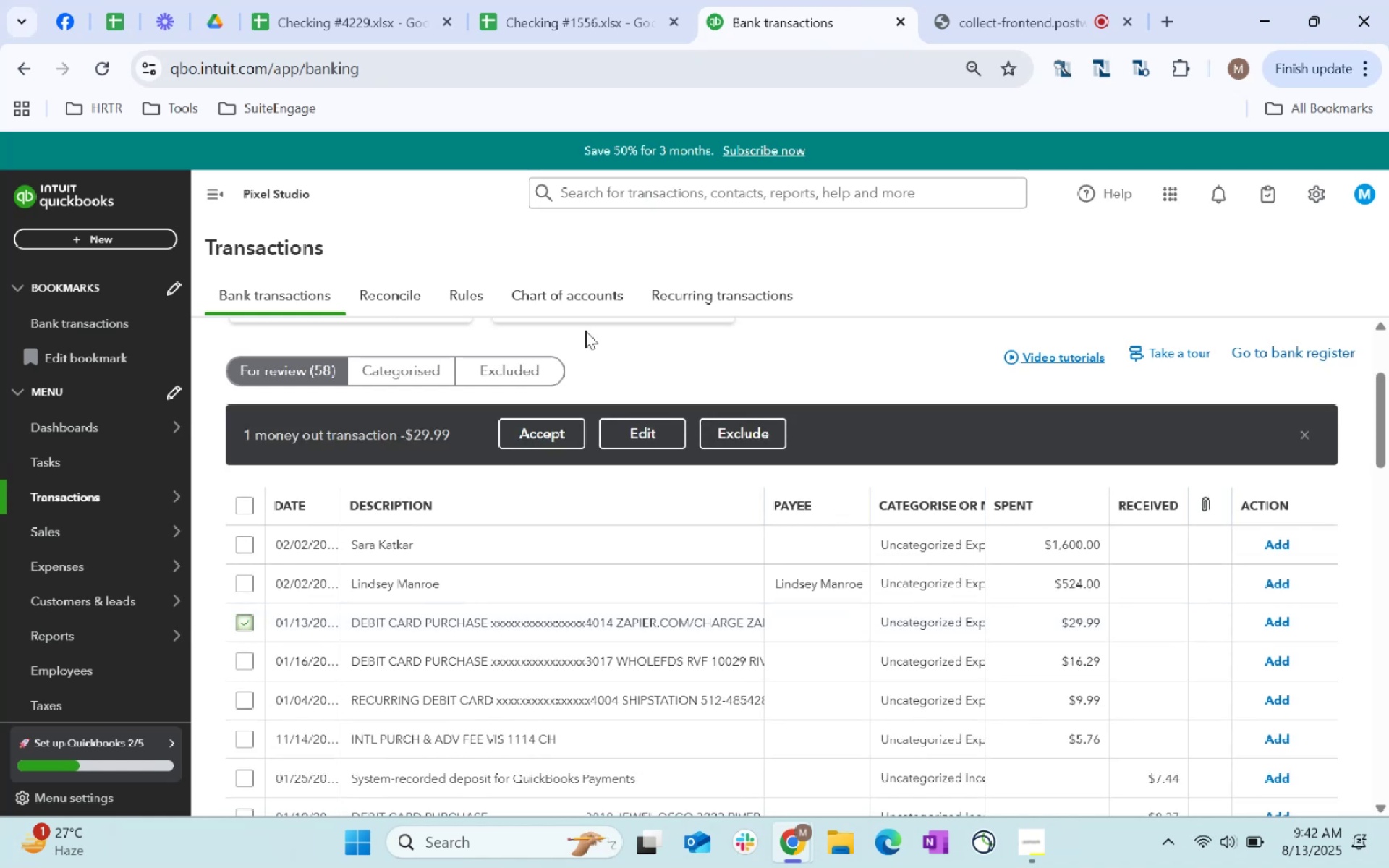 
key(Alt+Tab)
 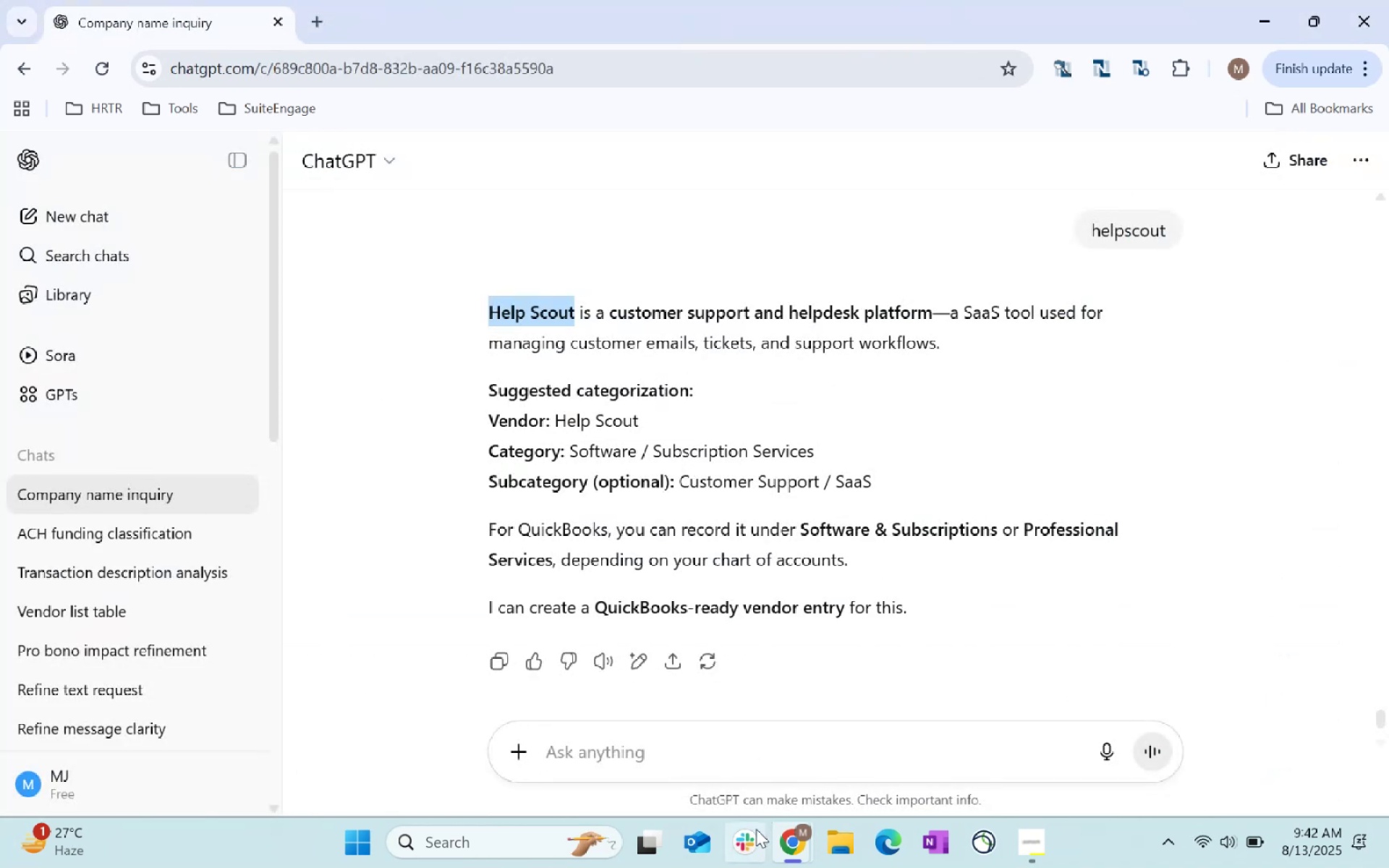 
left_click([713, 744])
 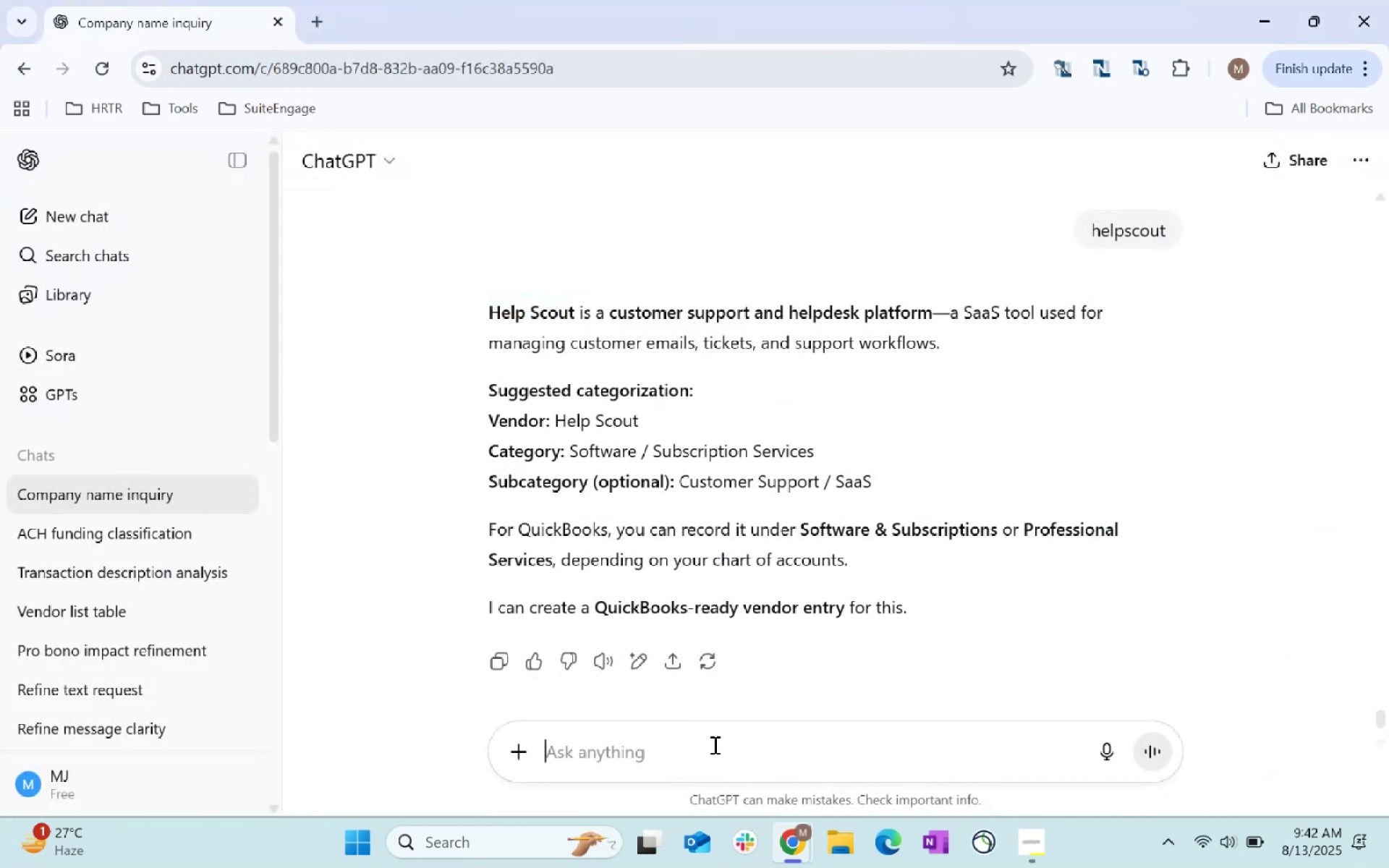 
type(zapier.com)
 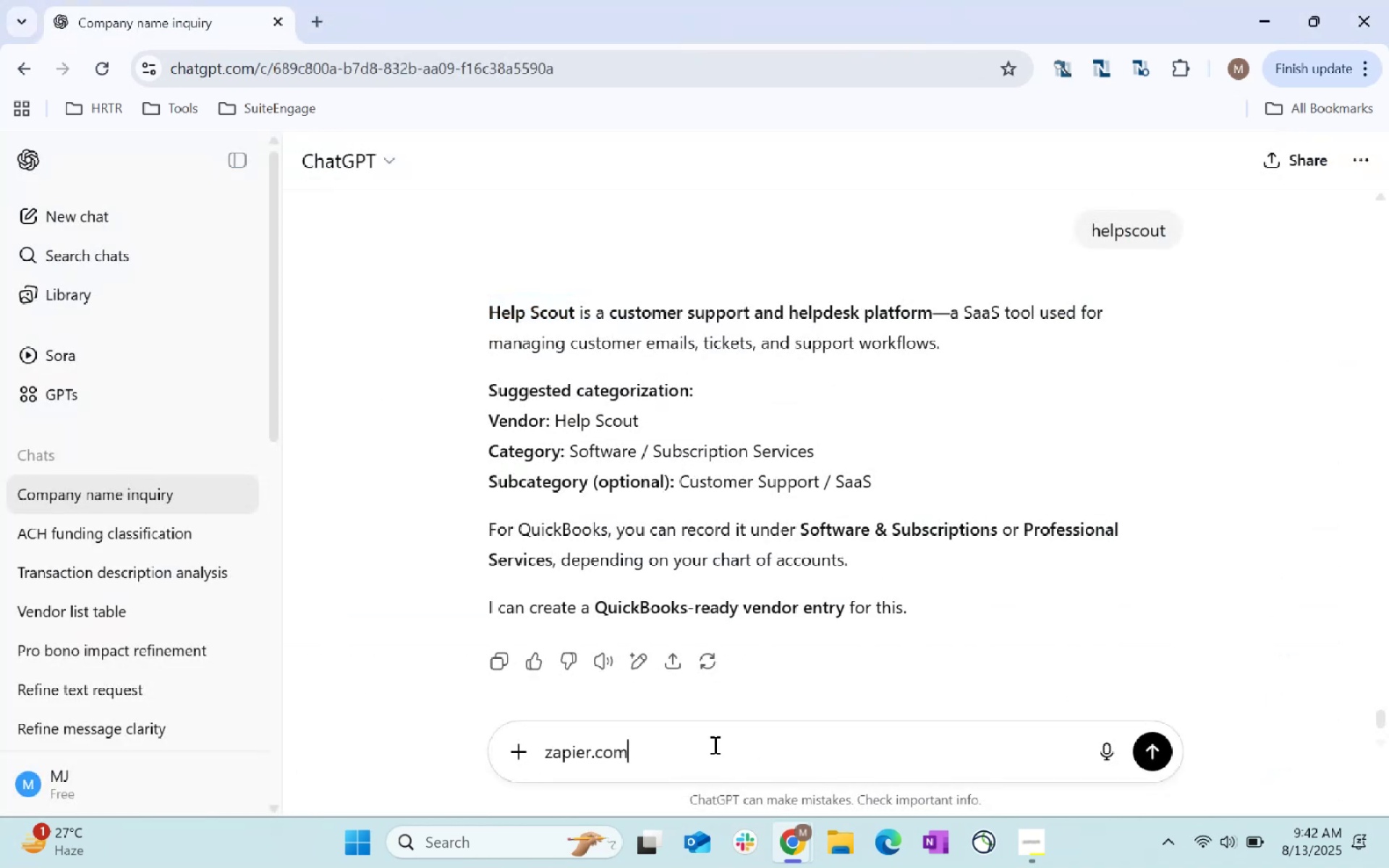 
key(Enter)
 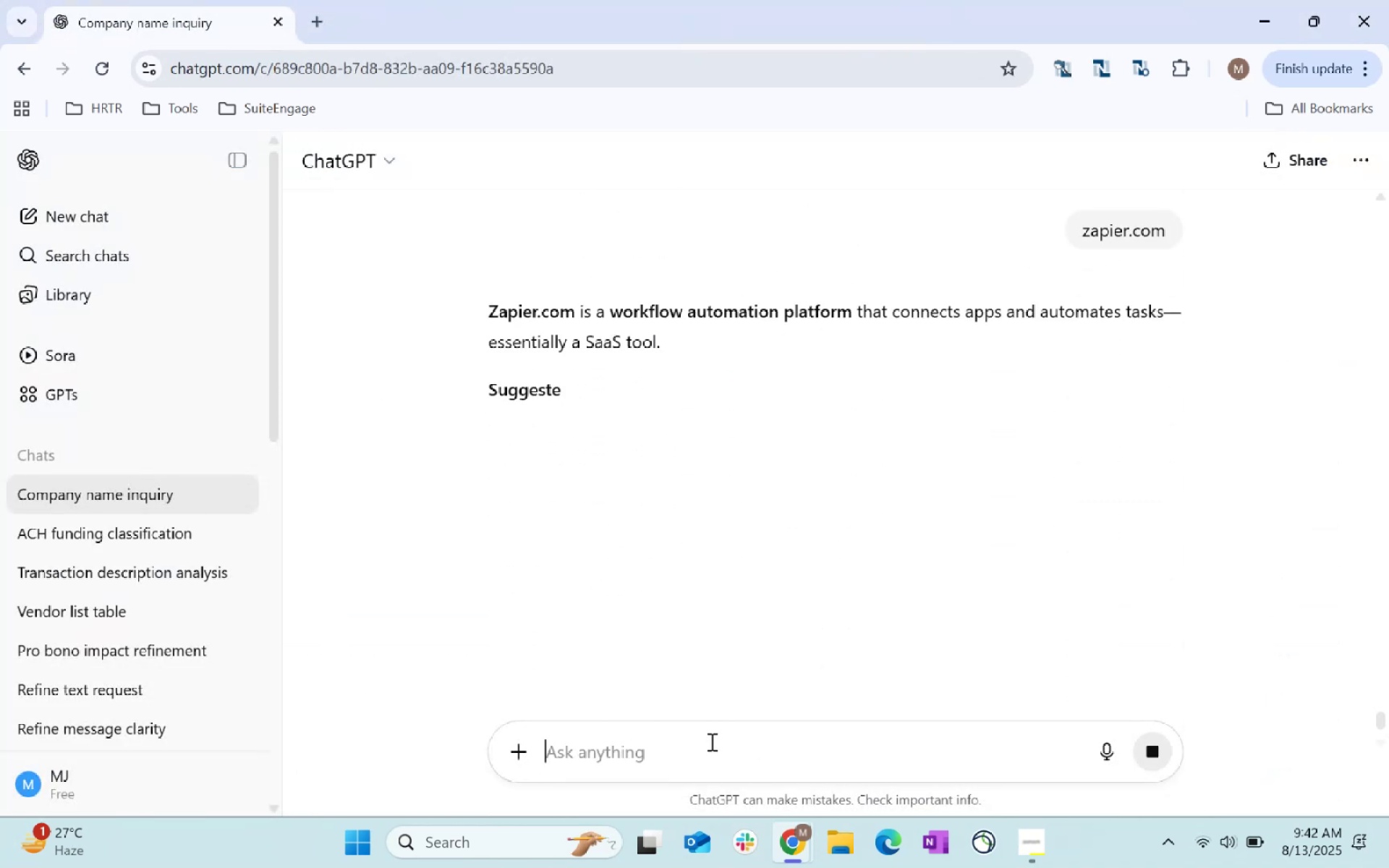 
wait(10.61)
 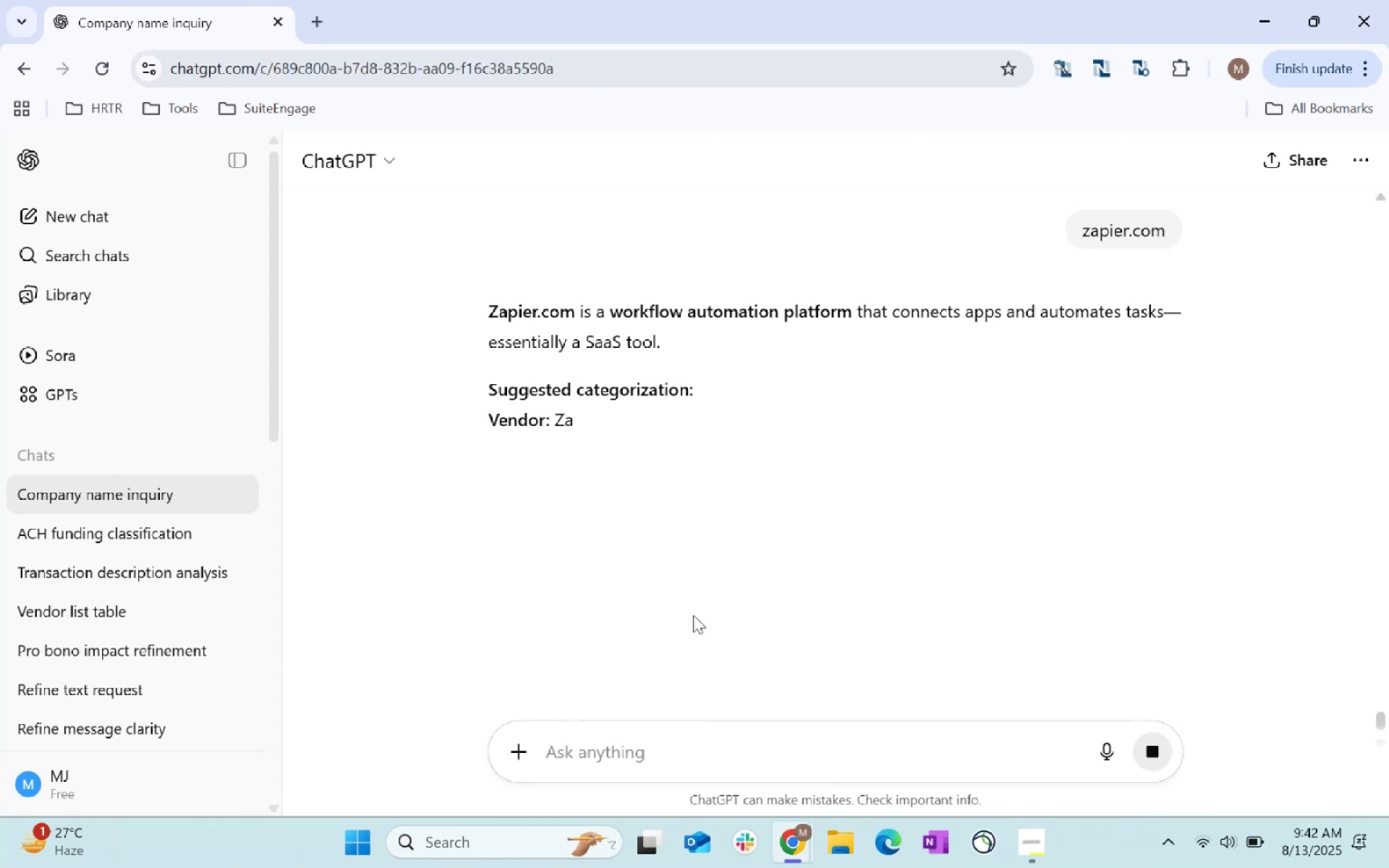 
key(Control+C)
 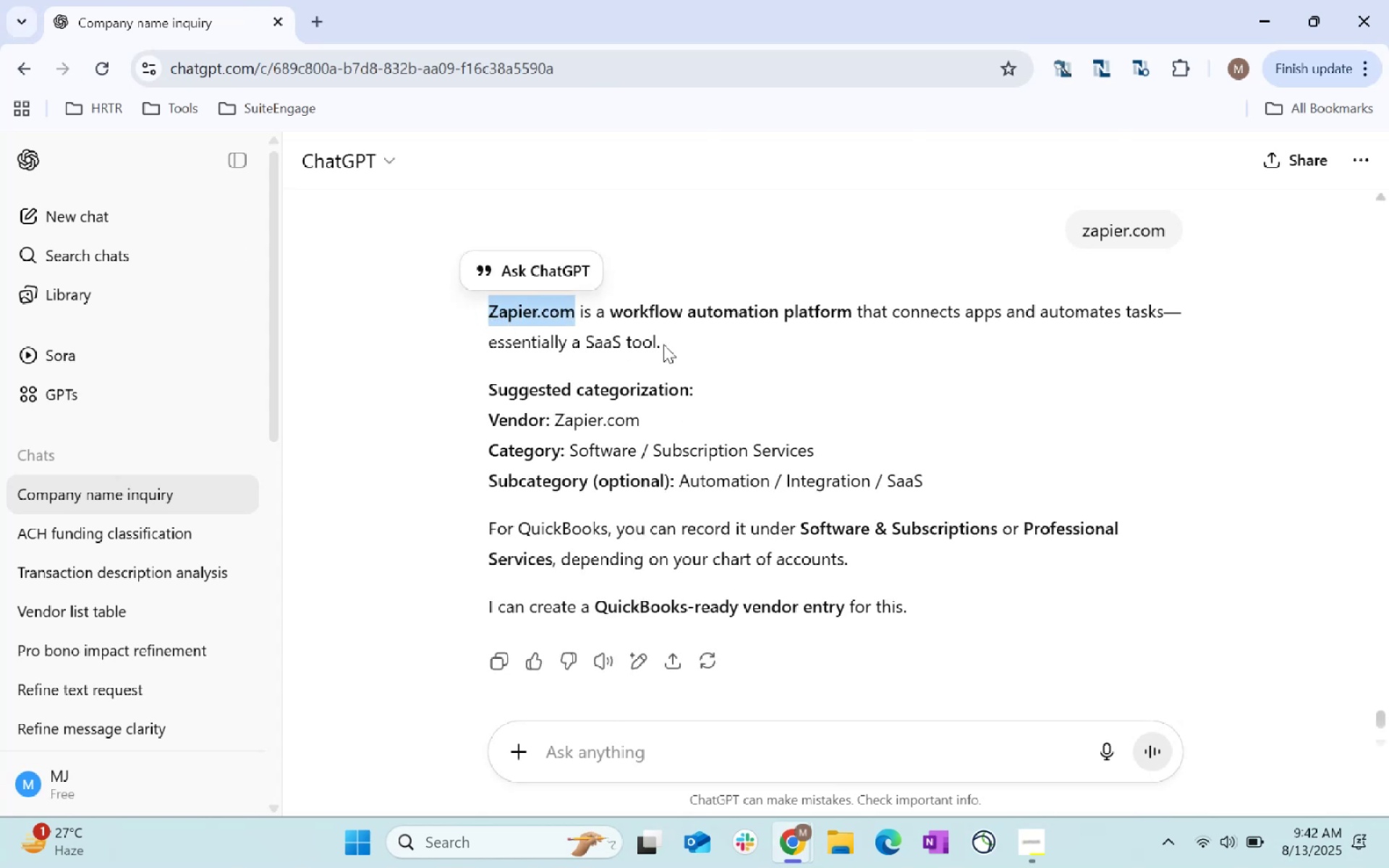 
key(Control+C)
 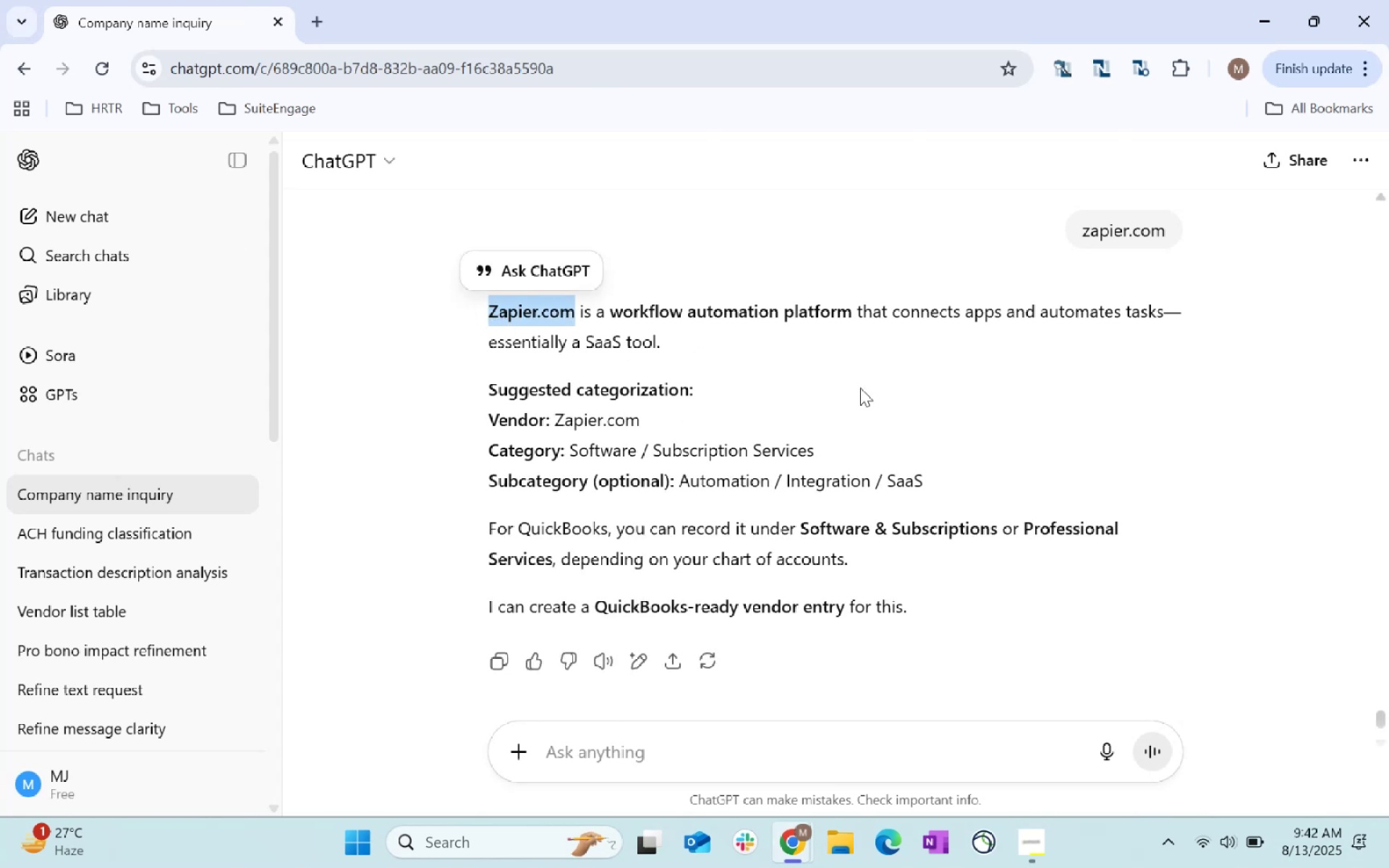 
key(Alt+AltLeft)
 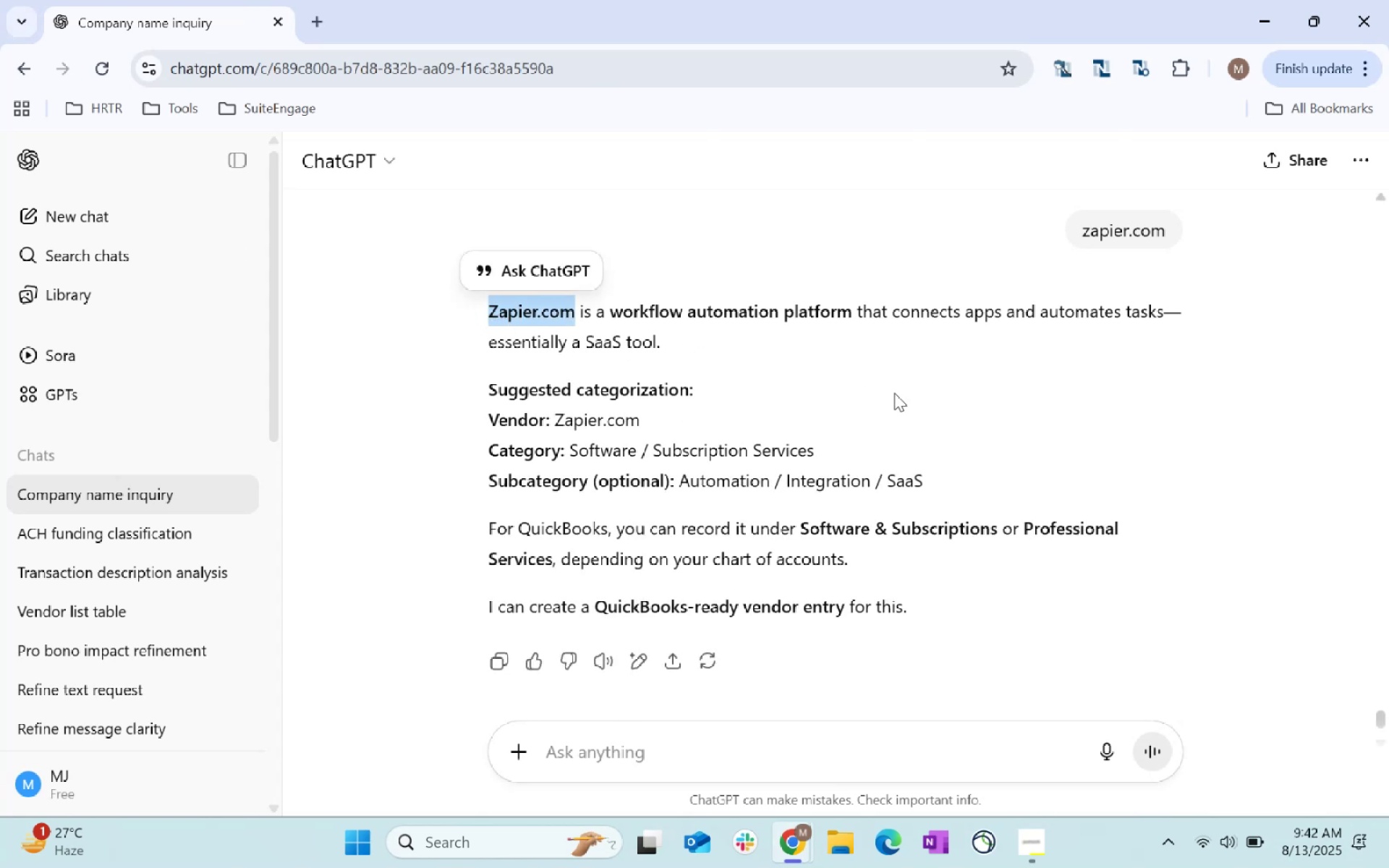 
key(Alt+Tab)
 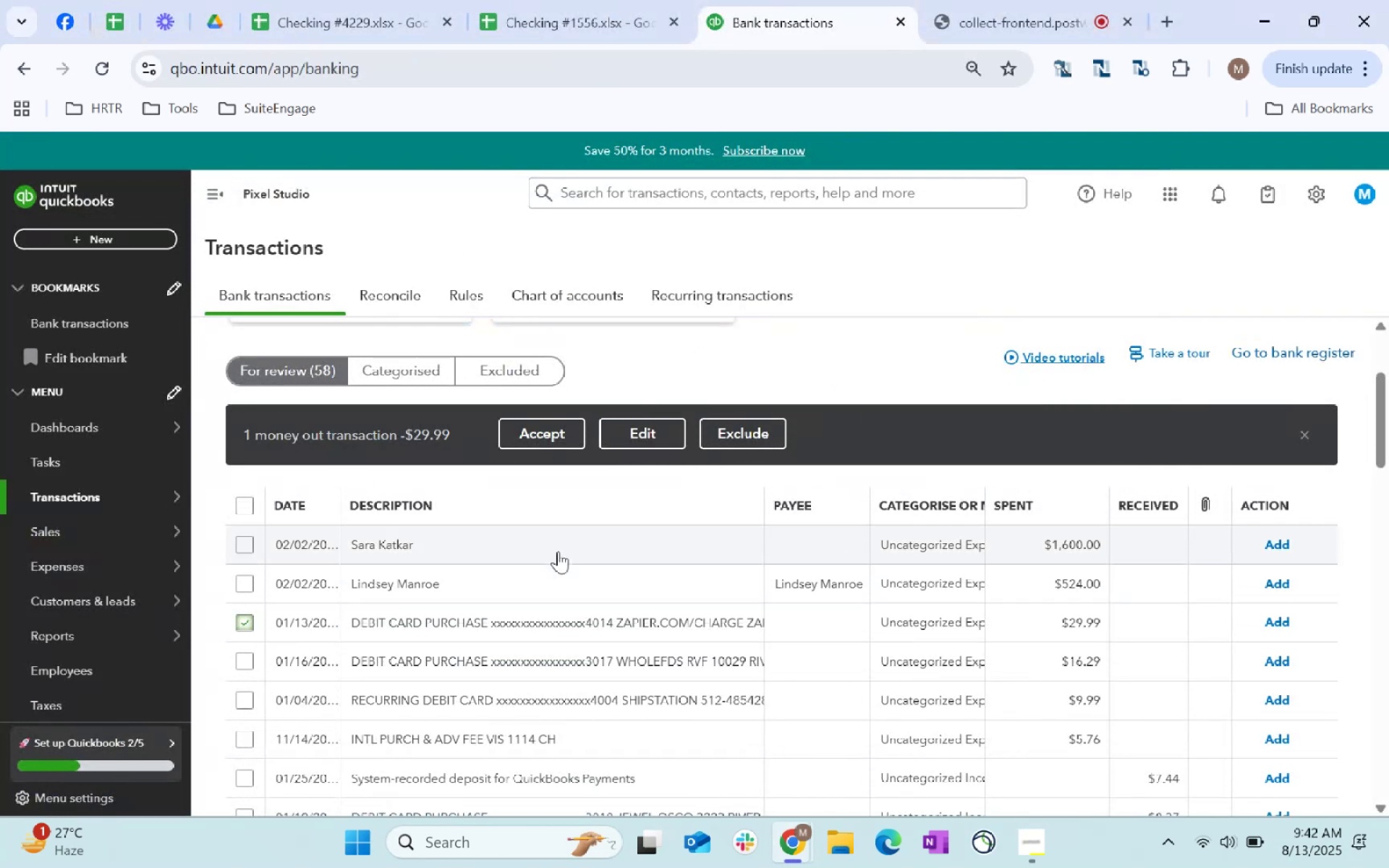 
left_click([677, 622])
 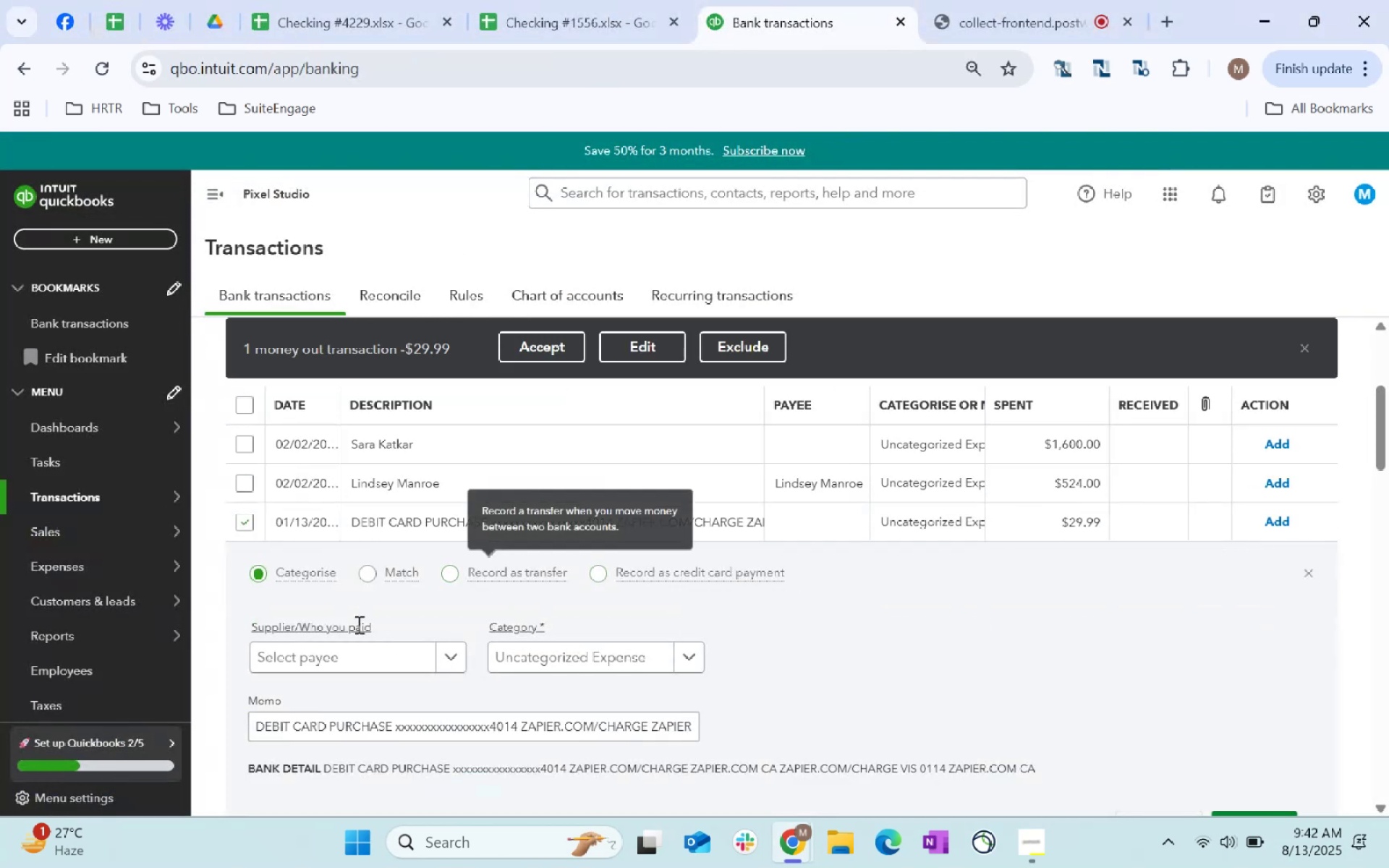 
left_click([373, 654])
 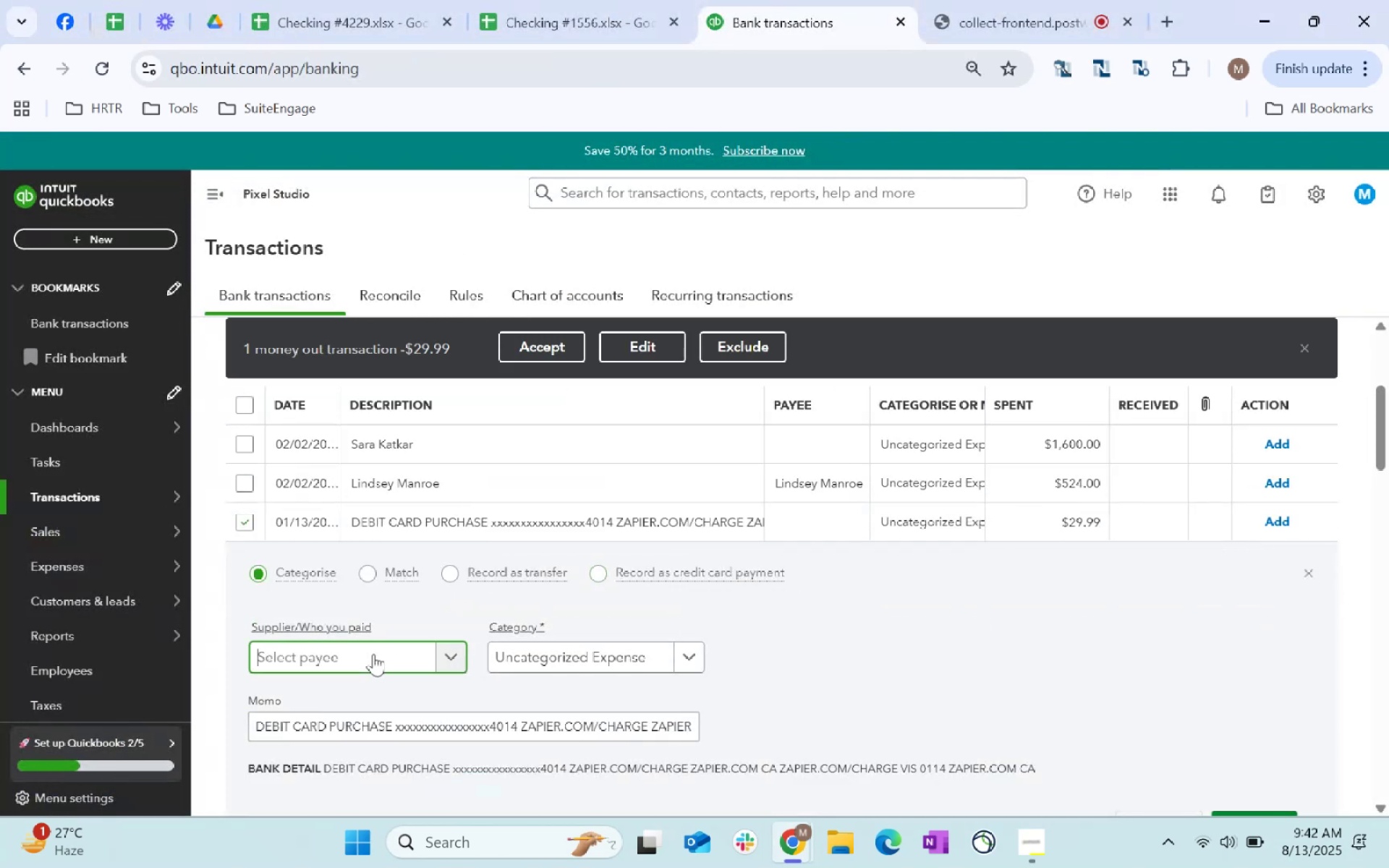 
key(Control+ControlLeft)
 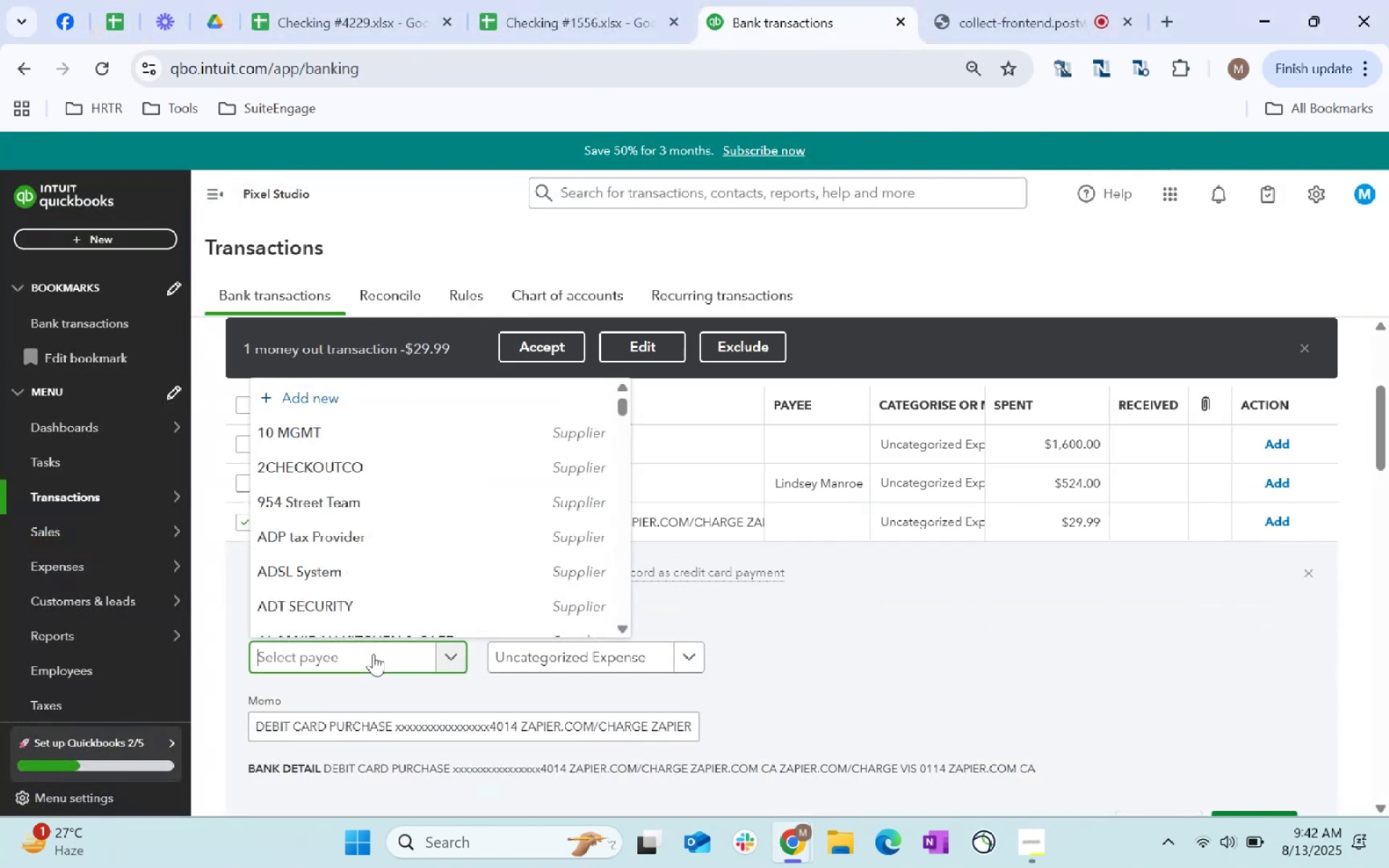 
key(Control+V)
 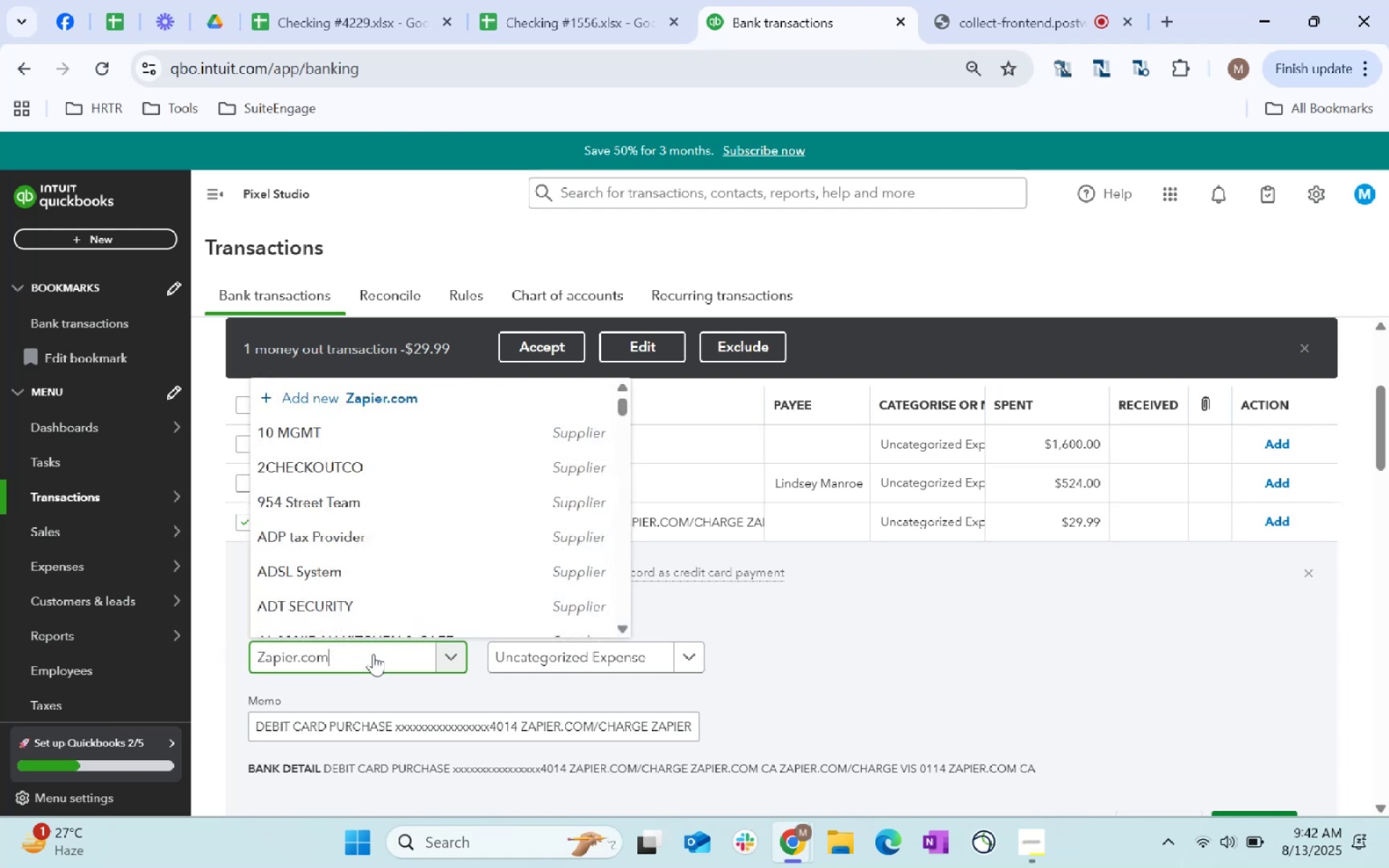 
key(Tab)
 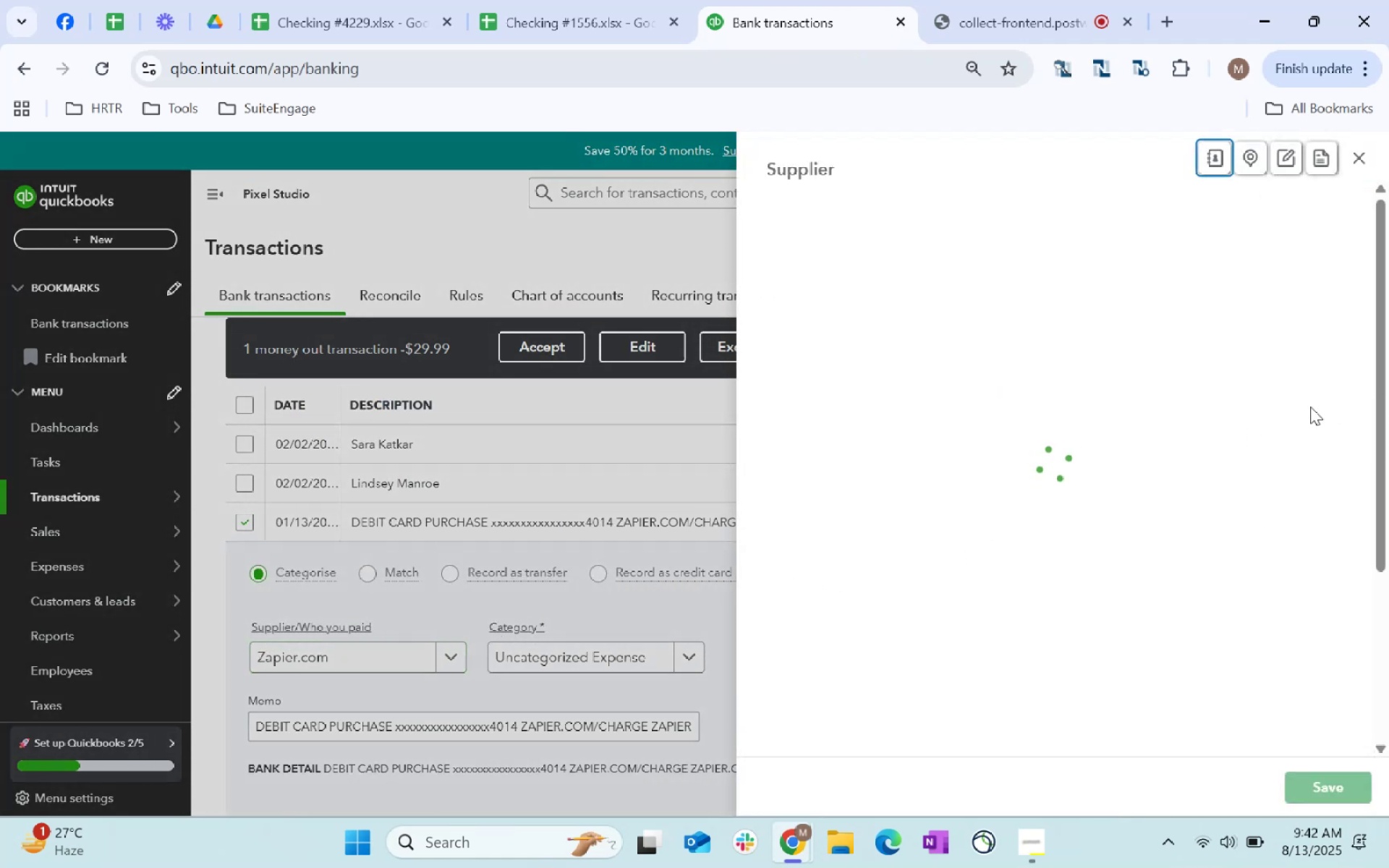 
scroll: coordinate [1343, 790], scroll_direction: down, amount: 100.0
 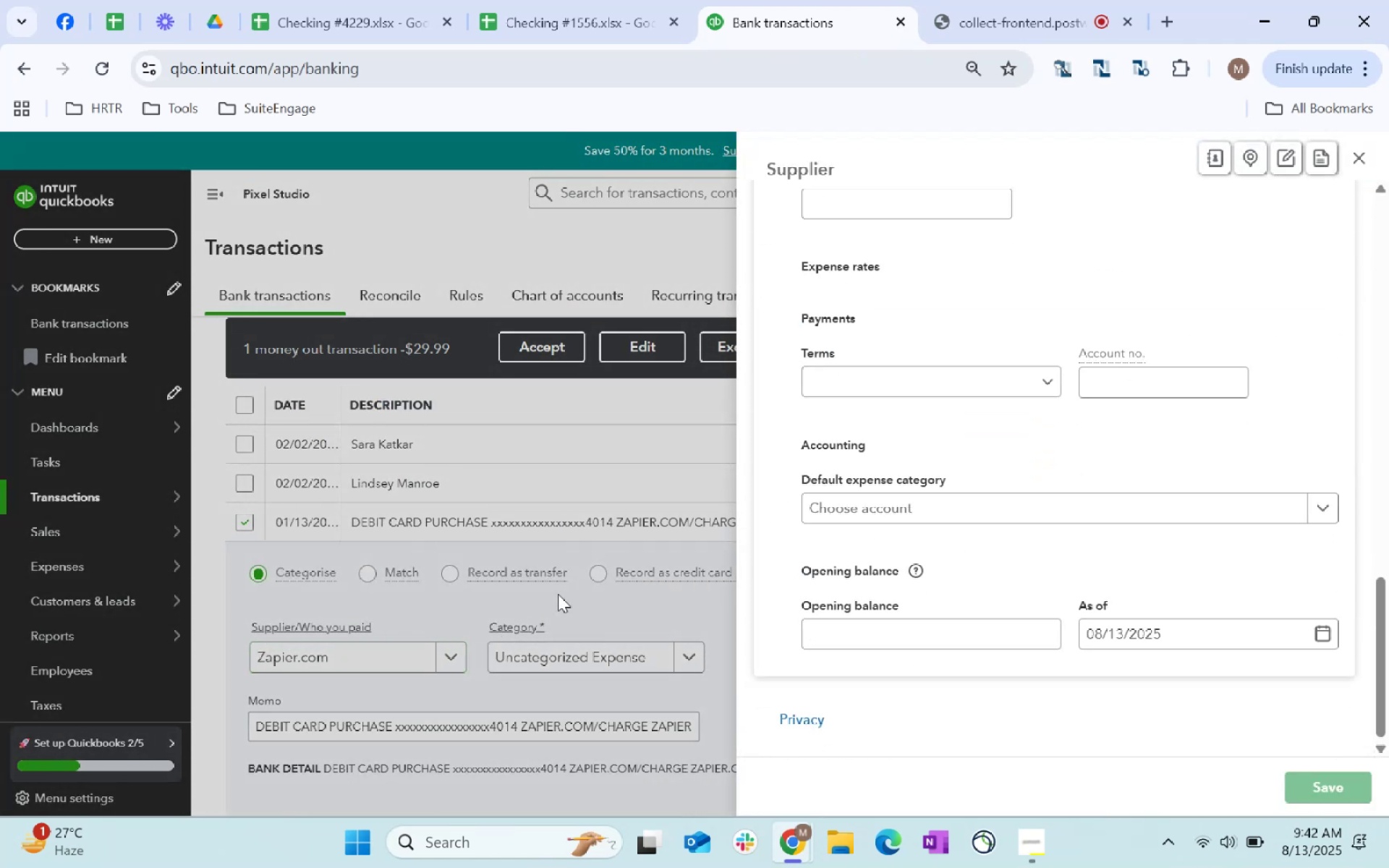 
left_click([1343, 790])
 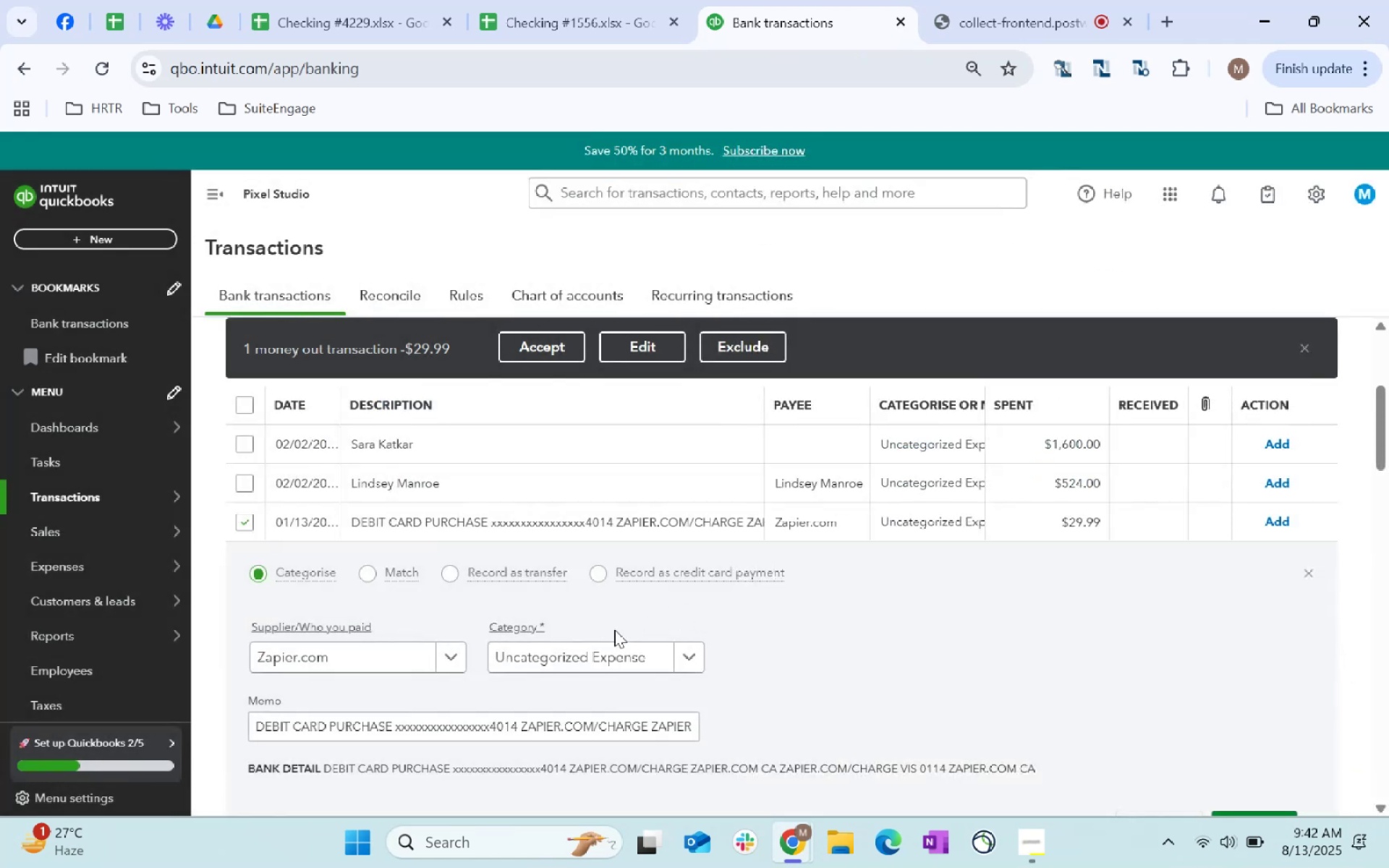 
left_click([556, 665])
 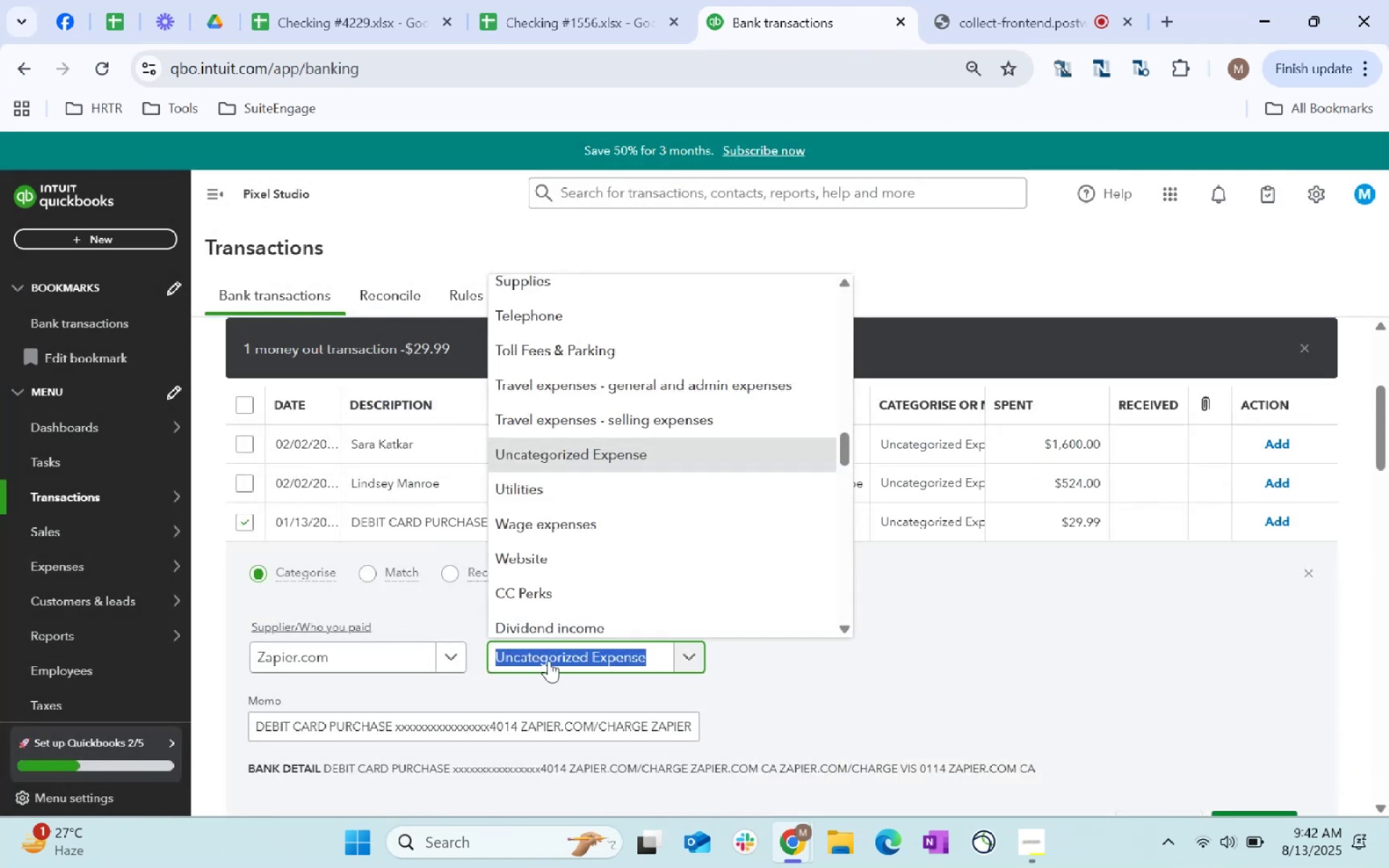 
type(software)
key(Tab)
 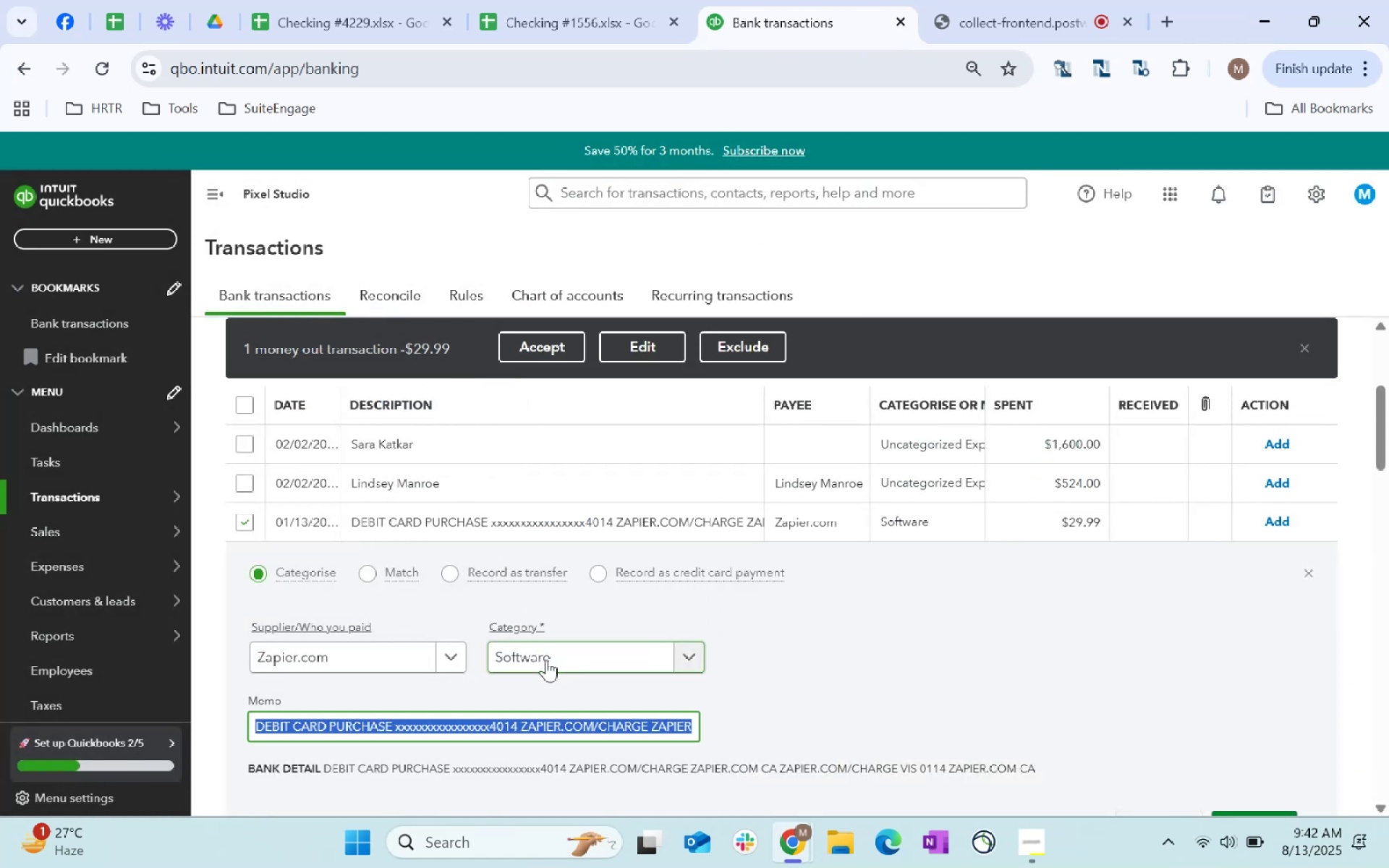 
scroll: coordinate [1176, 680], scroll_direction: down, amount: 1.0
 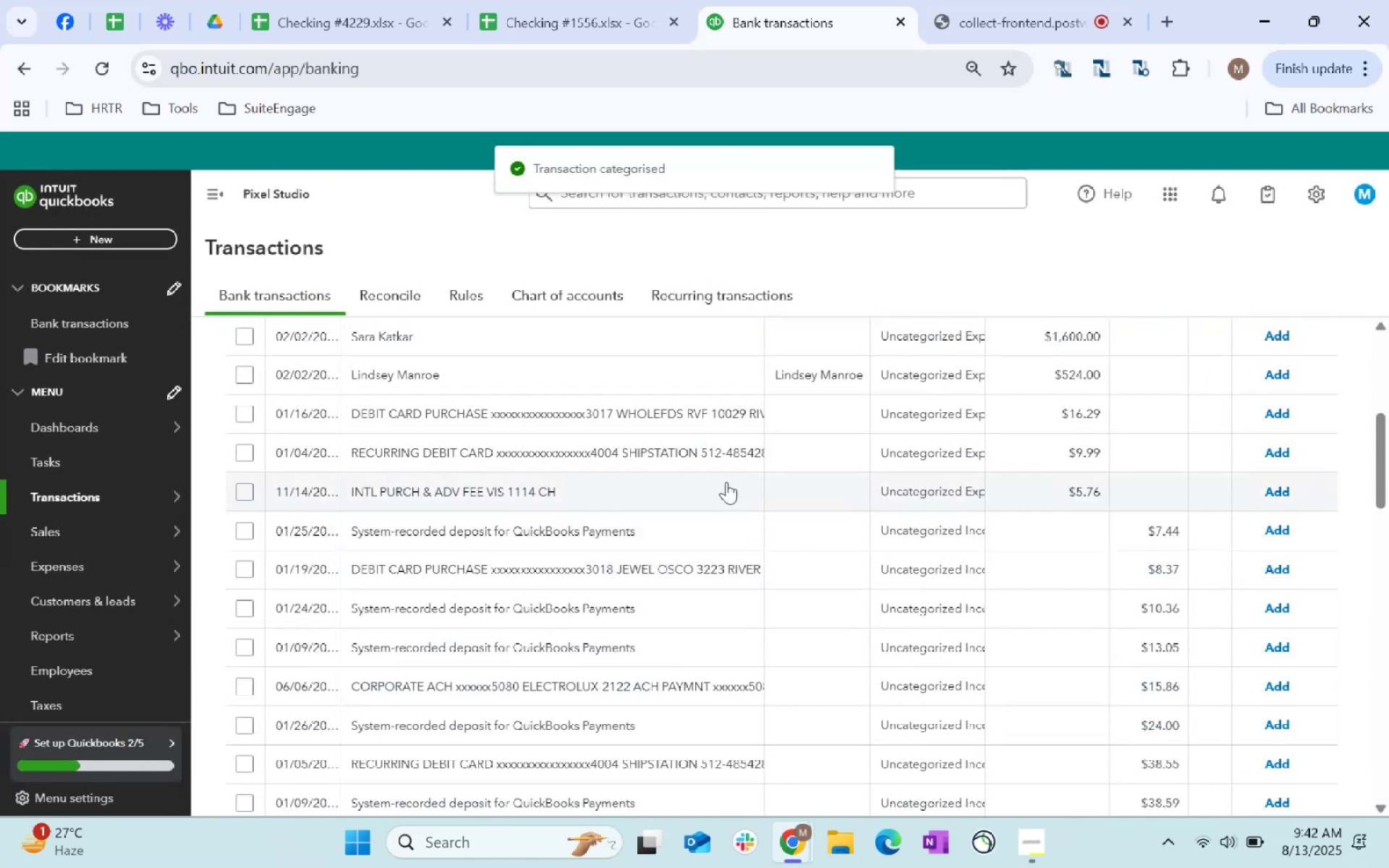 
left_click([245, 458])
 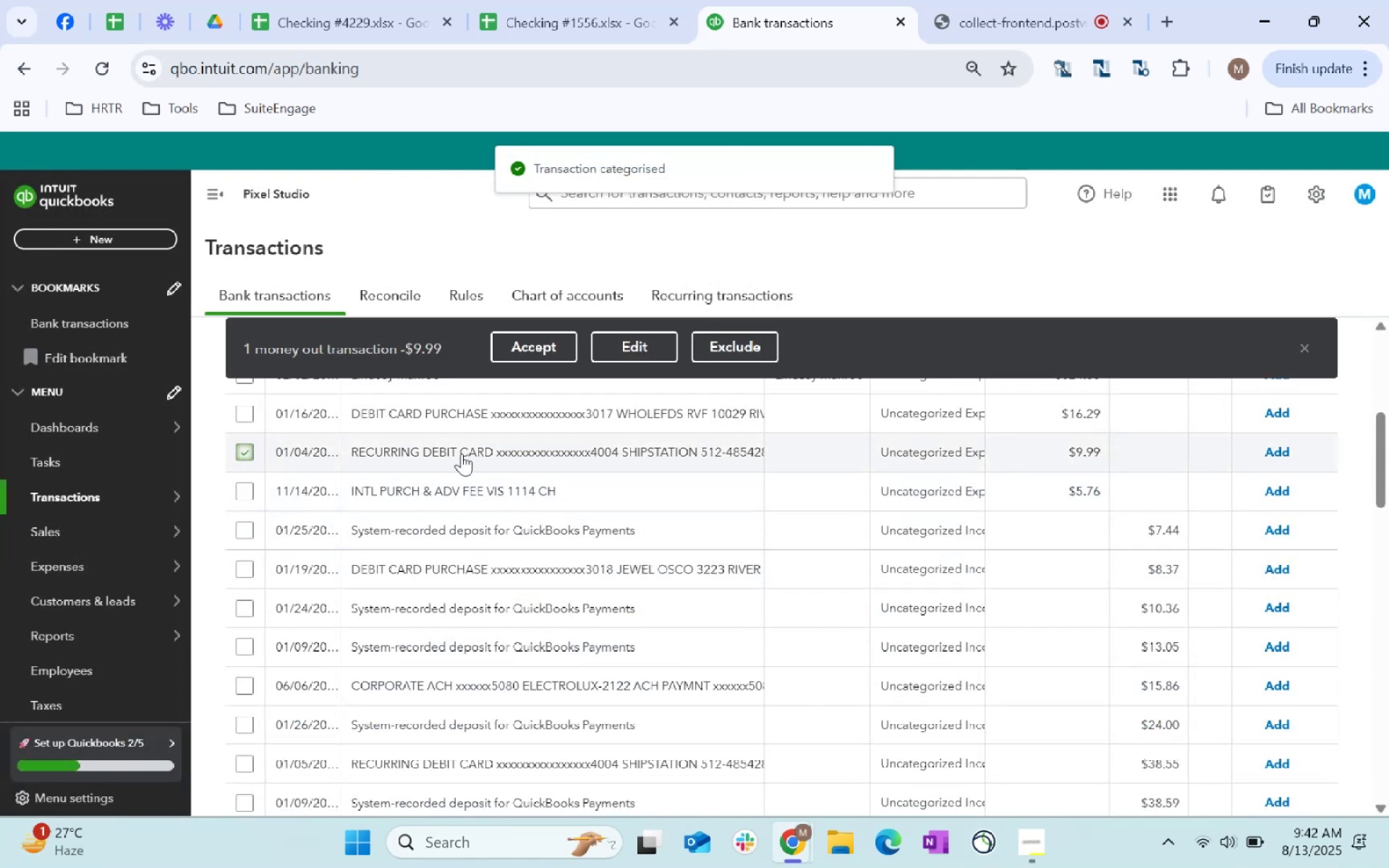 
left_click([465, 456])
 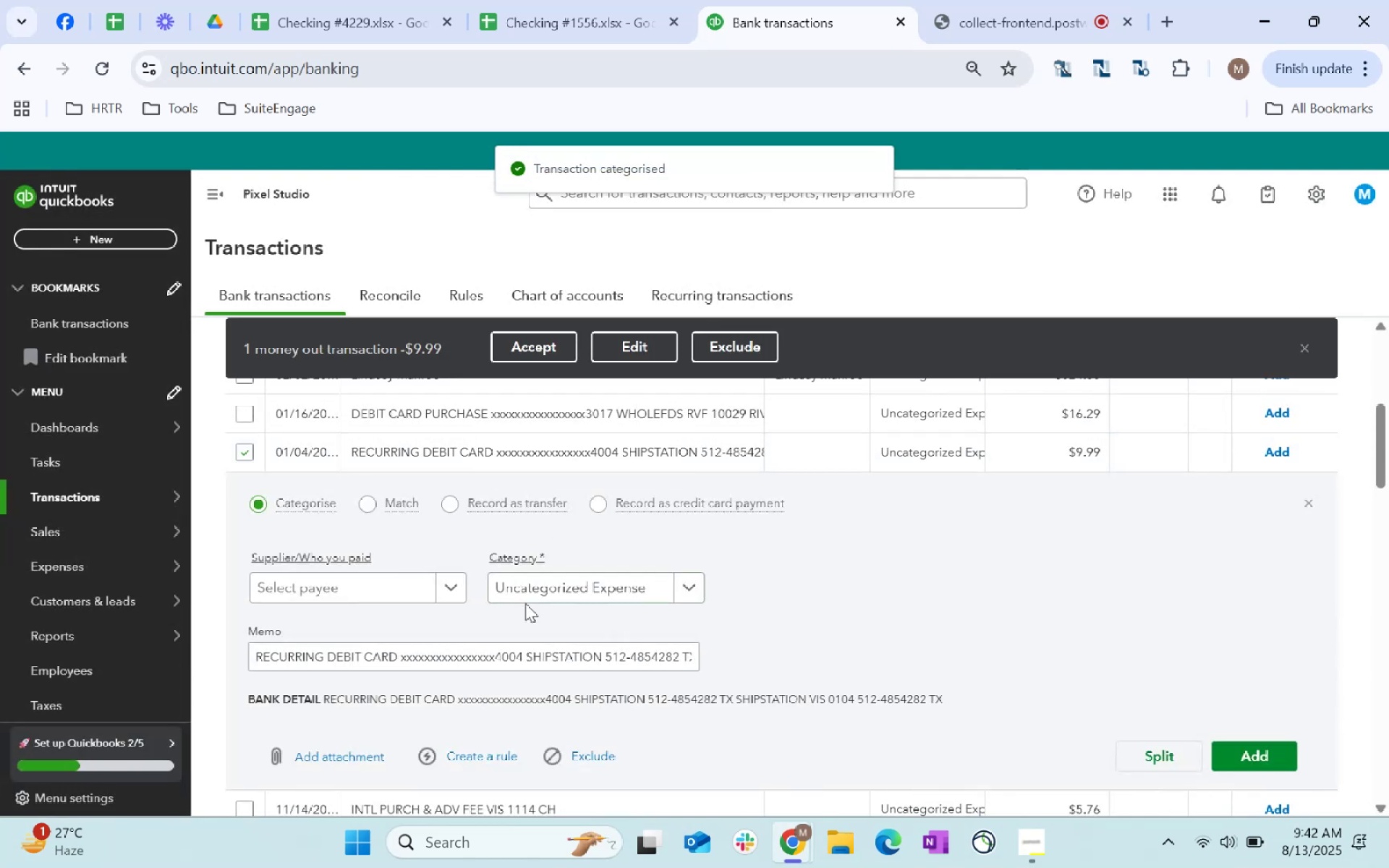 
left_click([413, 585])
 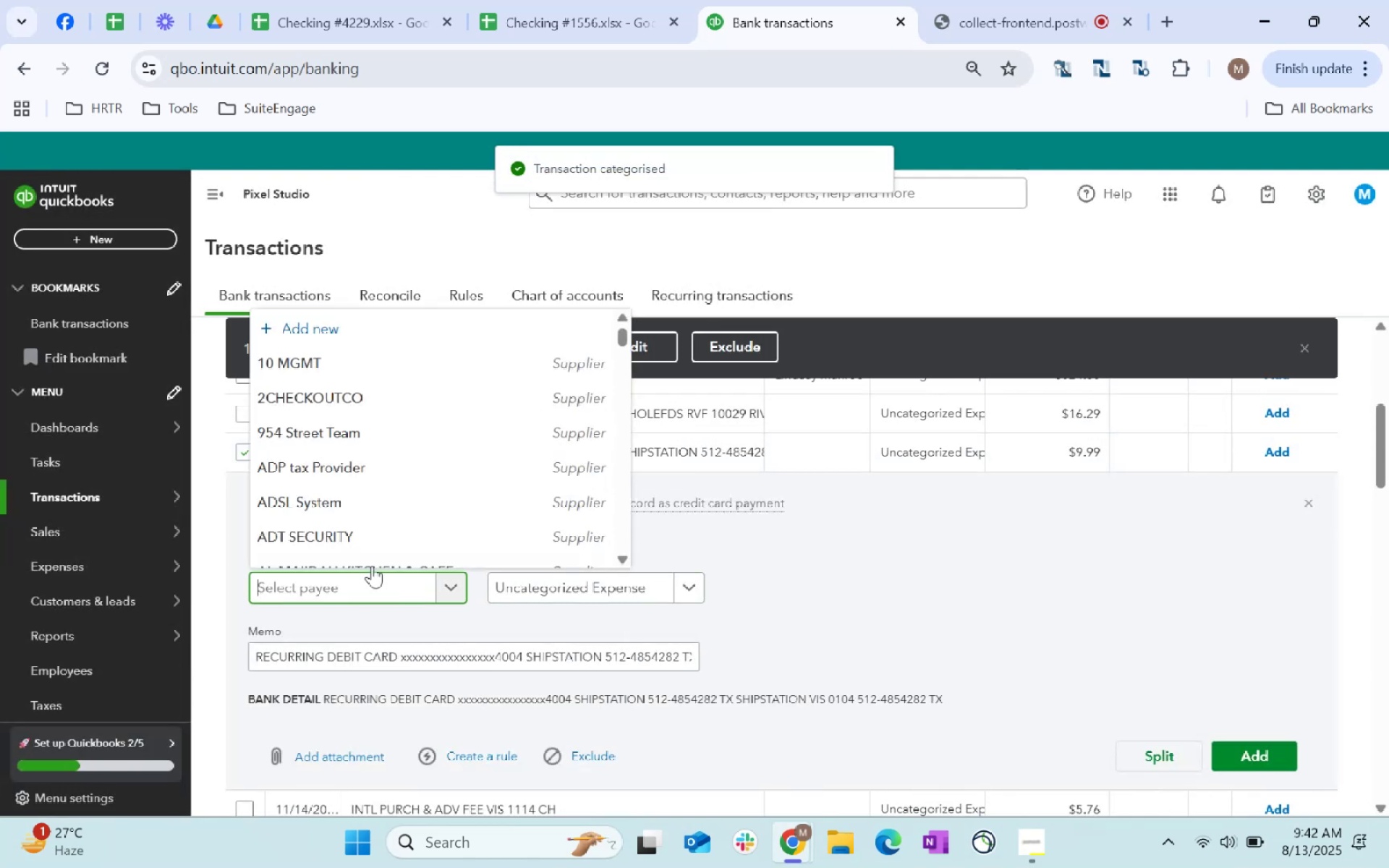 
type(Shi)
 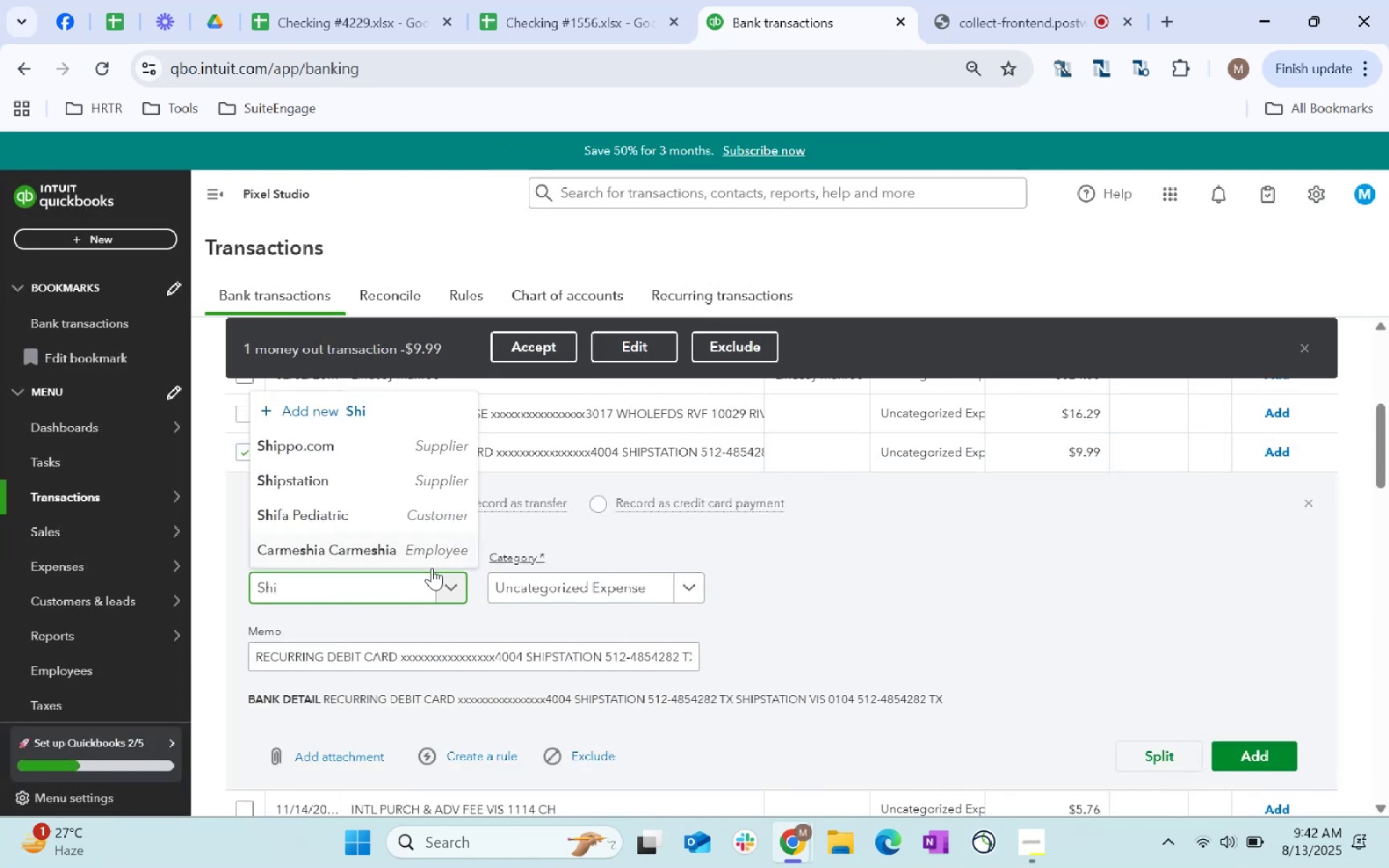 
left_click([380, 487])
 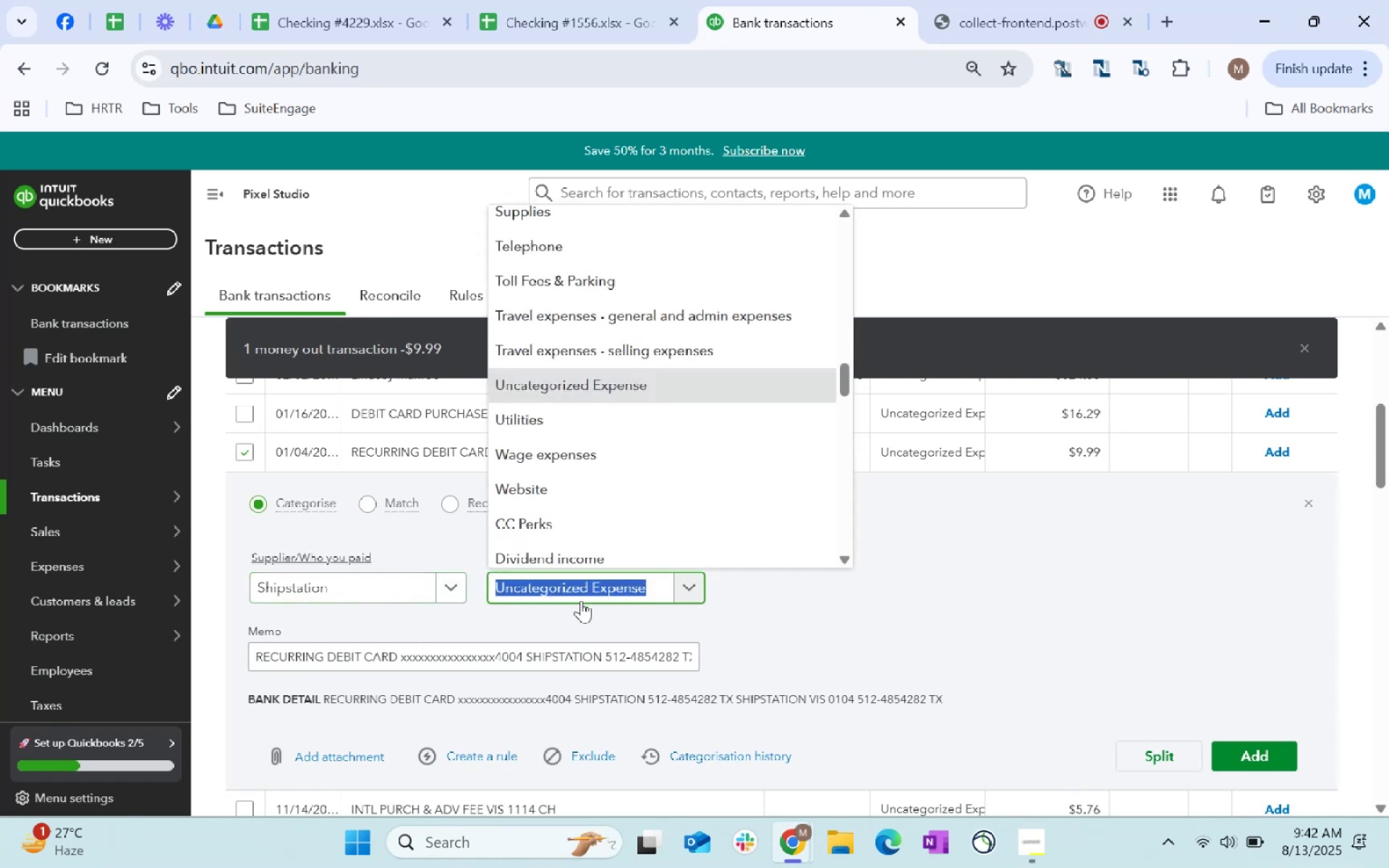 
type(software)
key(Tab)
 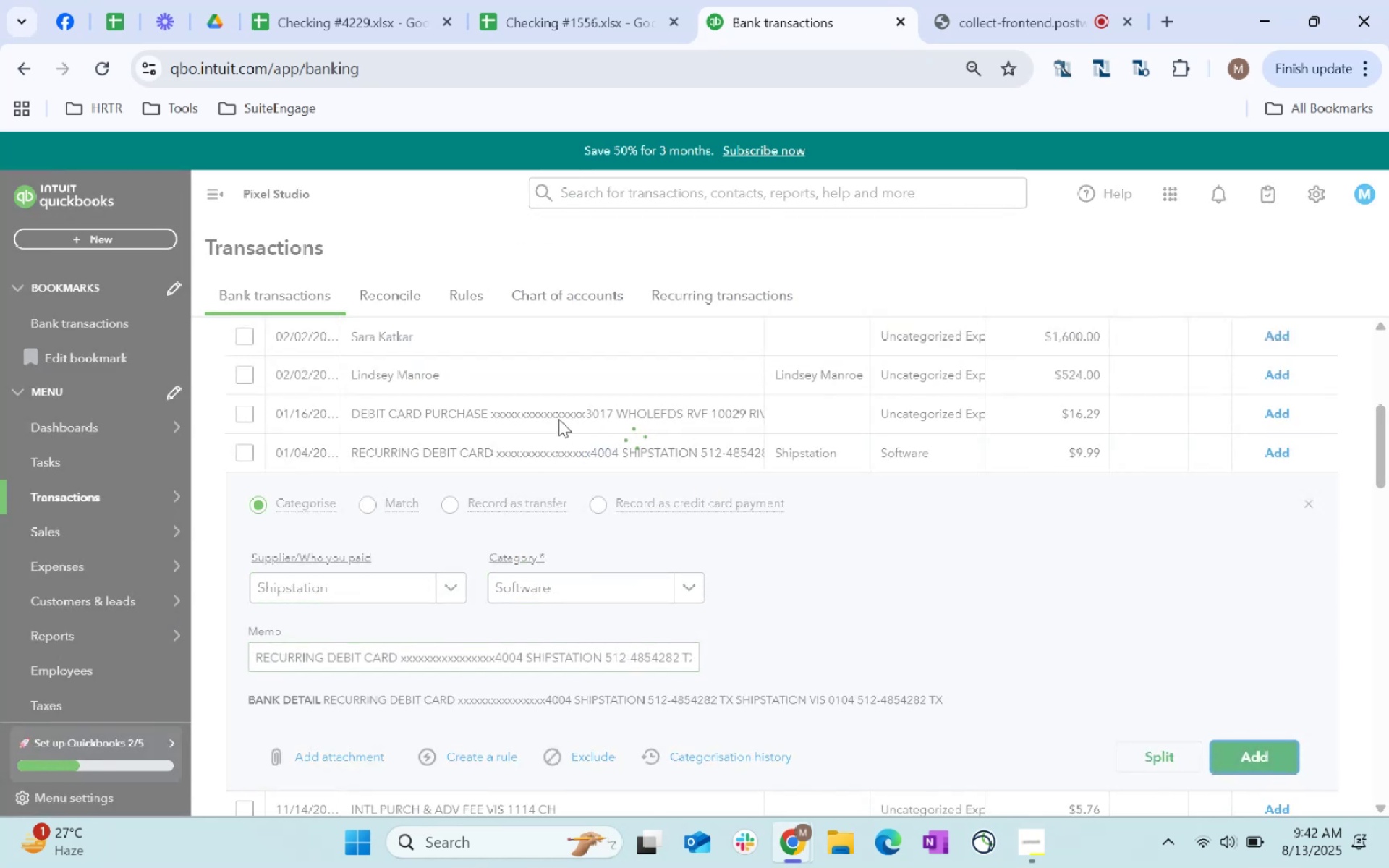 
wait(5.15)
 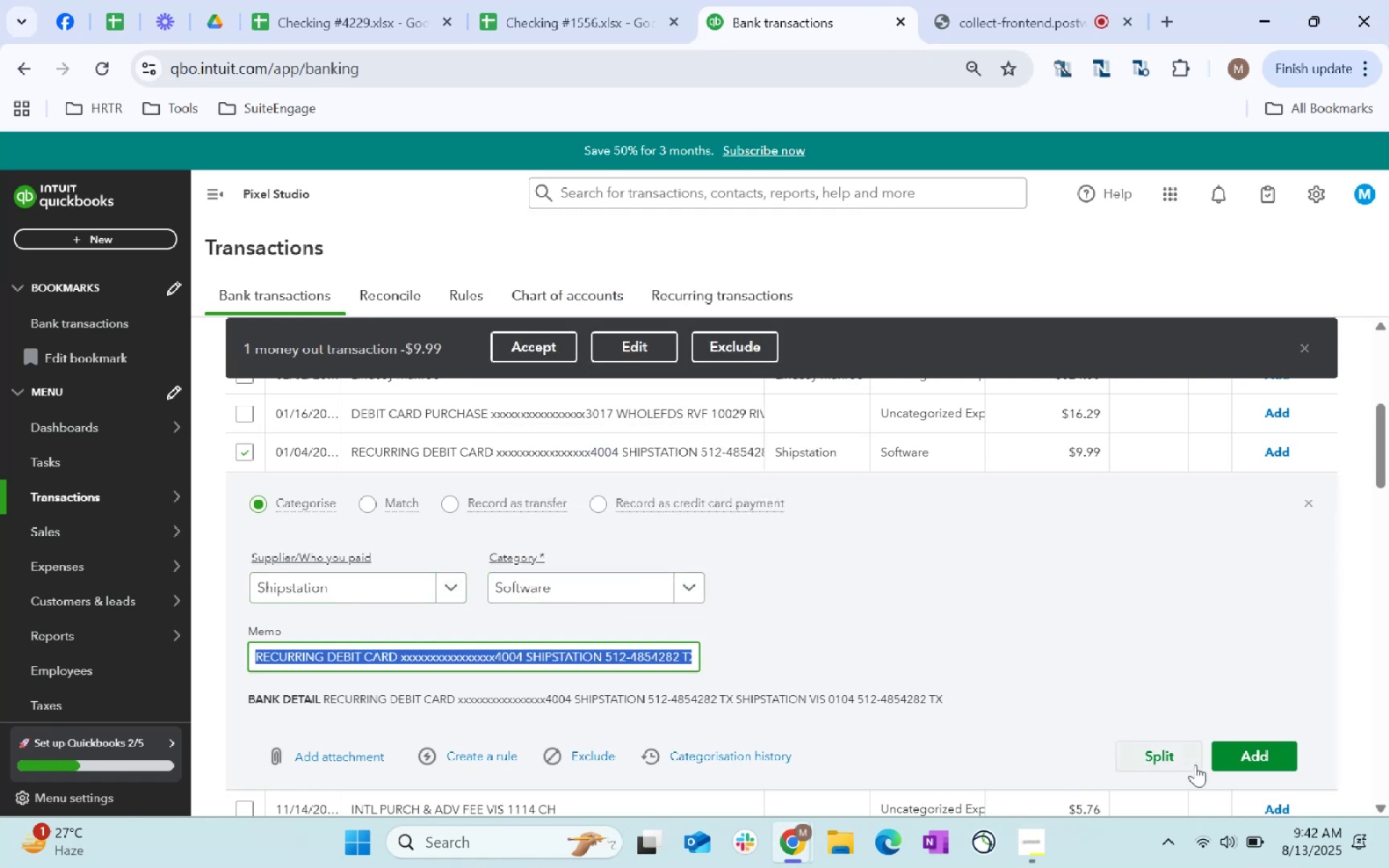 
left_click([603, 419])
 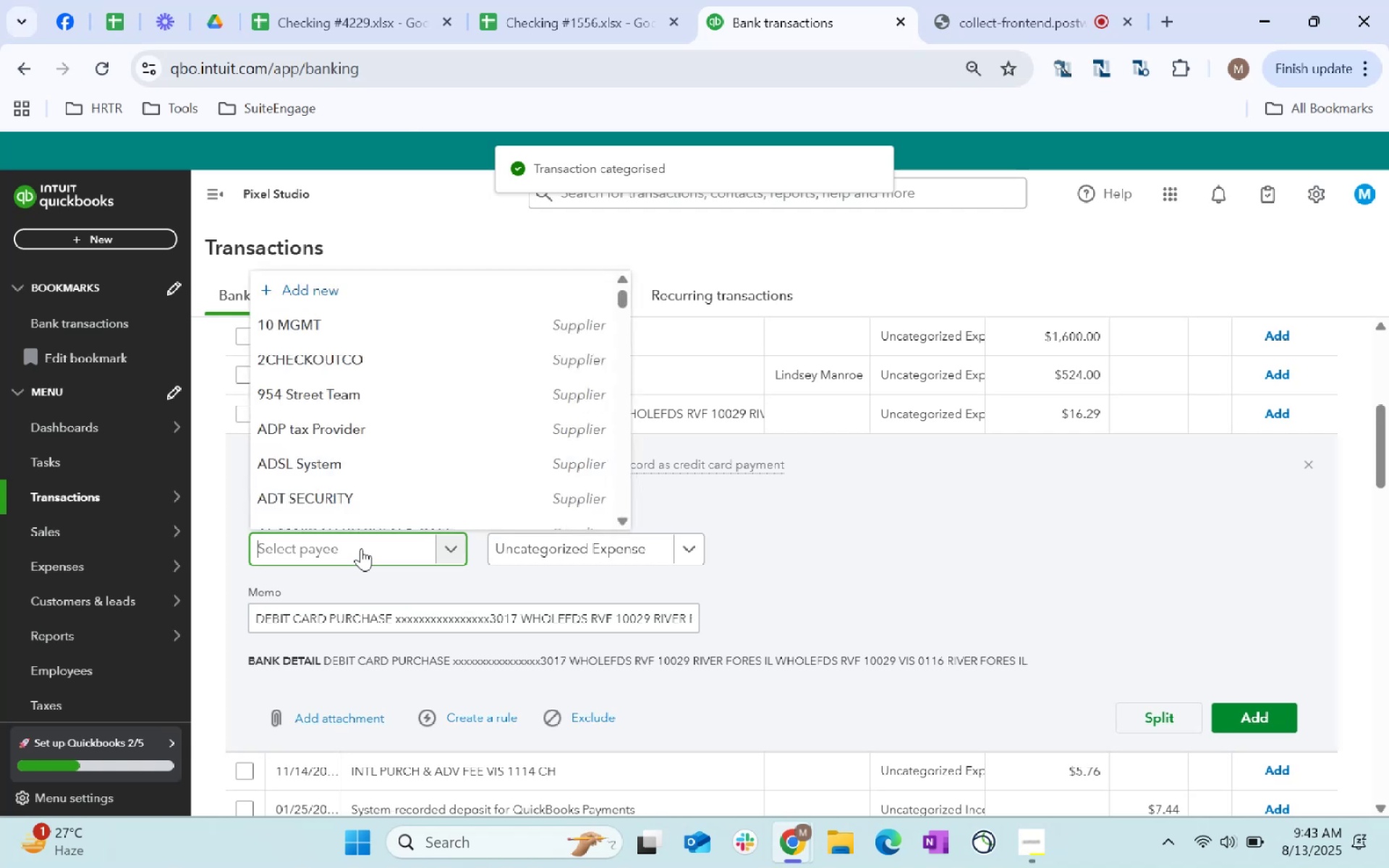 
type(re)
key(Backspace)
type(st)
 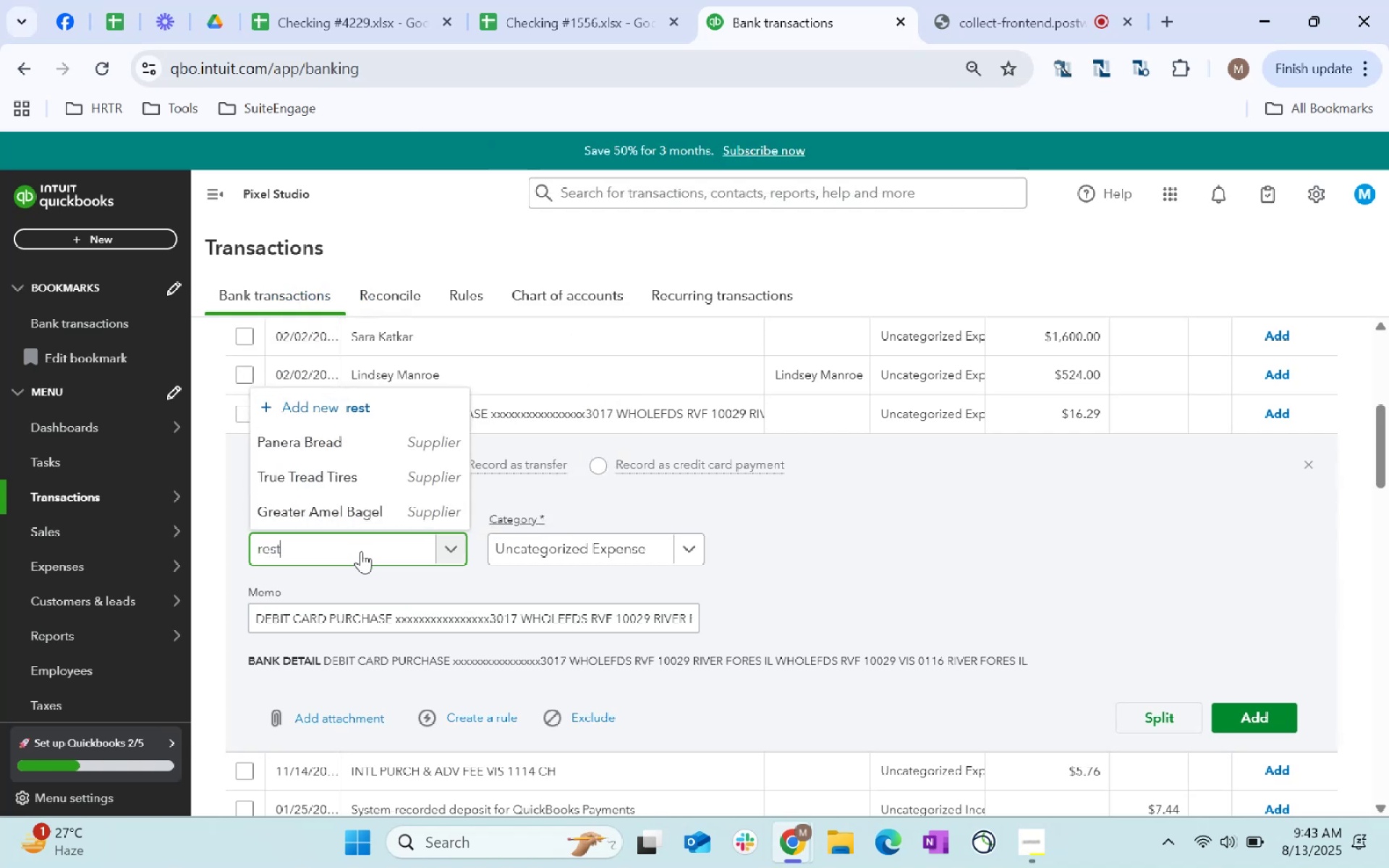 
hold_key(key=A, duration=0.4)
 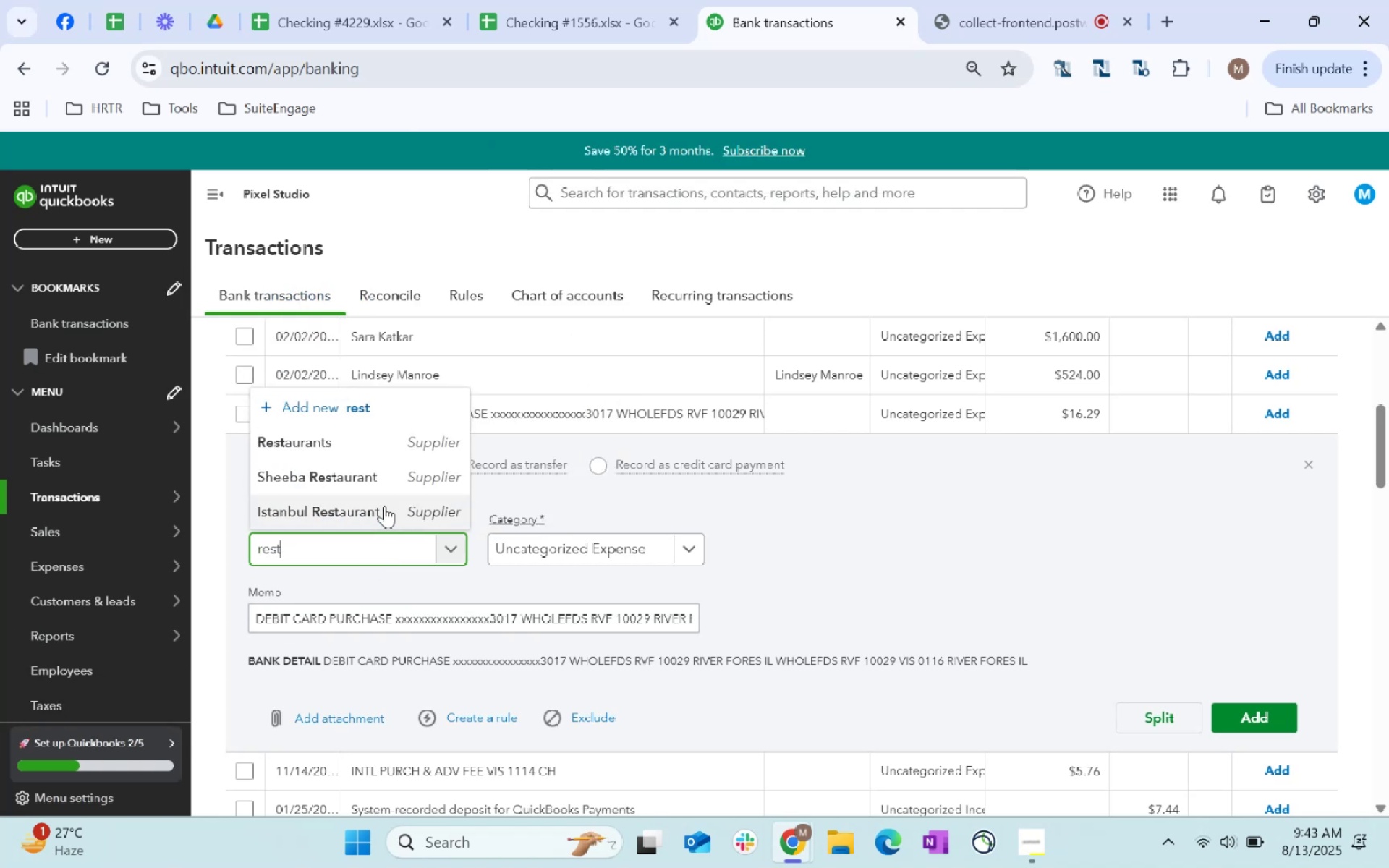 
left_click([353, 448])
 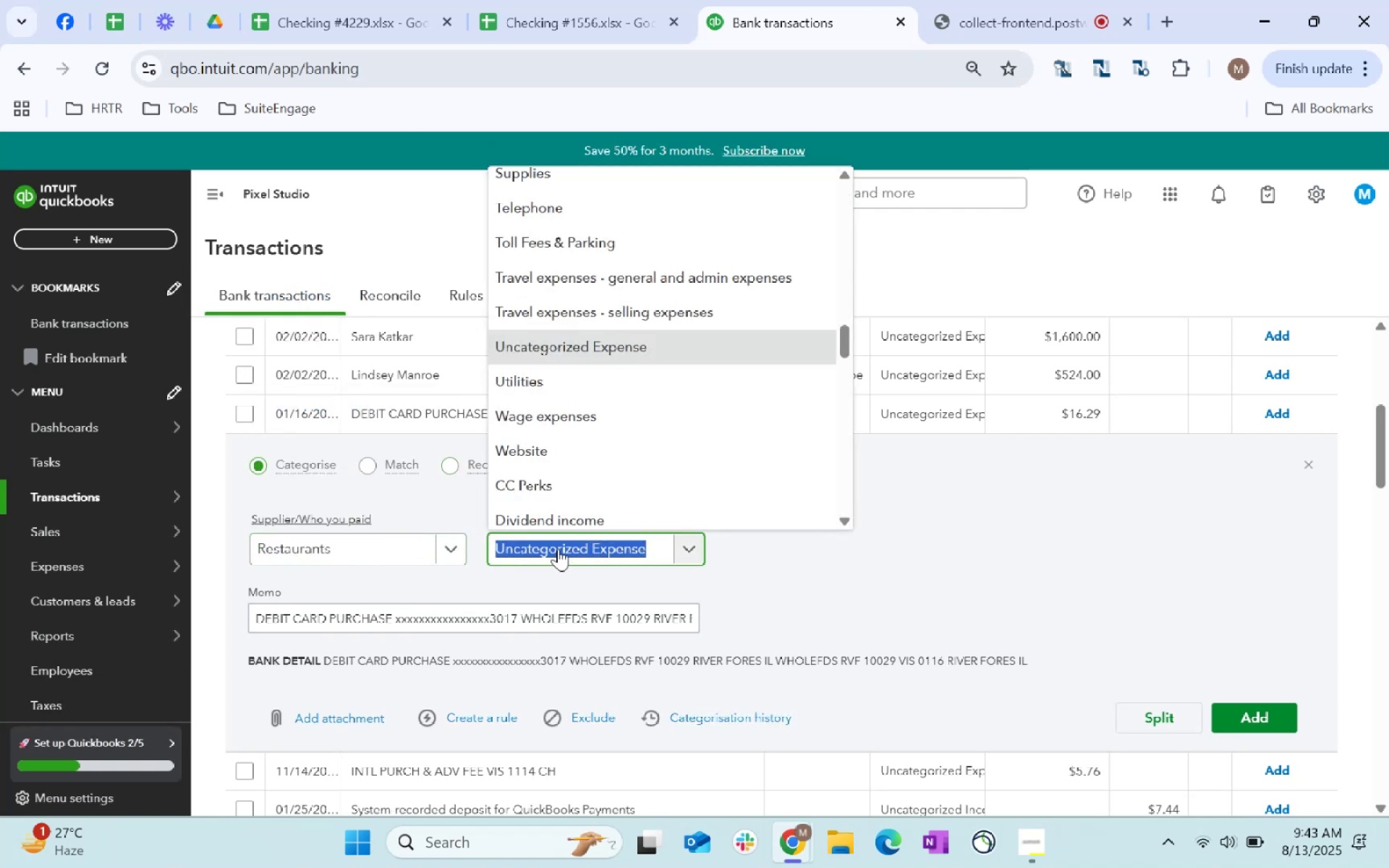 
type(staff)
key(Tab)
 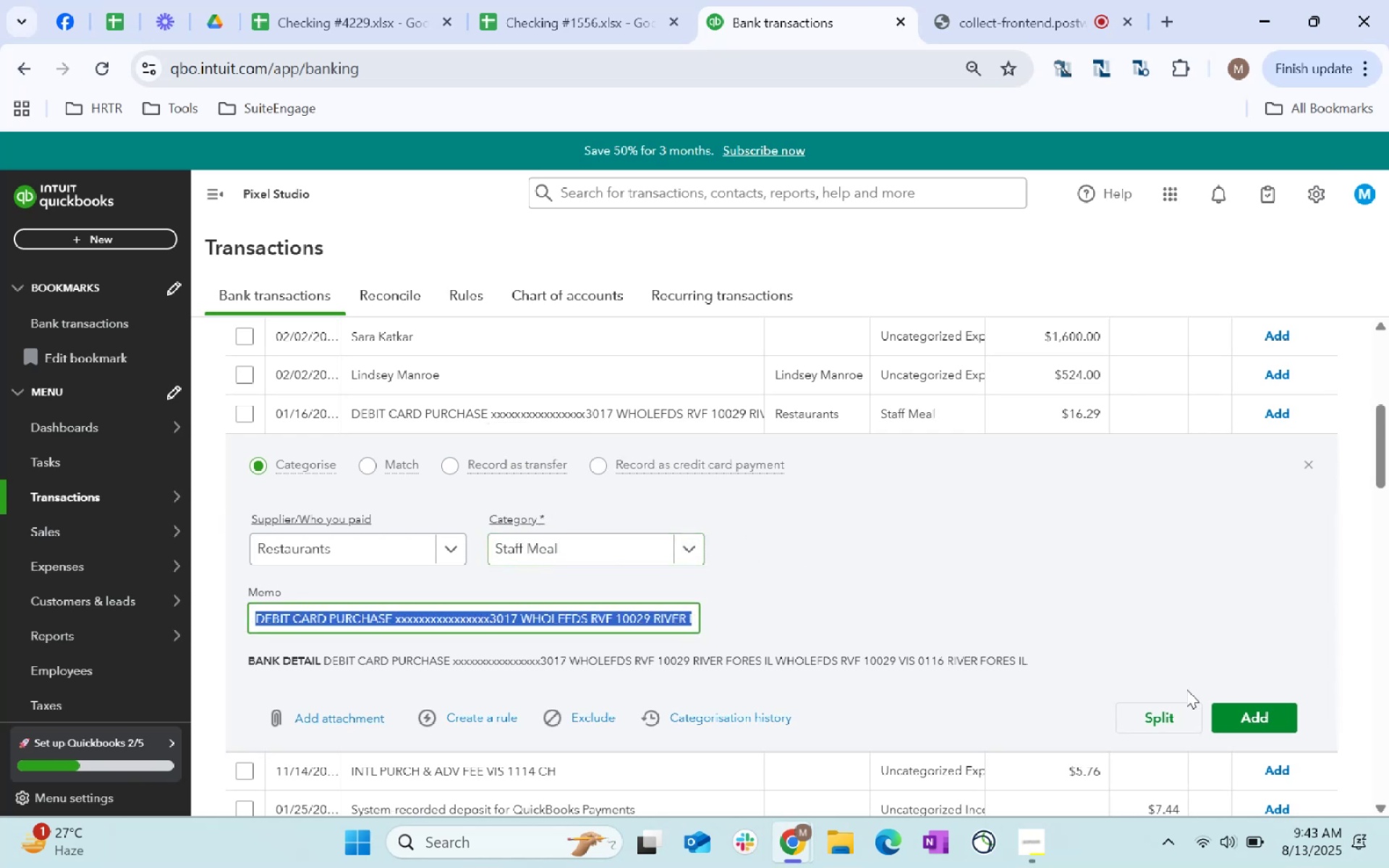 
left_click([1272, 710])
 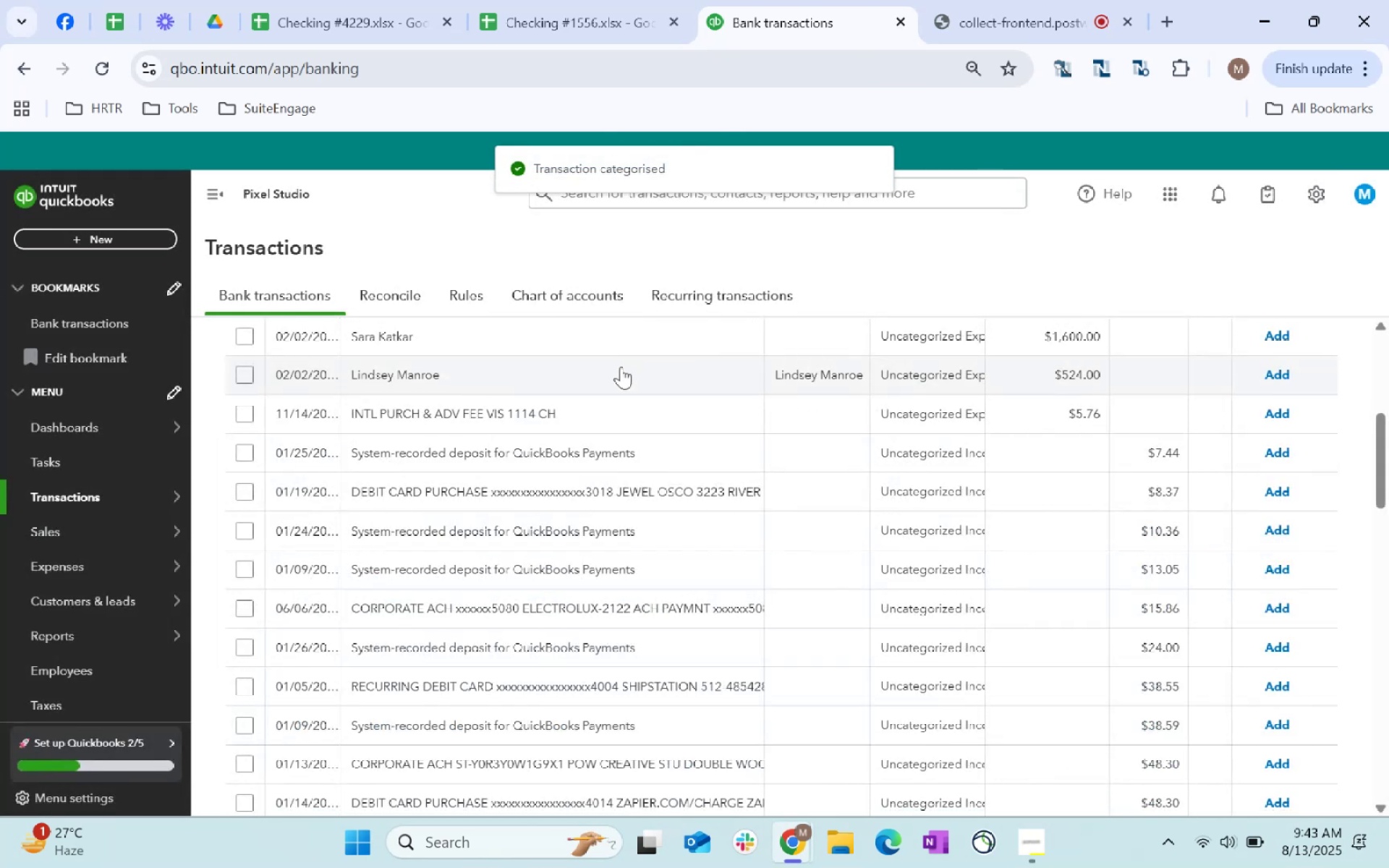 
wait(6.45)
 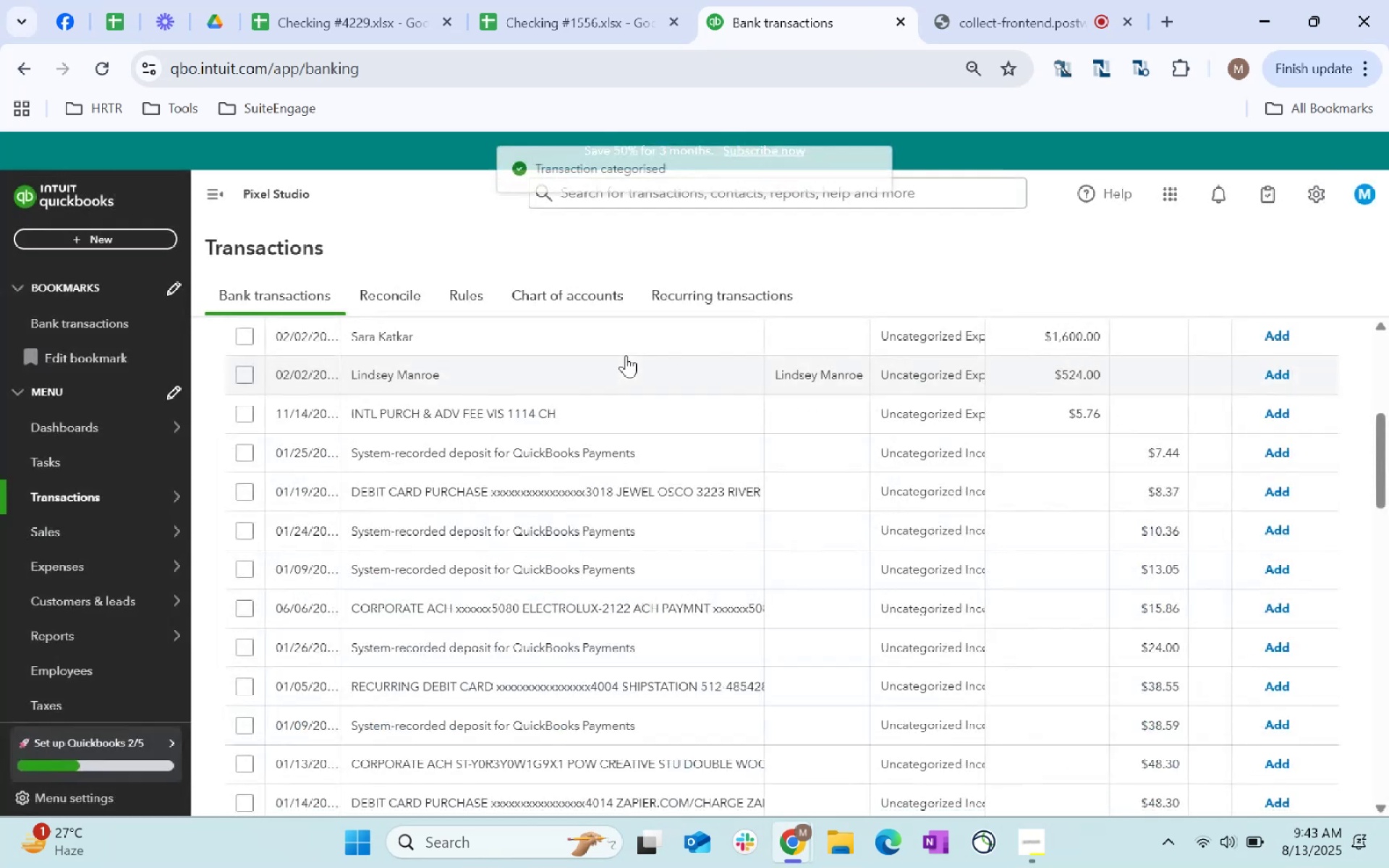 
left_click([239, 341])
 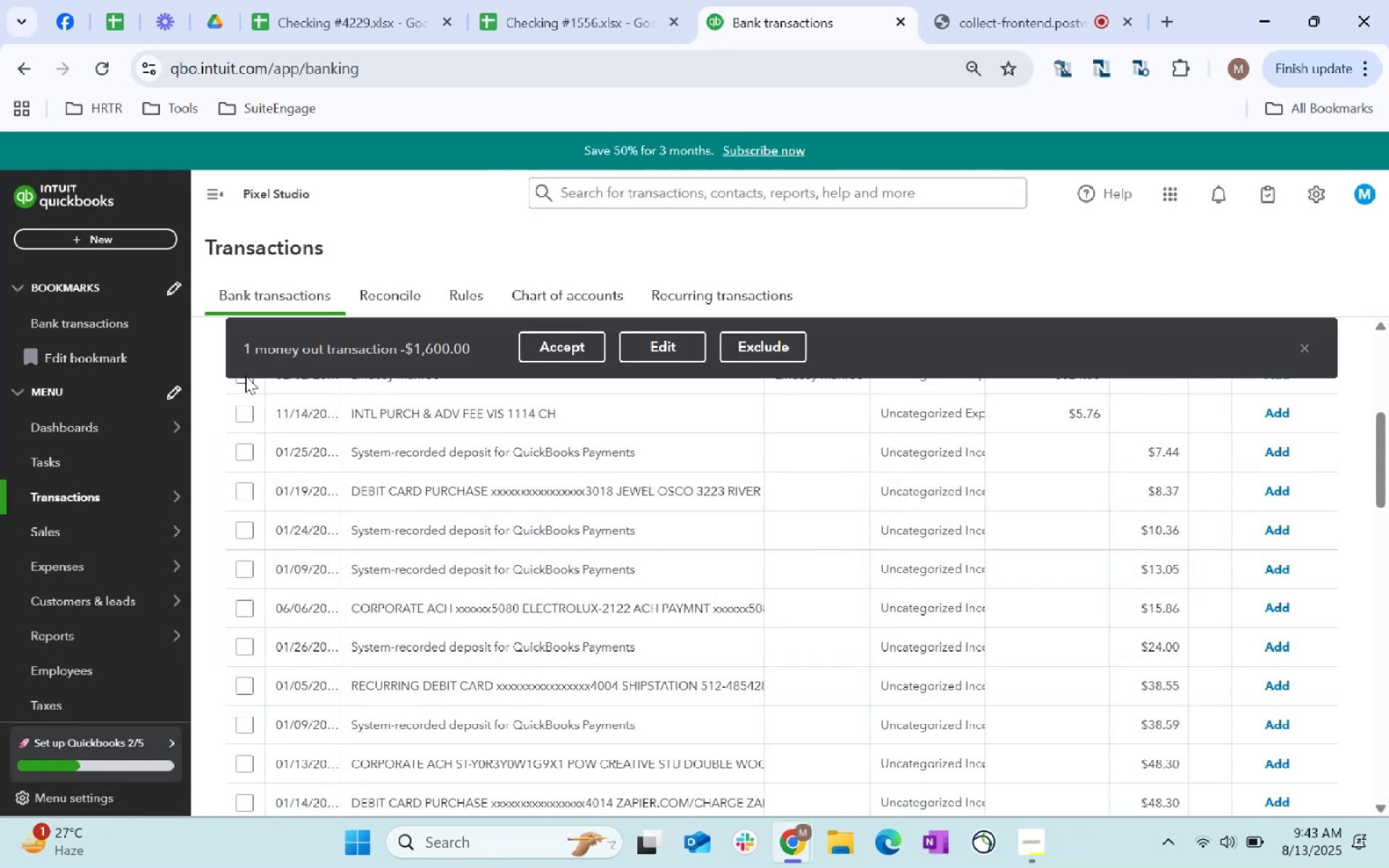 
double_click([245, 373])
 